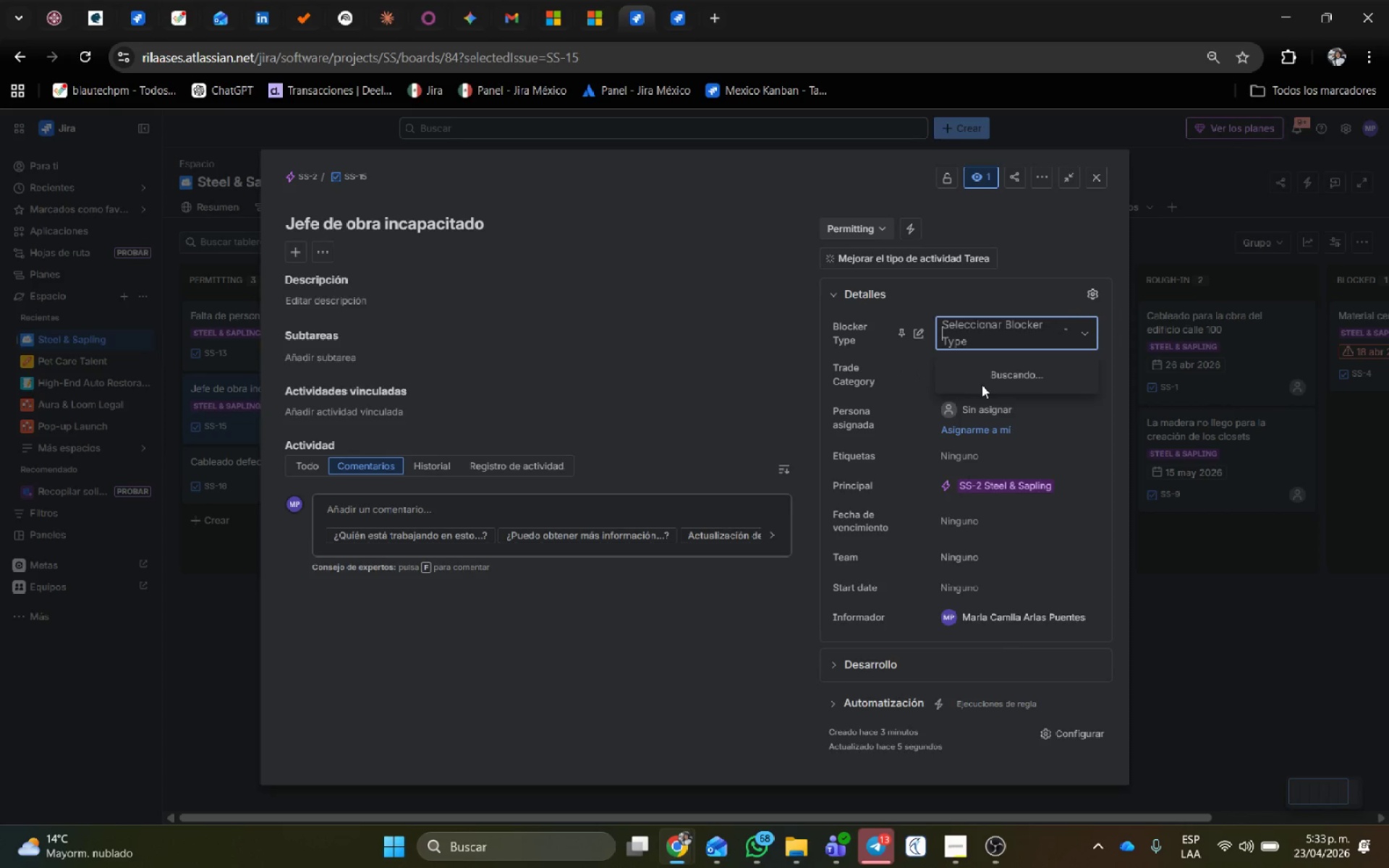 
wait(6.83)
 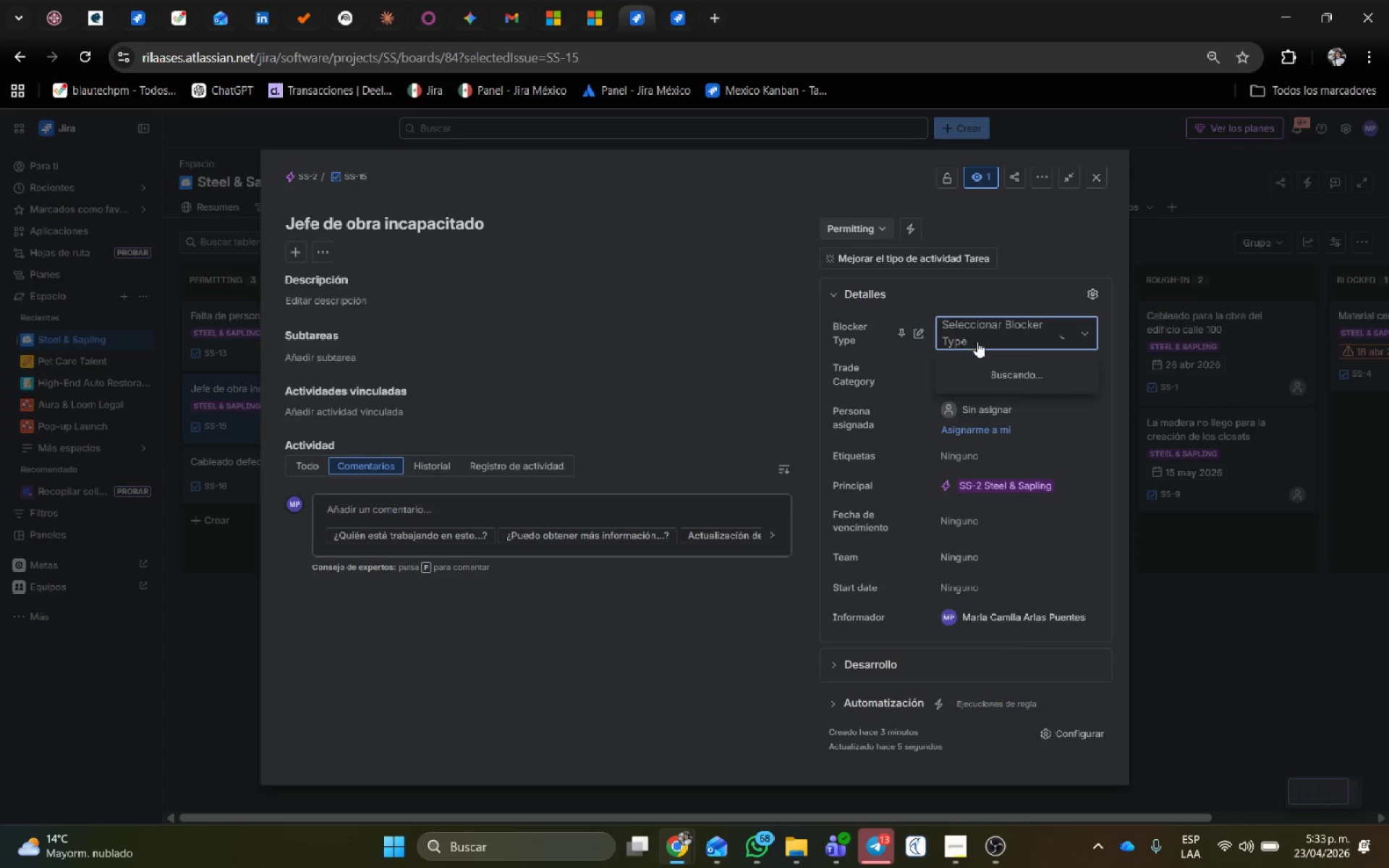 
left_click([987, 371])
 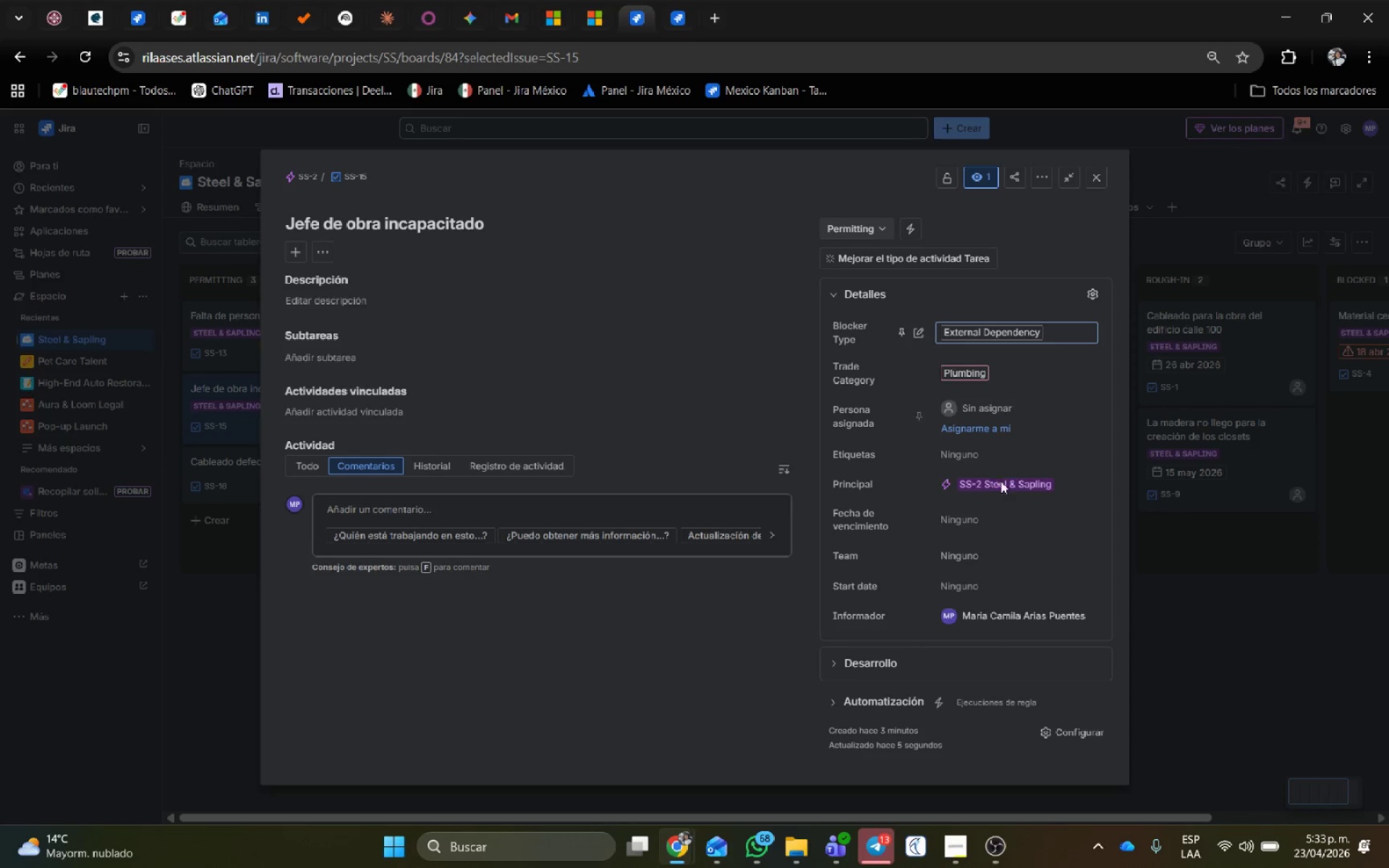 
left_click([974, 592])
 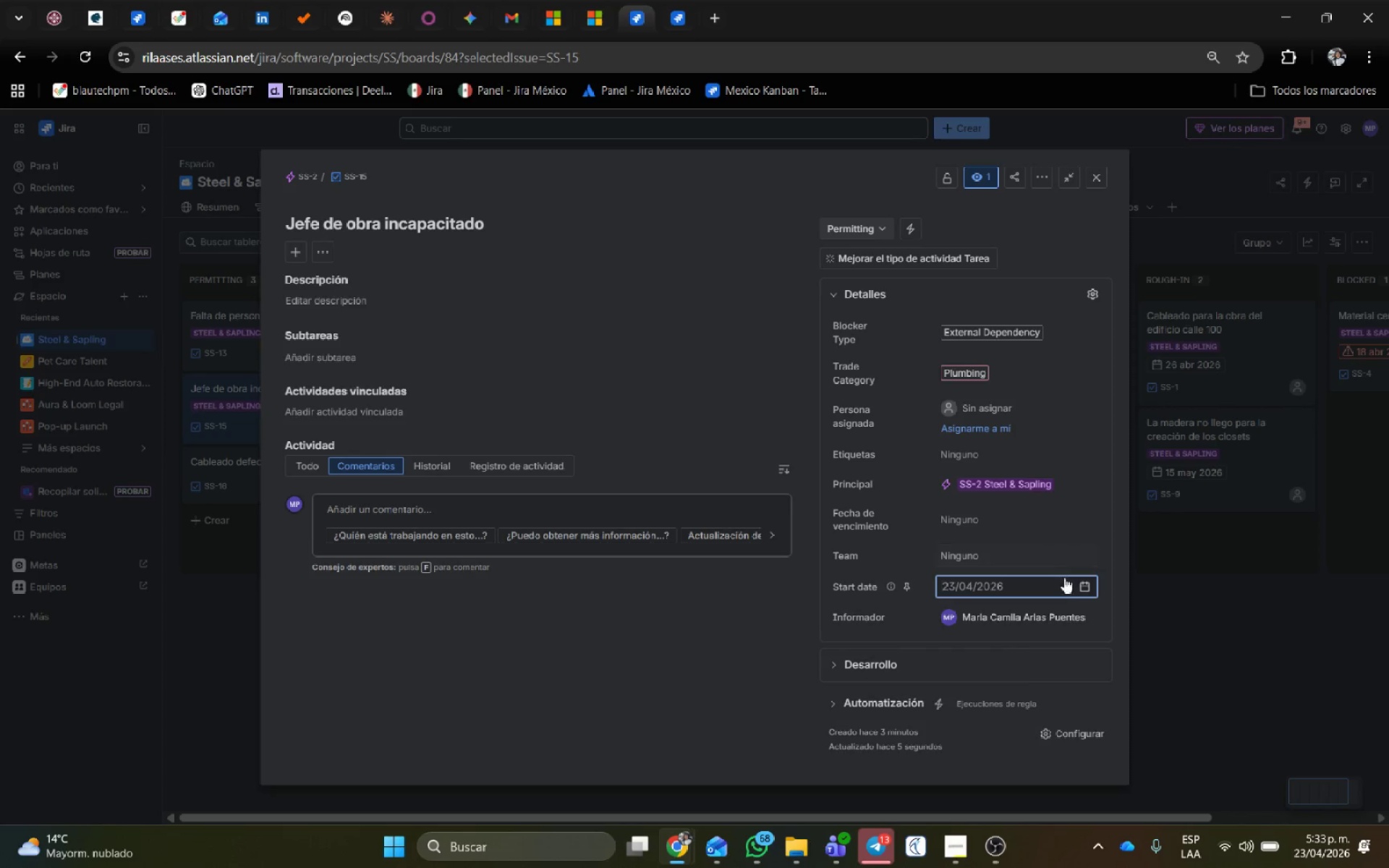 
left_click([1085, 581])
 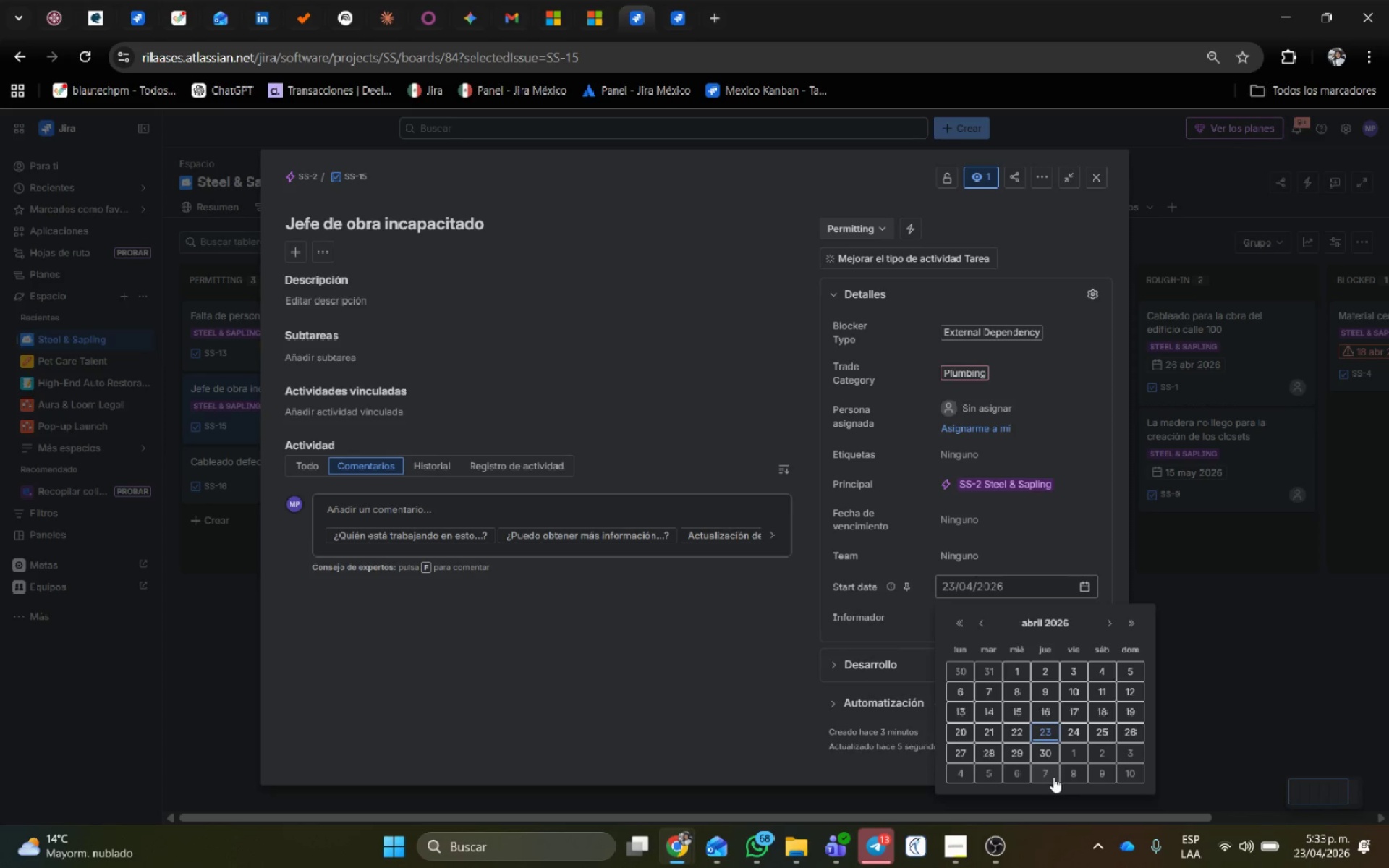 
left_click([1113, 625])
 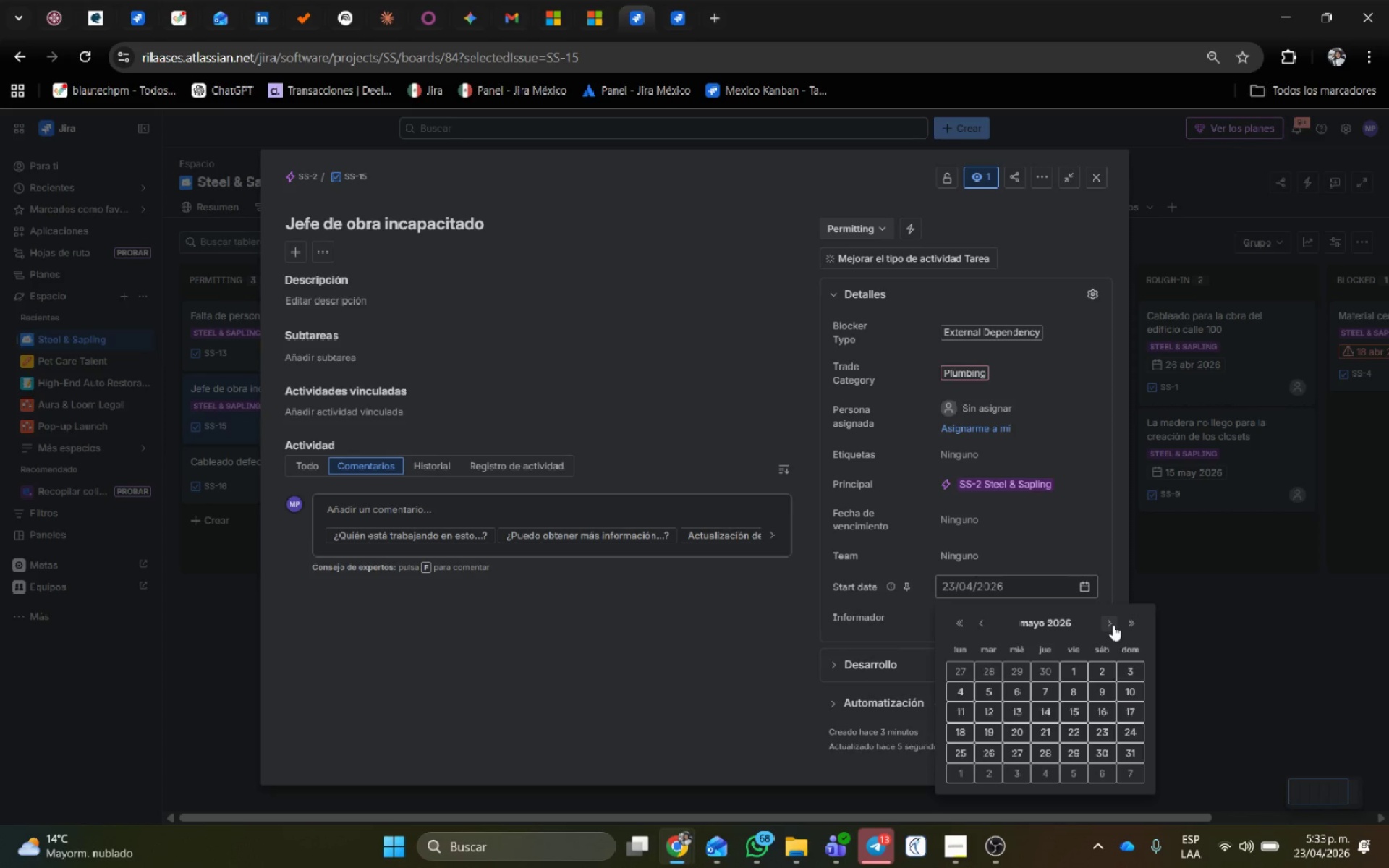 
left_click([1113, 625])
 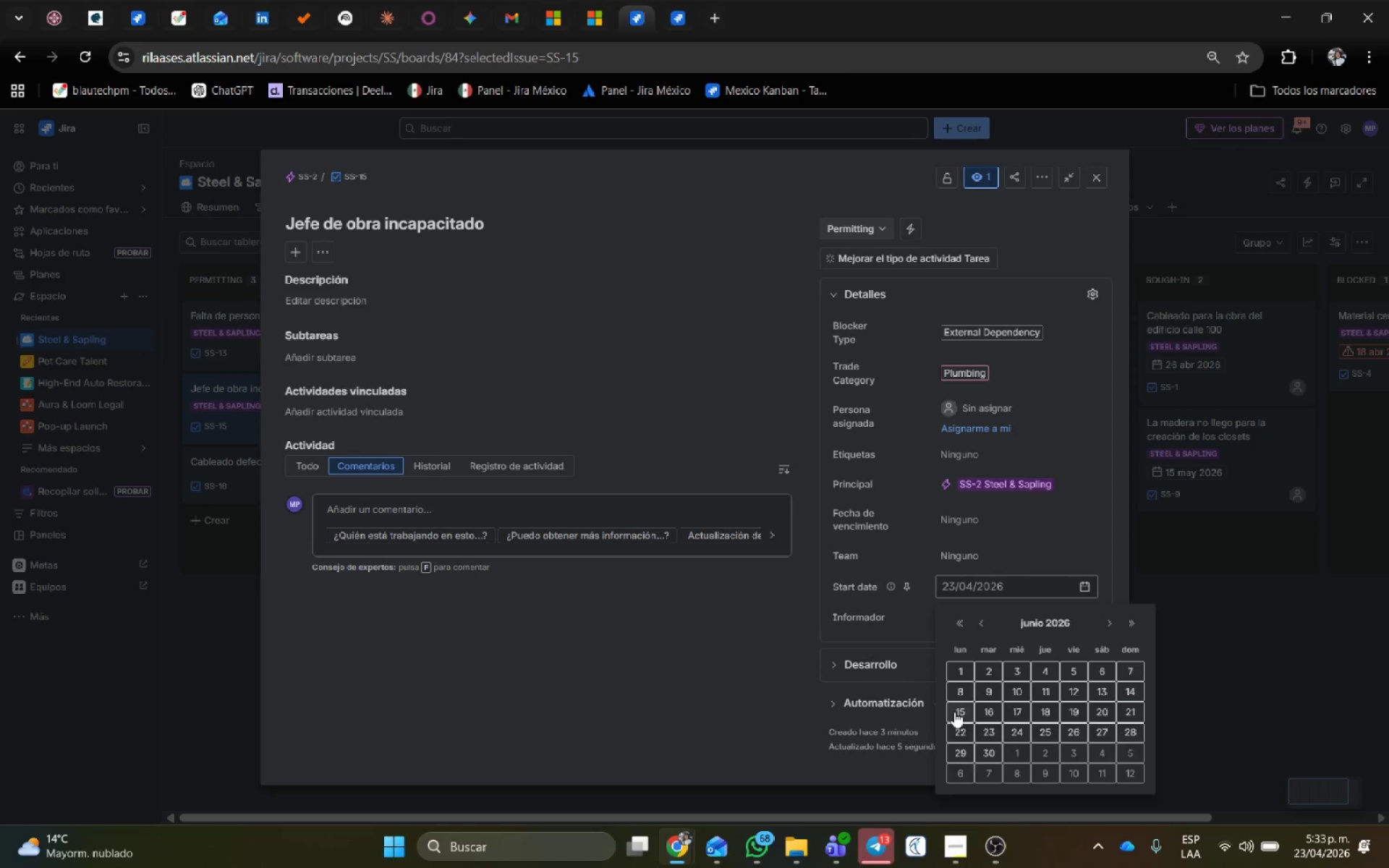 
left_click([959, 735])
 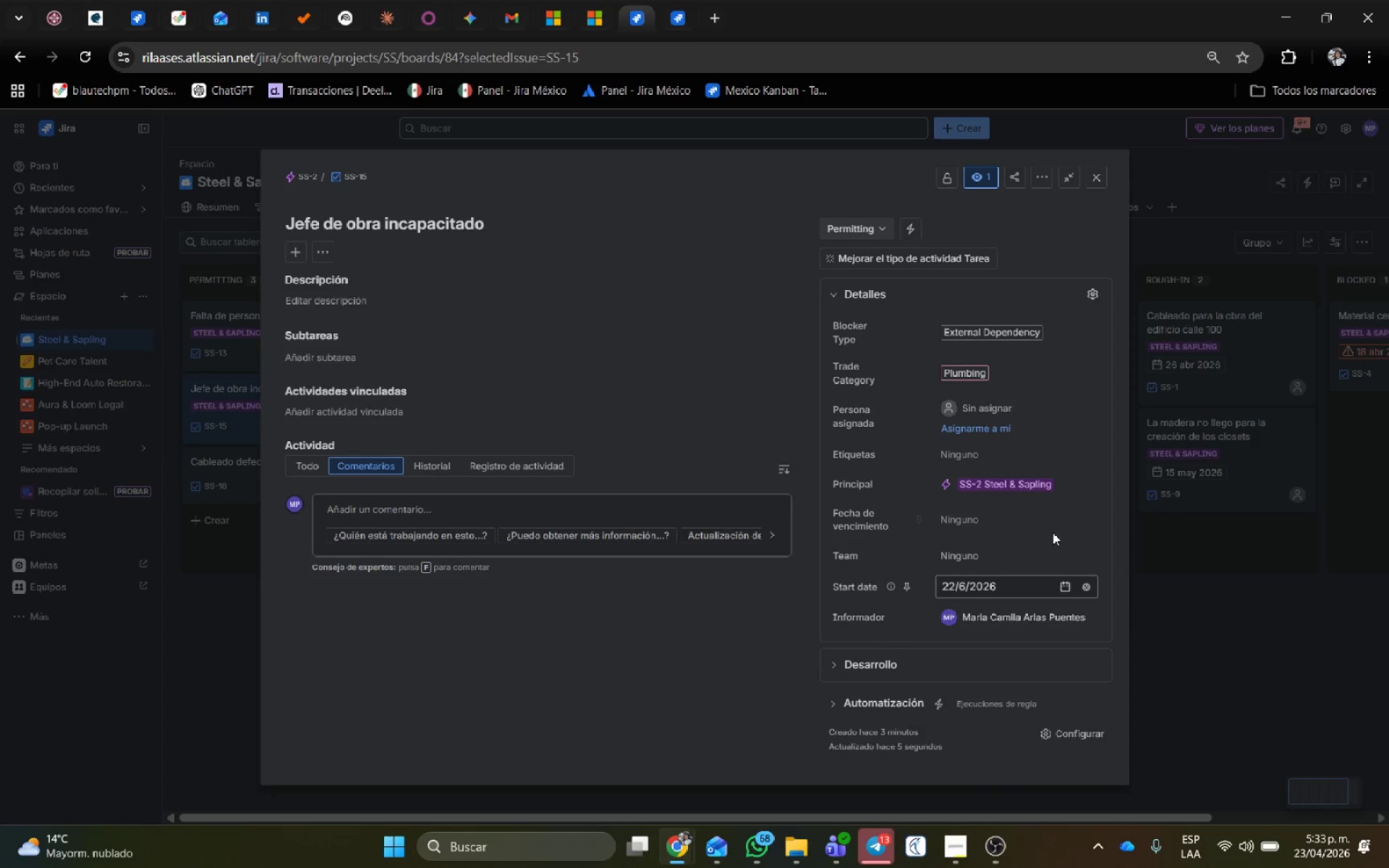 
left_click([1063, 519])
 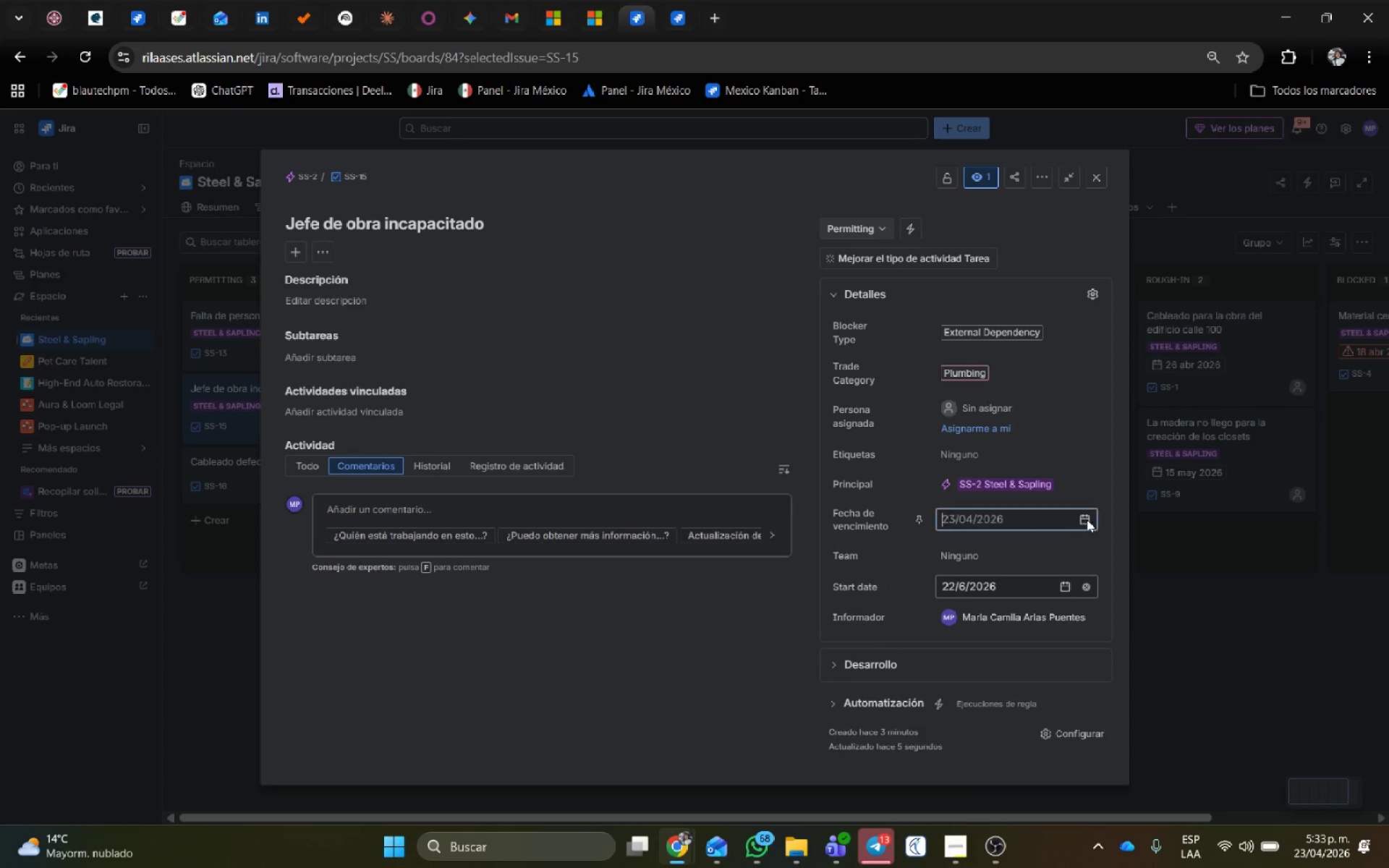 
left_click([1087, 519])
 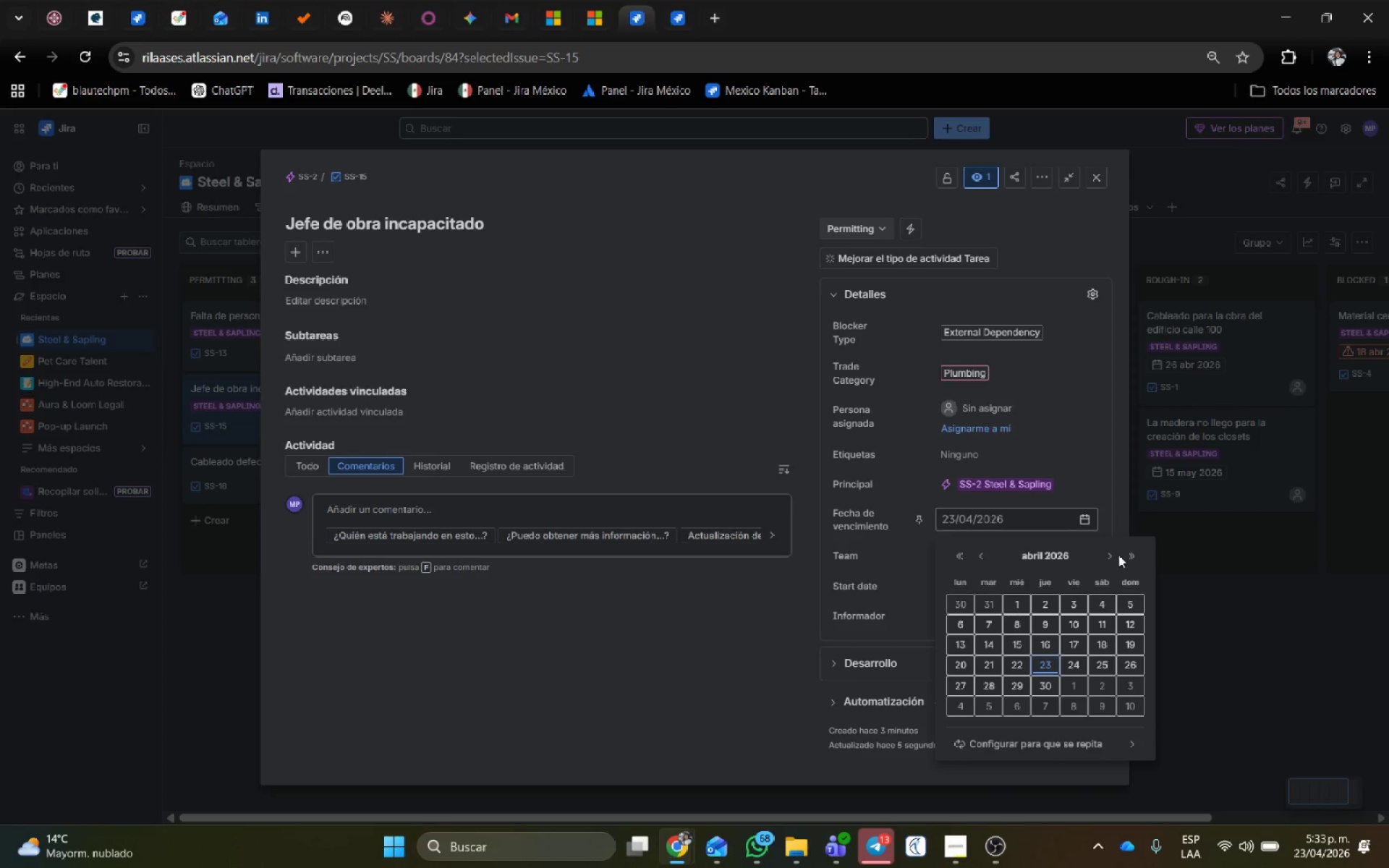 
double_click([1109, 551])
 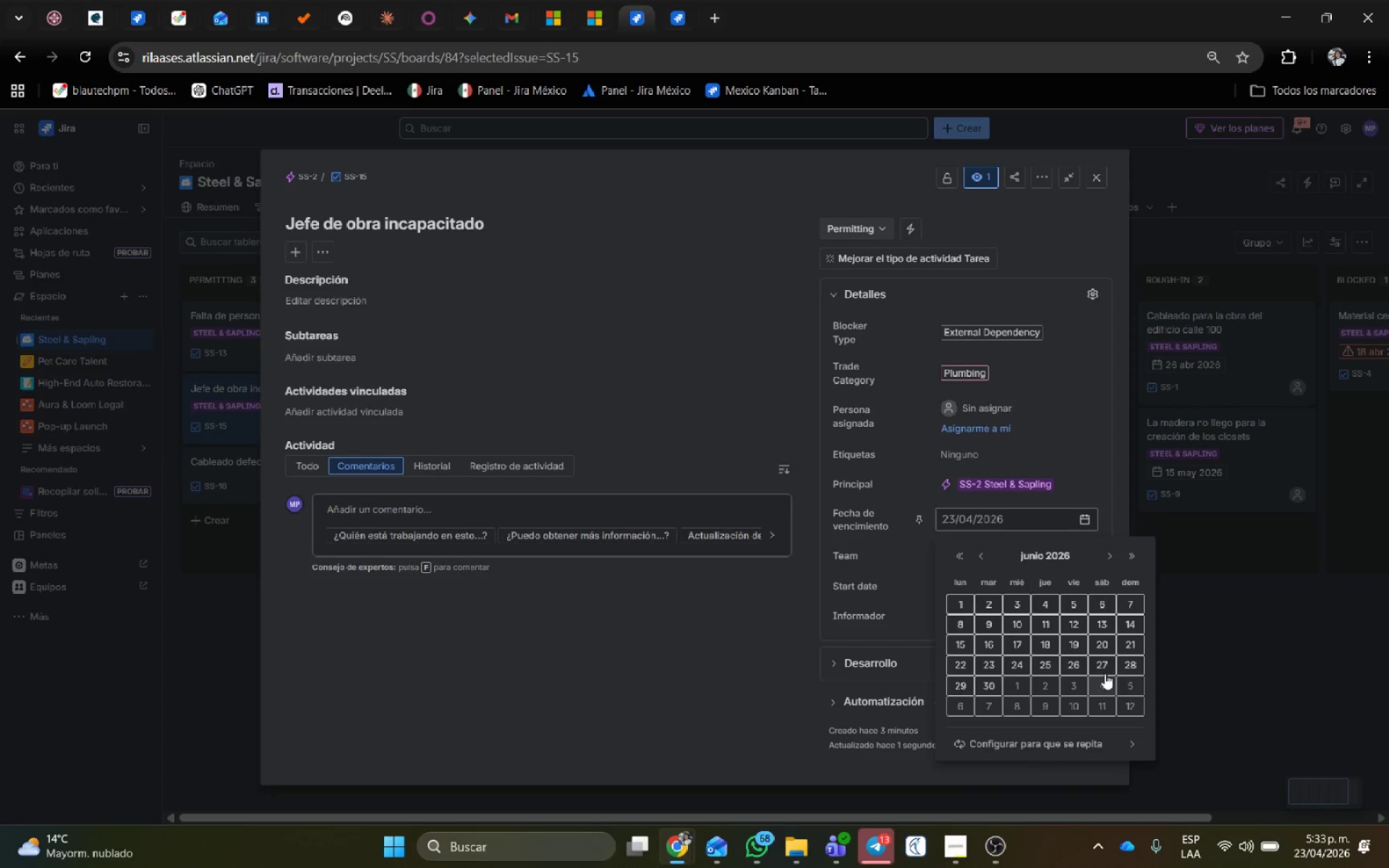 
left_click([1103, 664])
 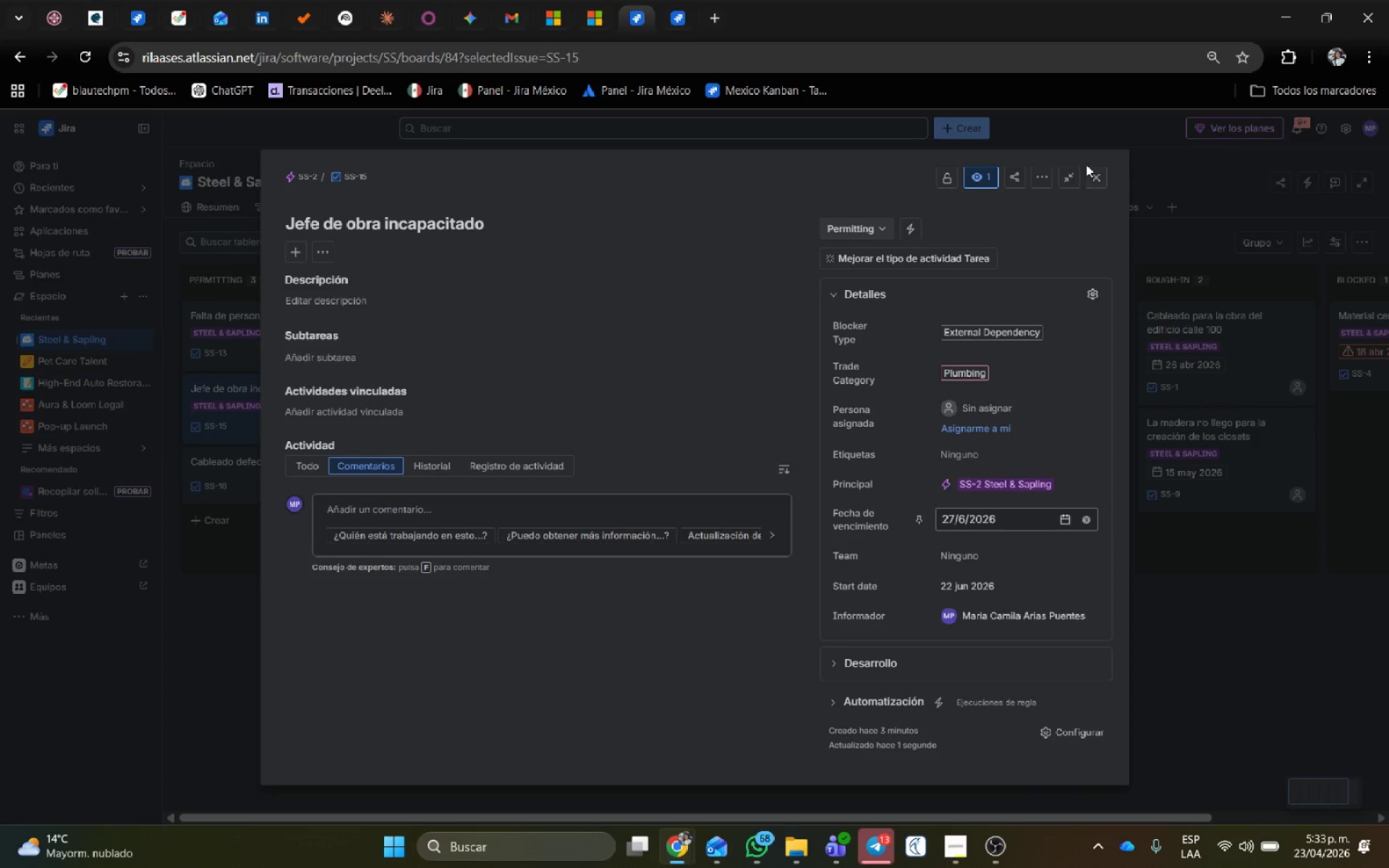 
left_click([1090, 174])
 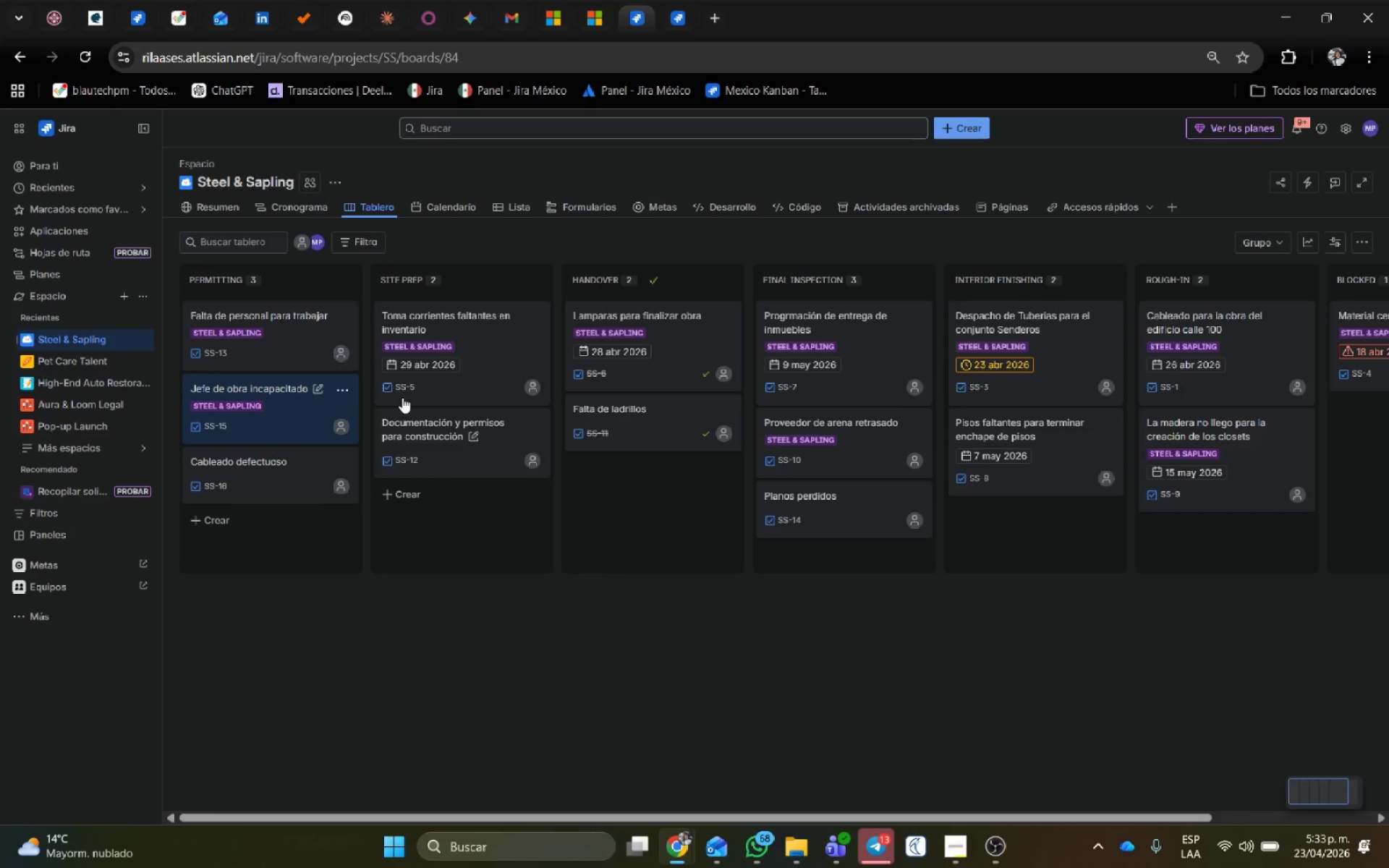 
left_click_drag(start_coordinate=[279, 495], to_coordinate=[284, 493])
 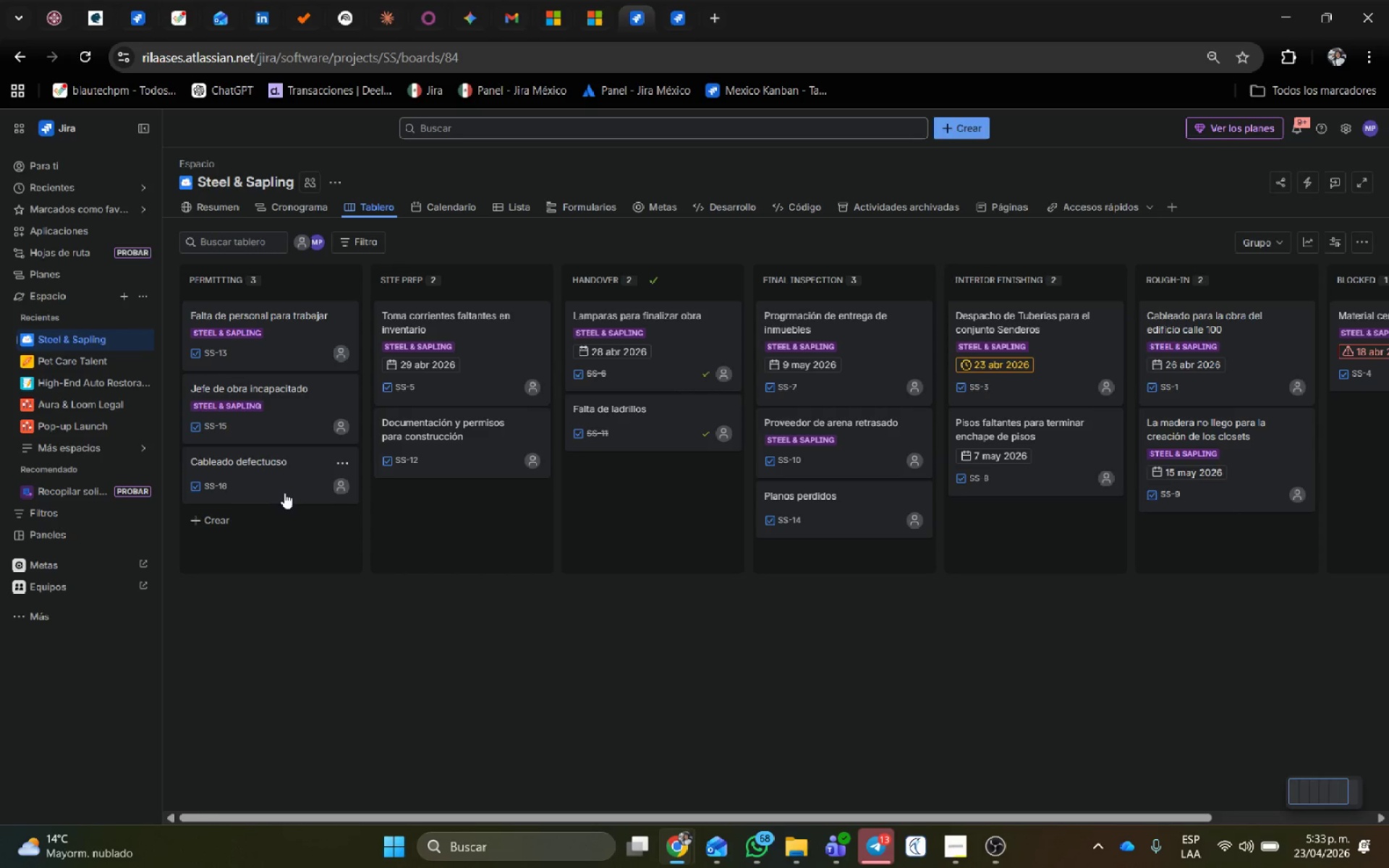 
wait(8.23)
 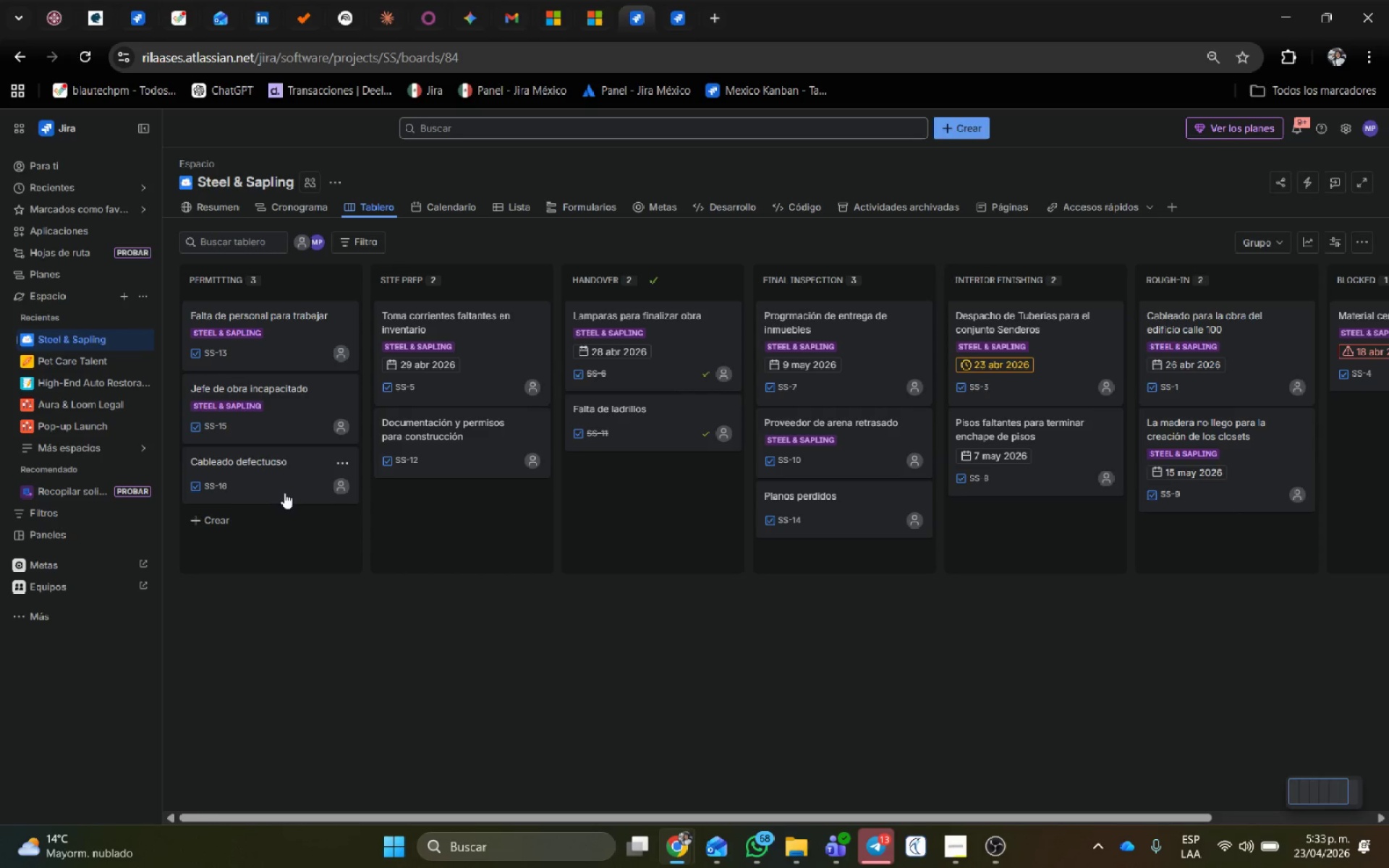 
left_click([284, 493])
 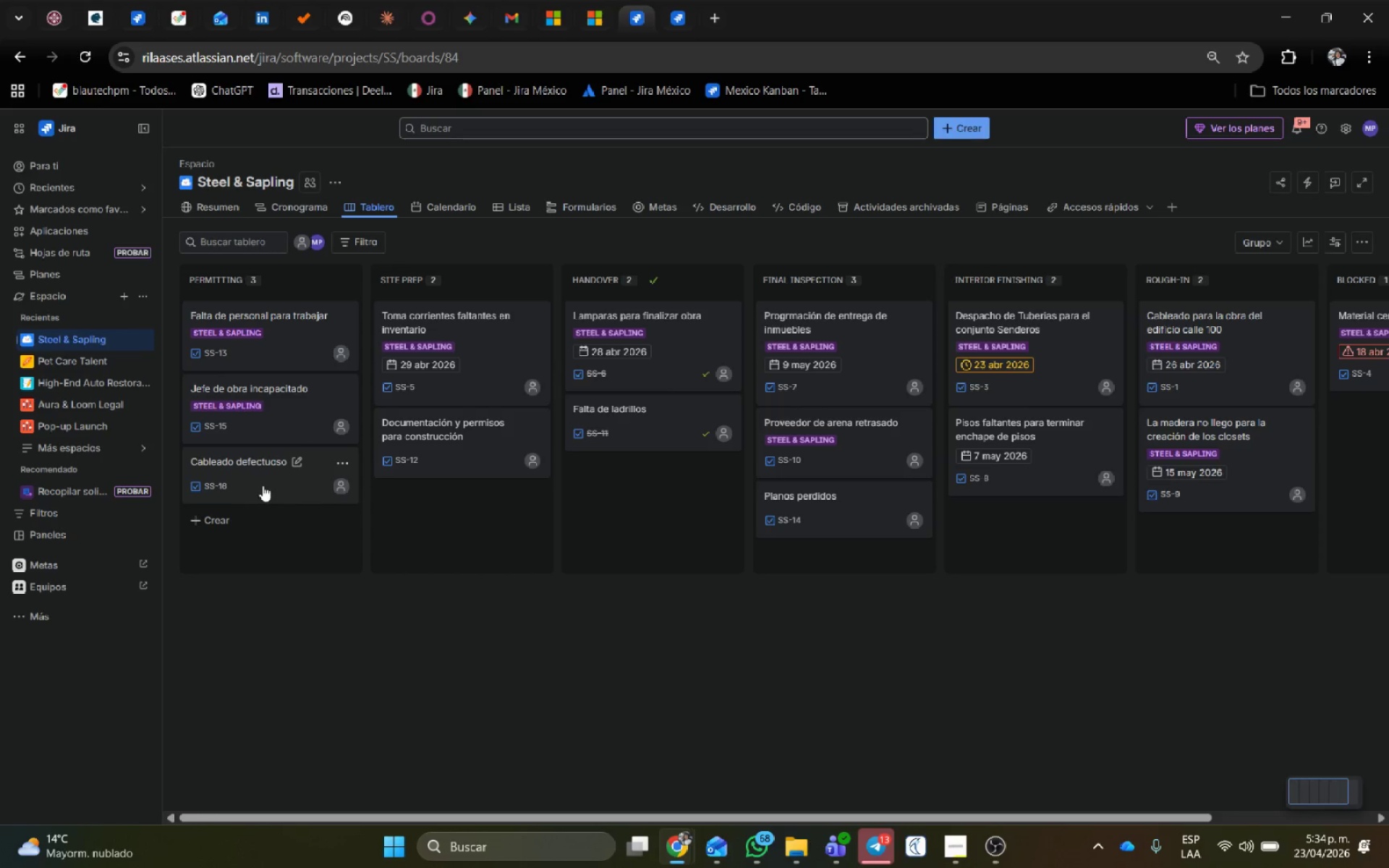 
left_click([254, 482])
 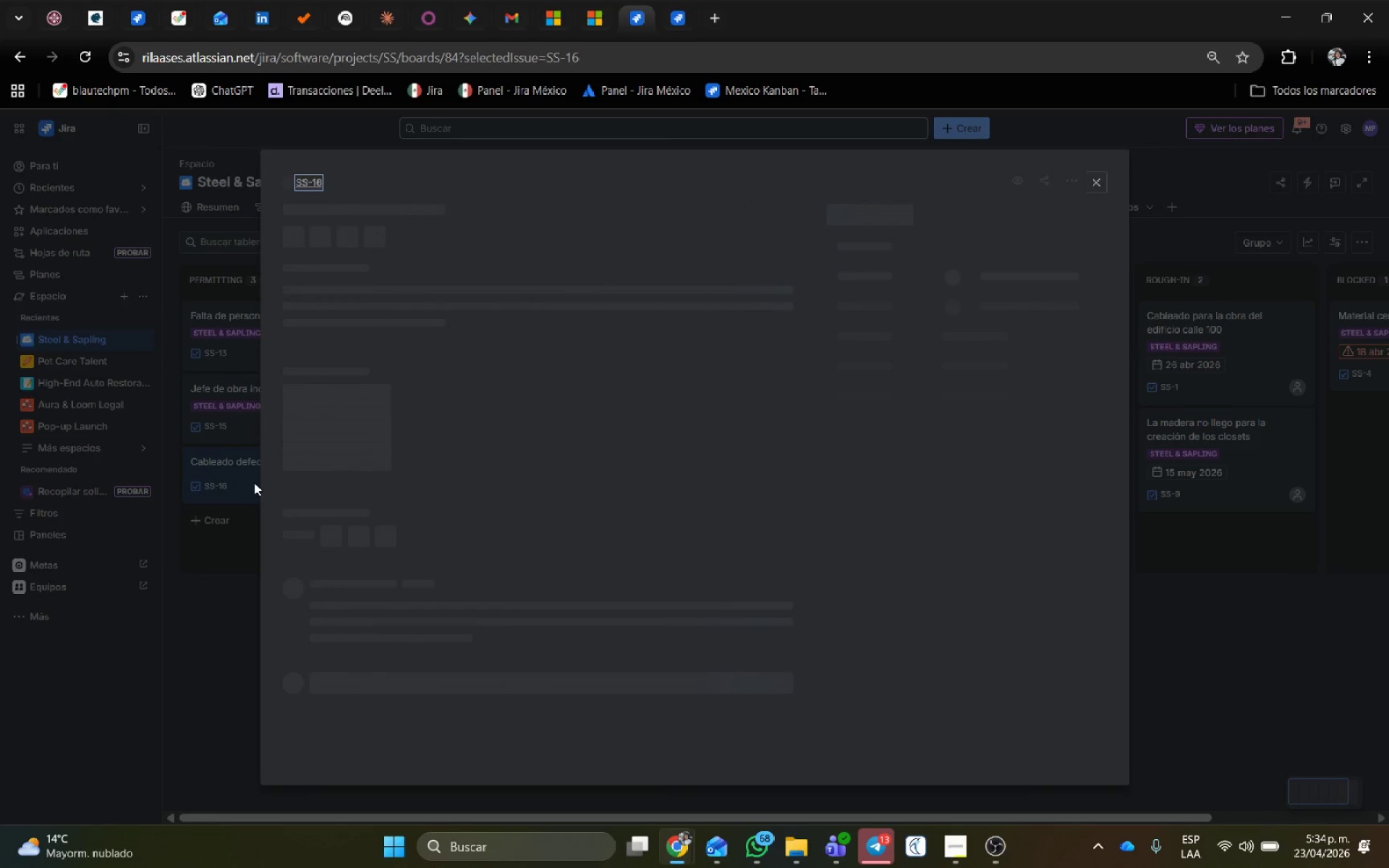 
mouse_move([279, 448])
 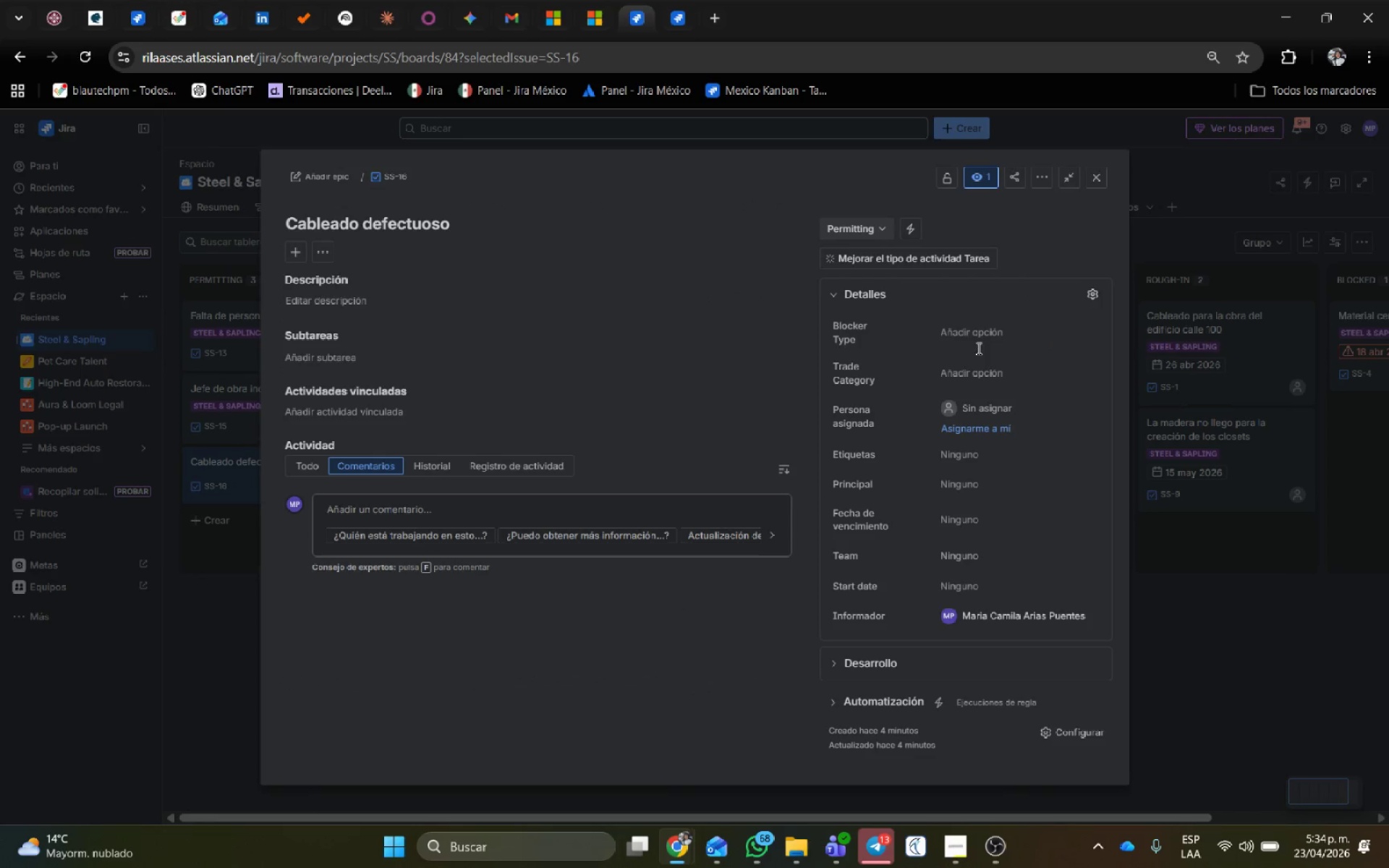 
left_click([960, 337])
 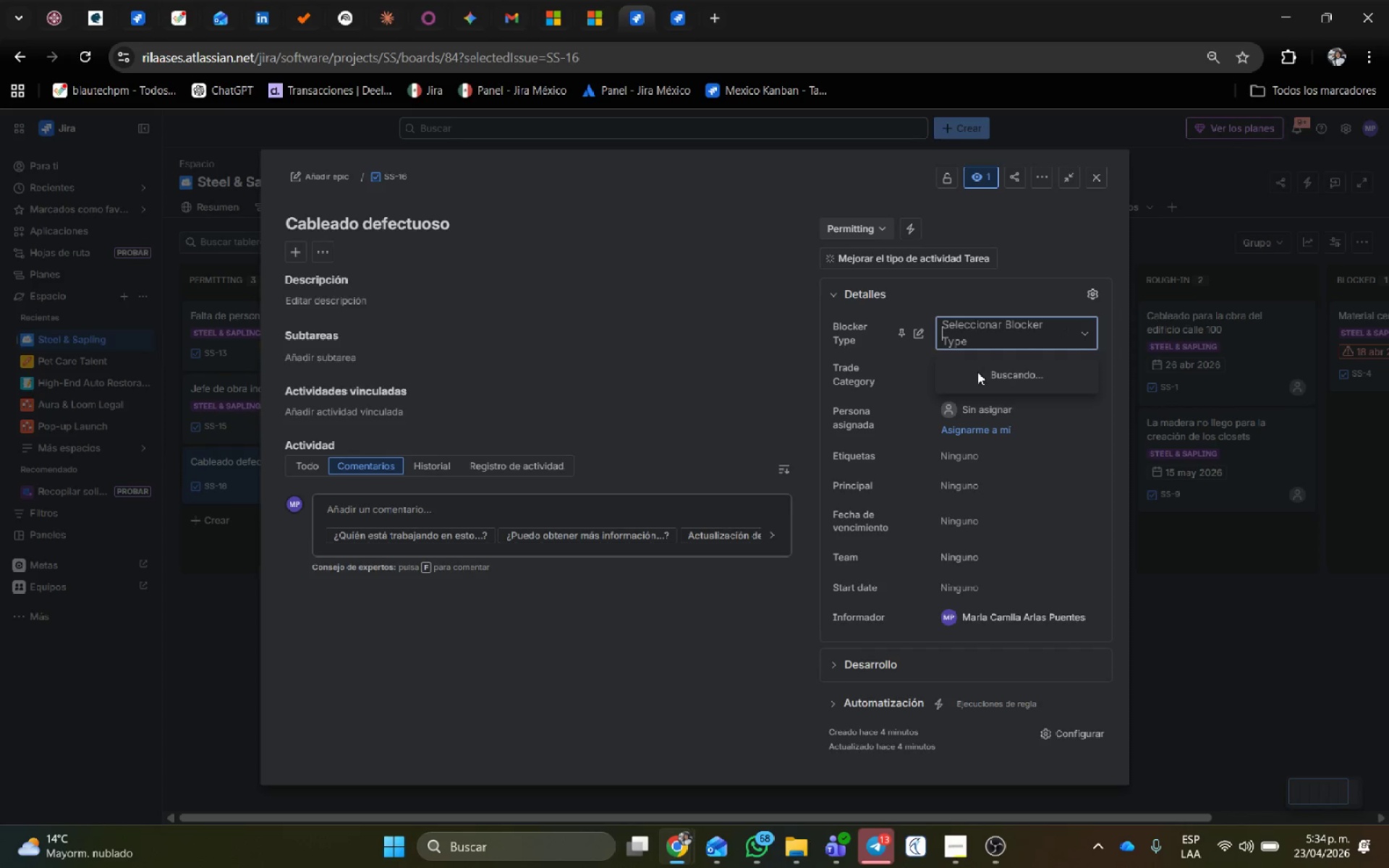 
wait(6.41)
 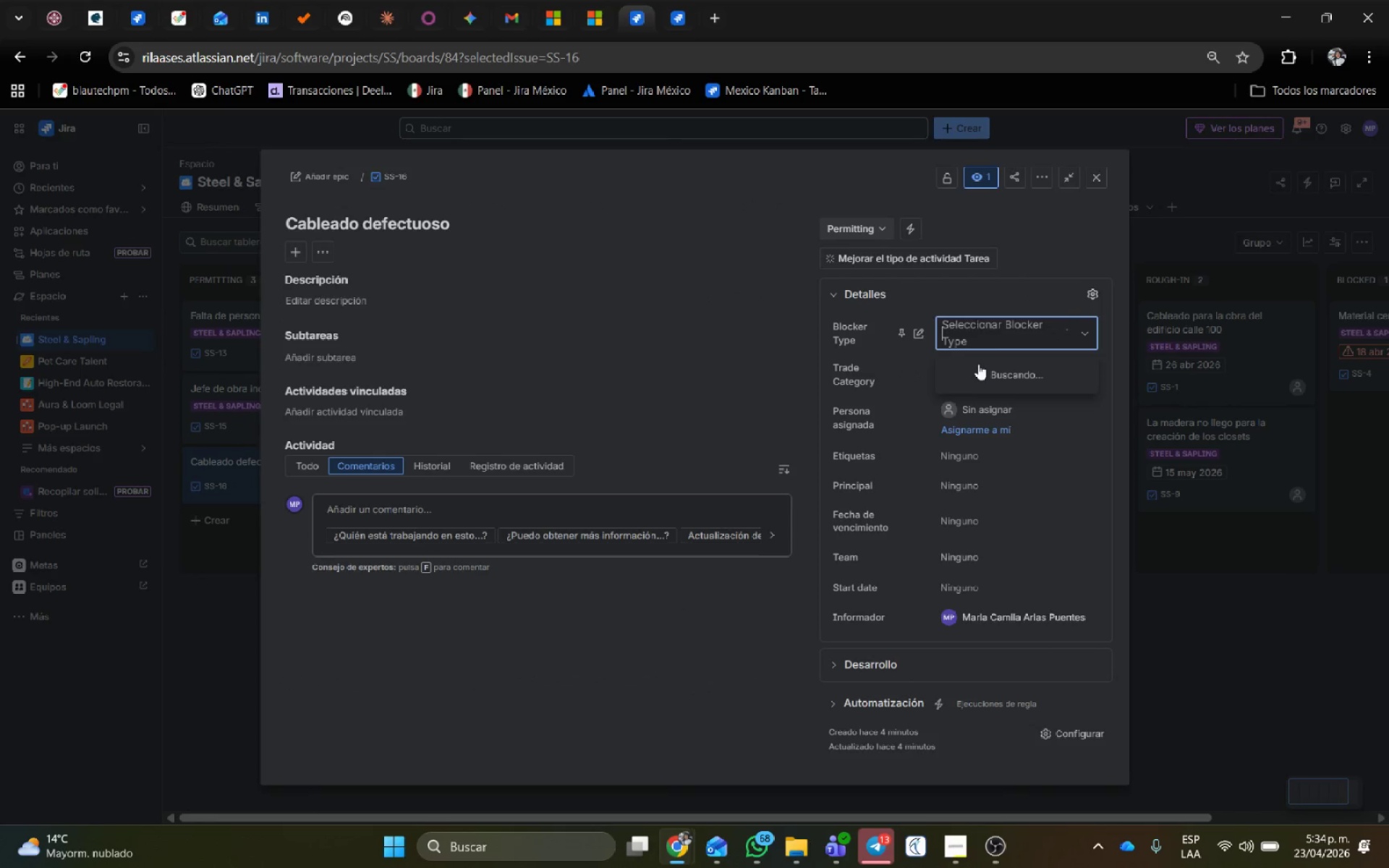 
left_click([980, 417])
 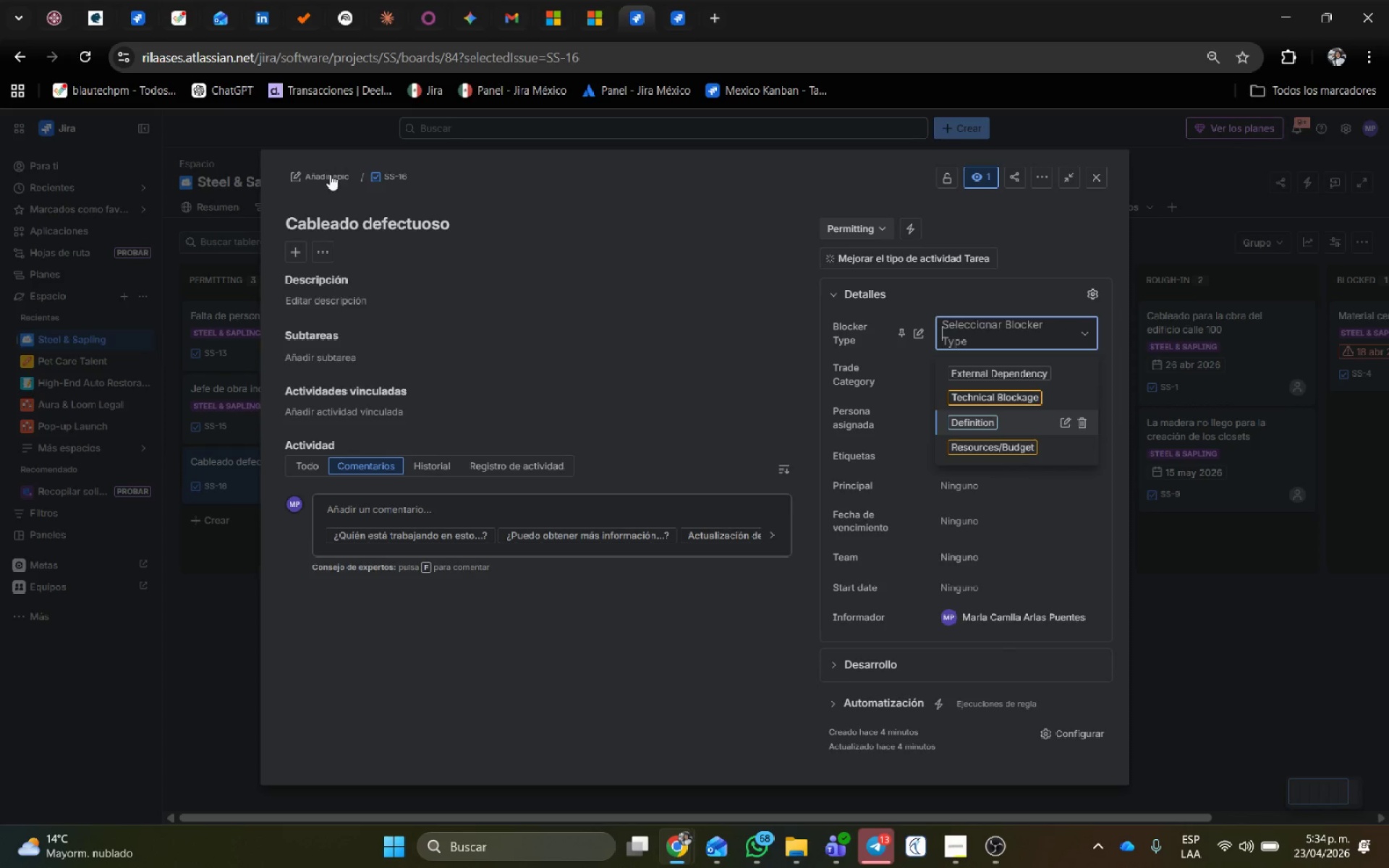 
left_click([330, 174])
 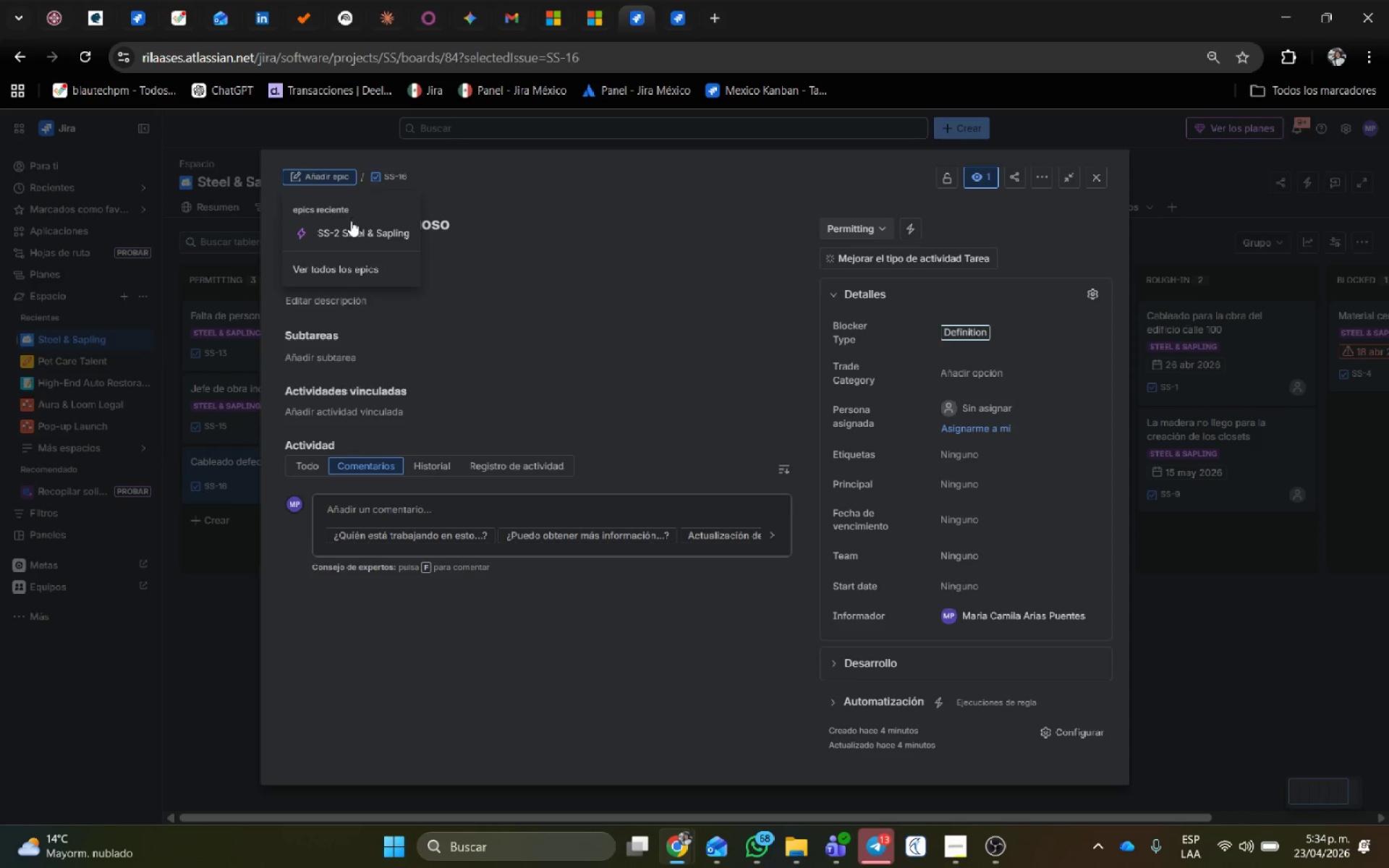 
left_click([351, 228])
 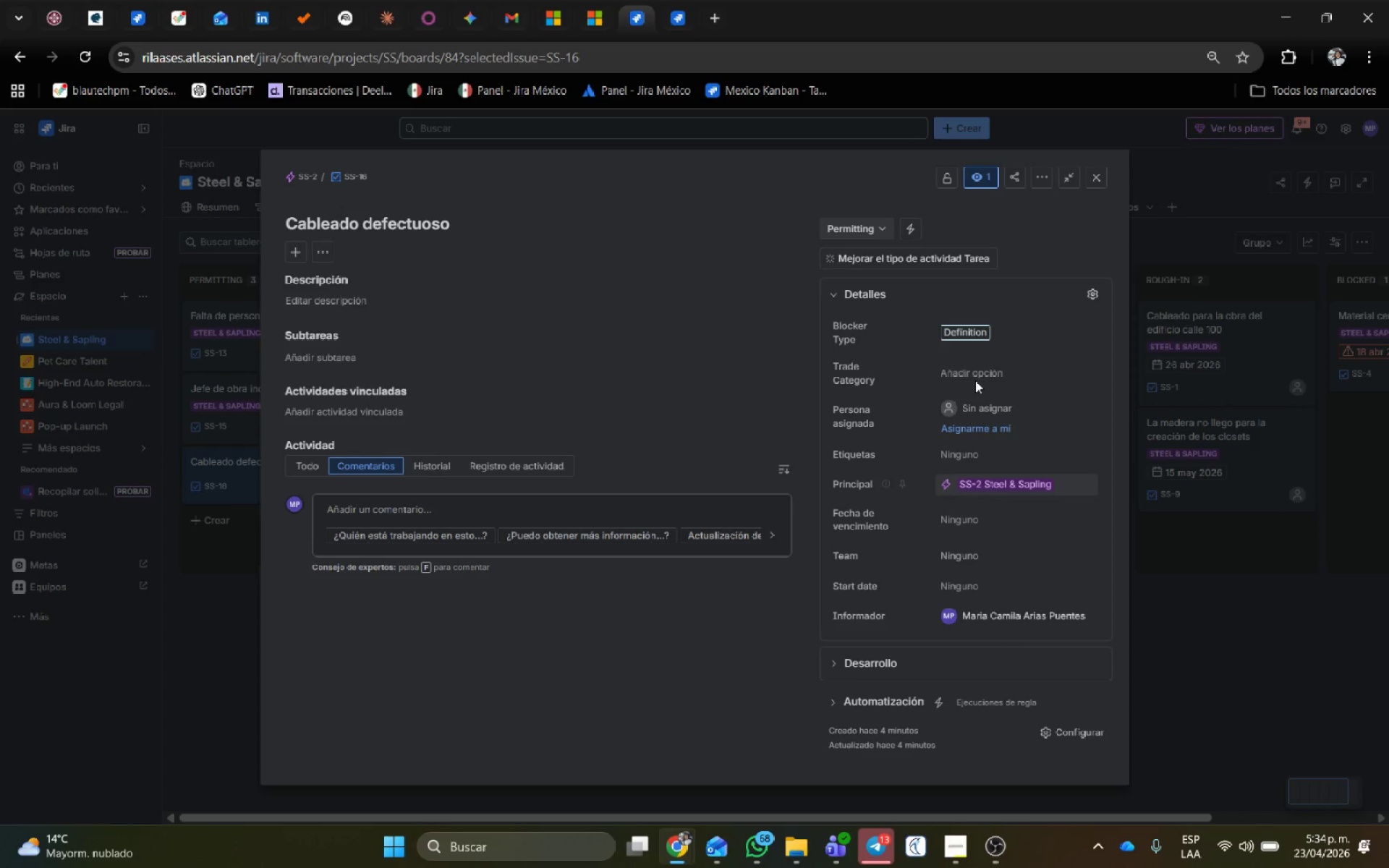 
left_click([976, 378])
 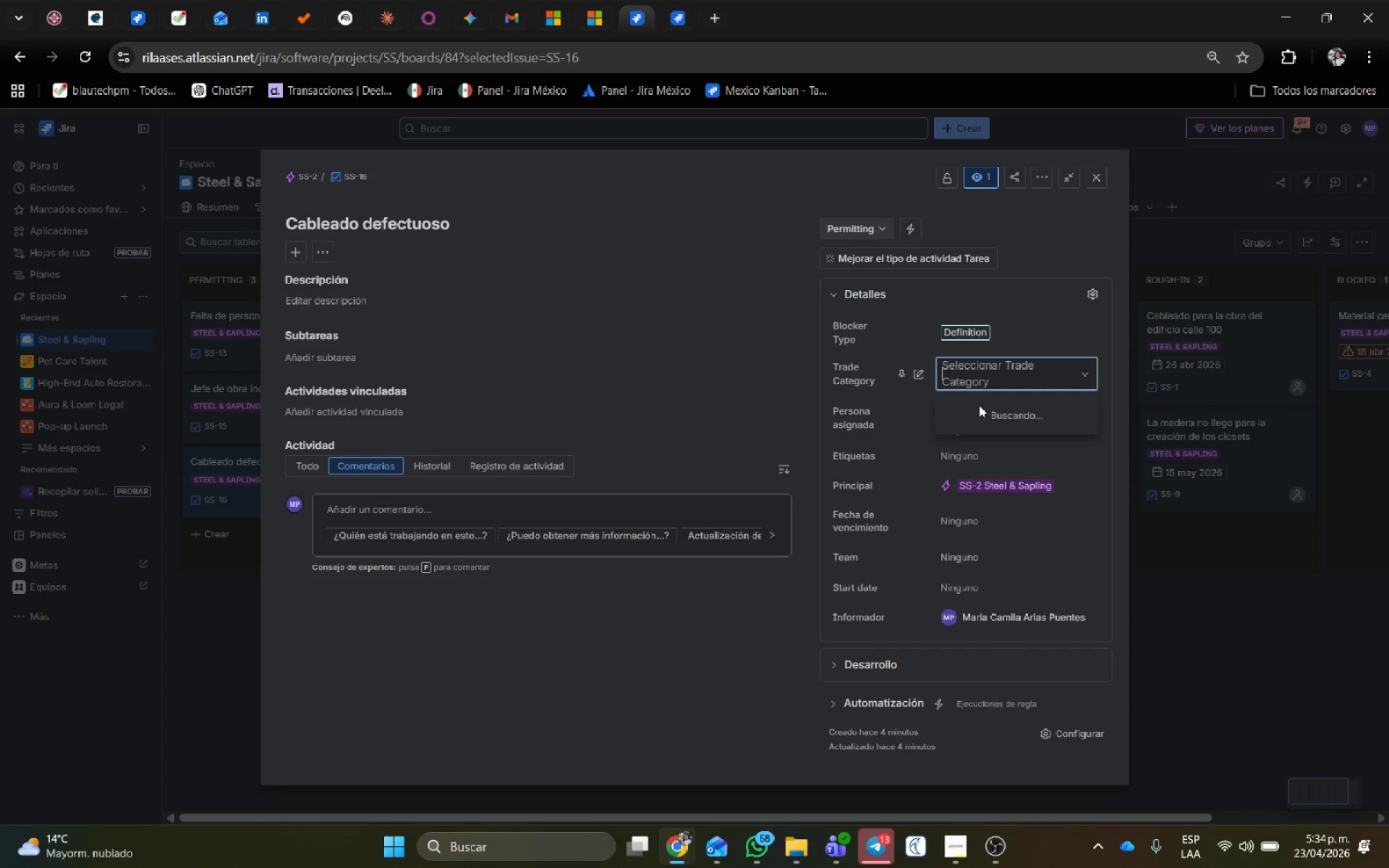 
wait(5.26)
 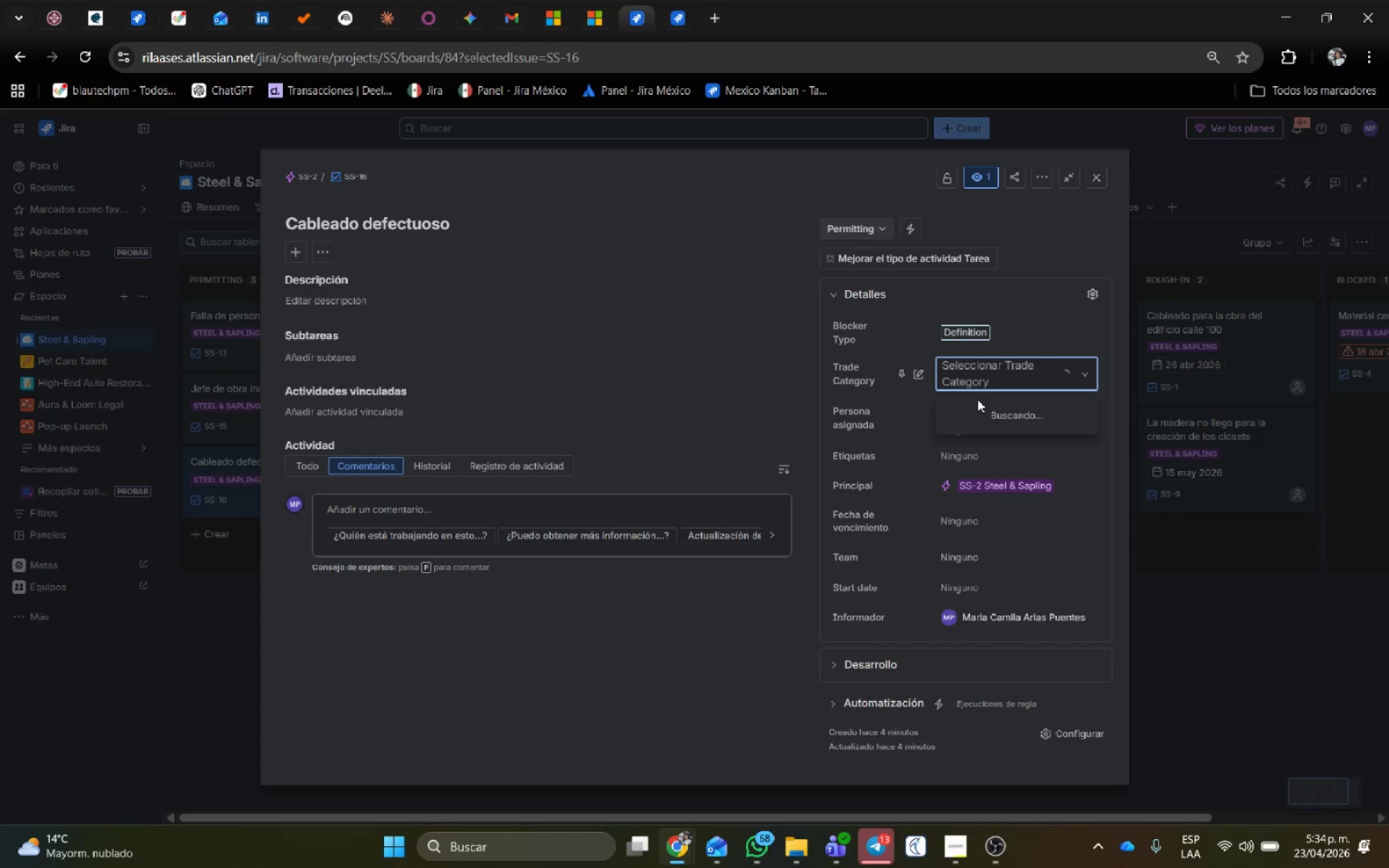 
mouse_move([986, 399])
 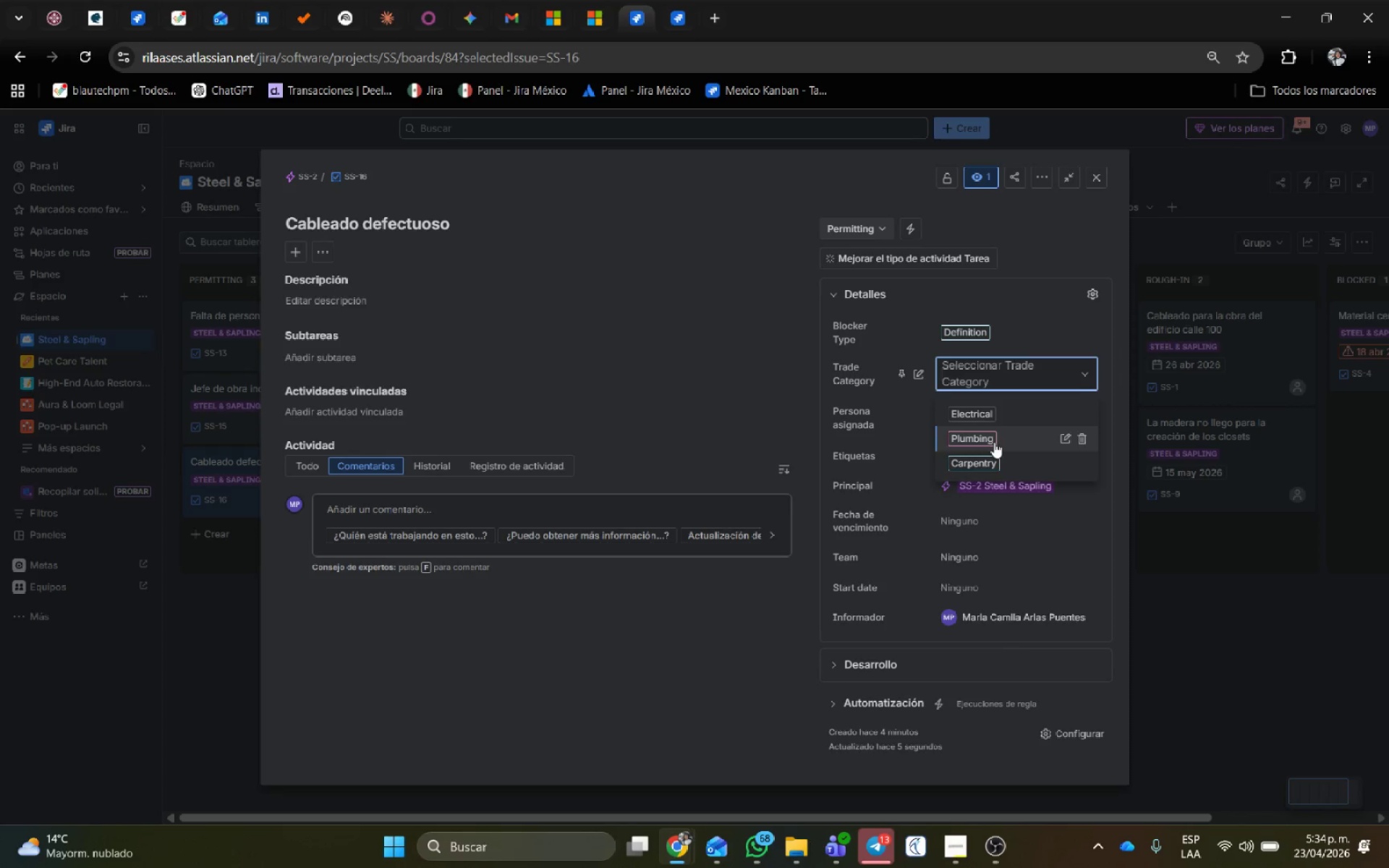 
left_click([997, 456])
 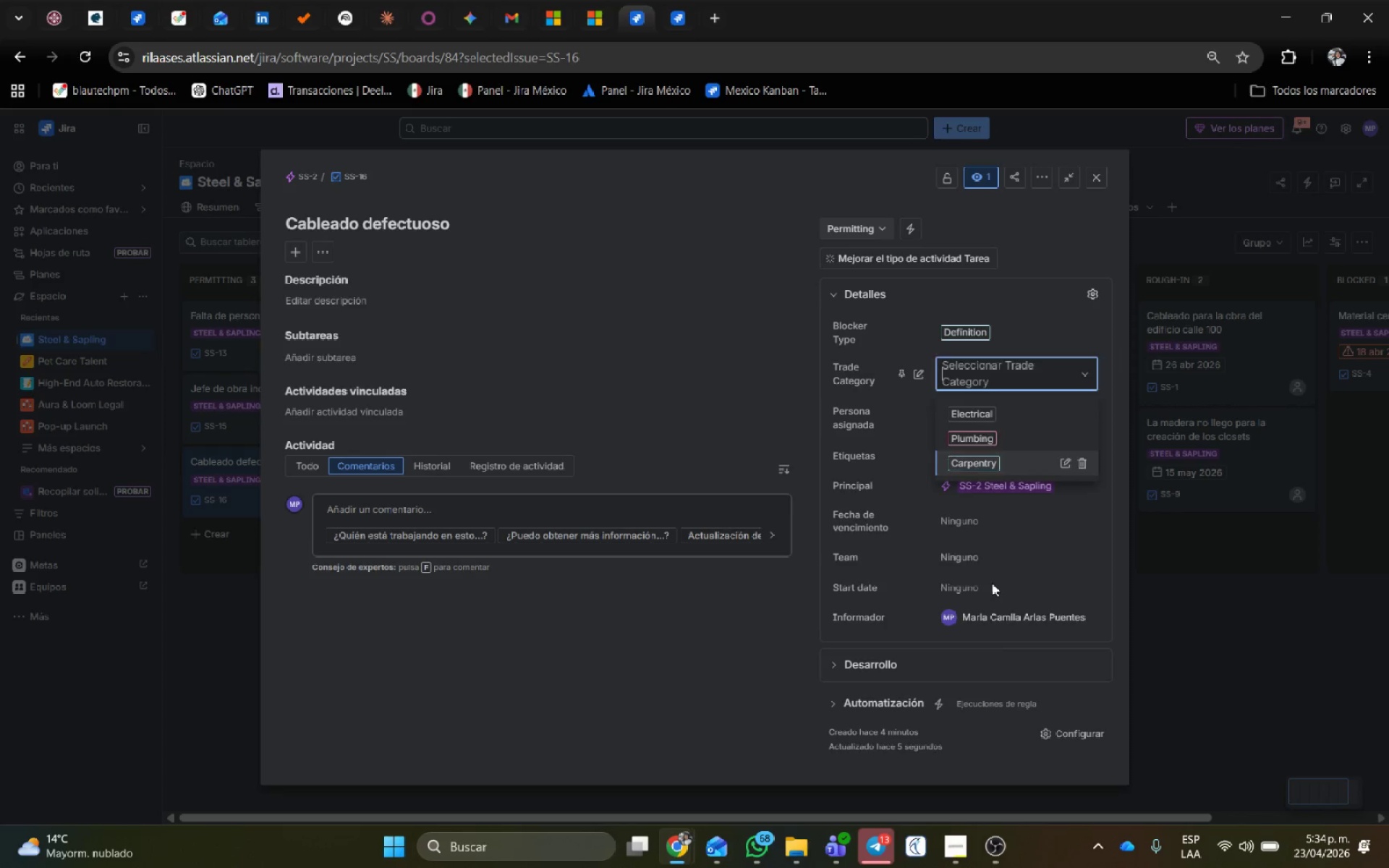 
left_click([992, 584])
 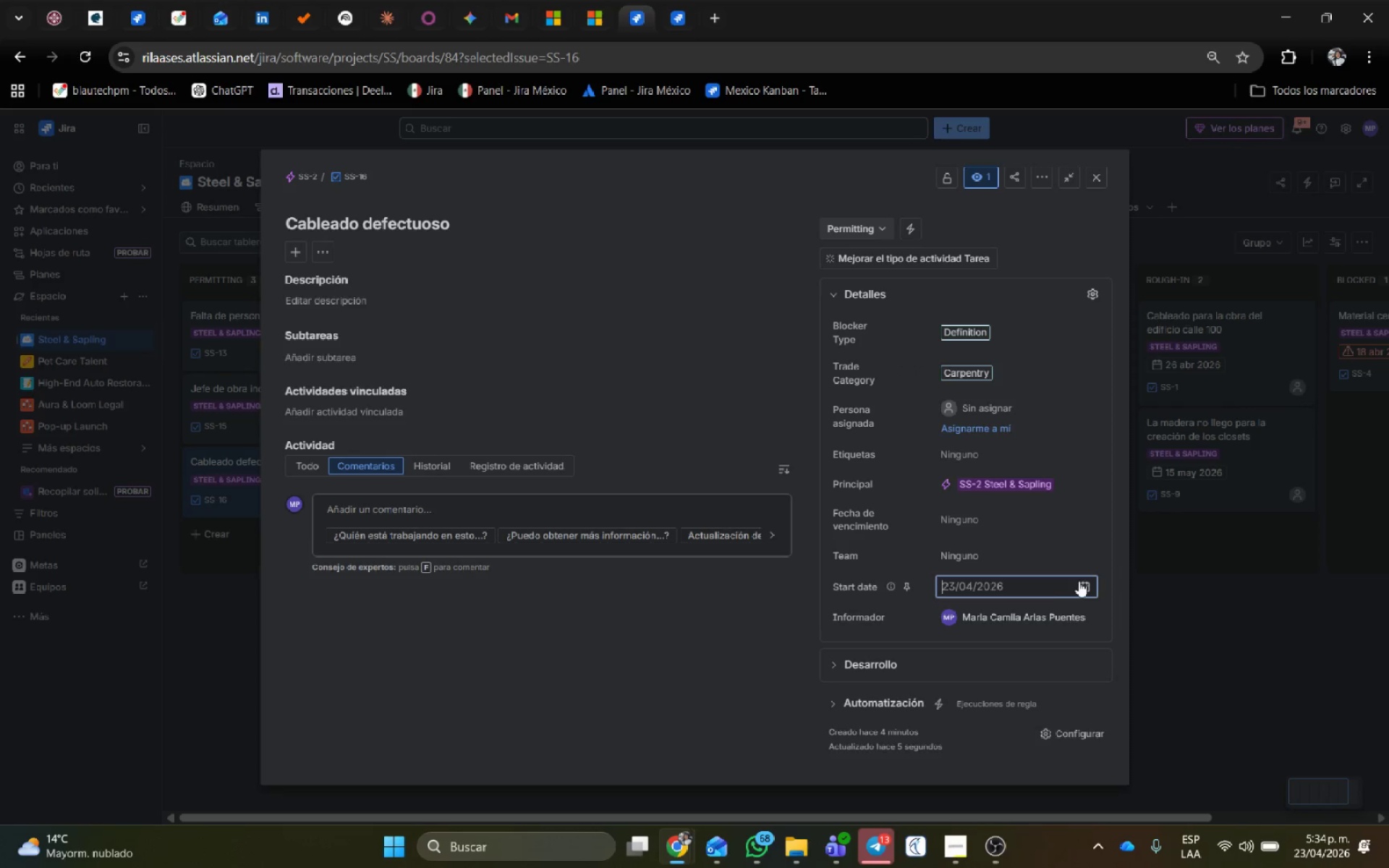 
left_click([1085, 583])
 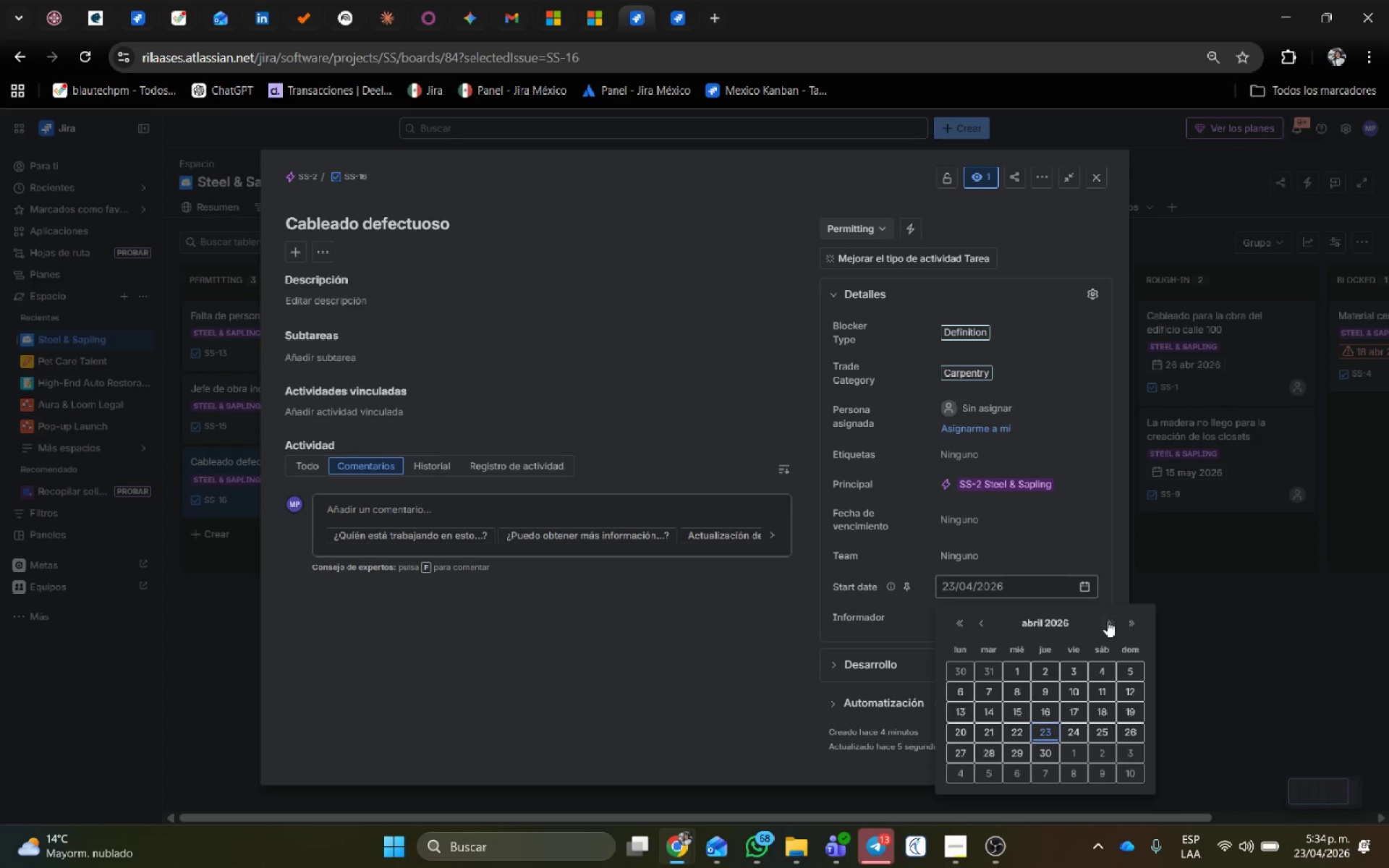 
double_click([1108, 621])
 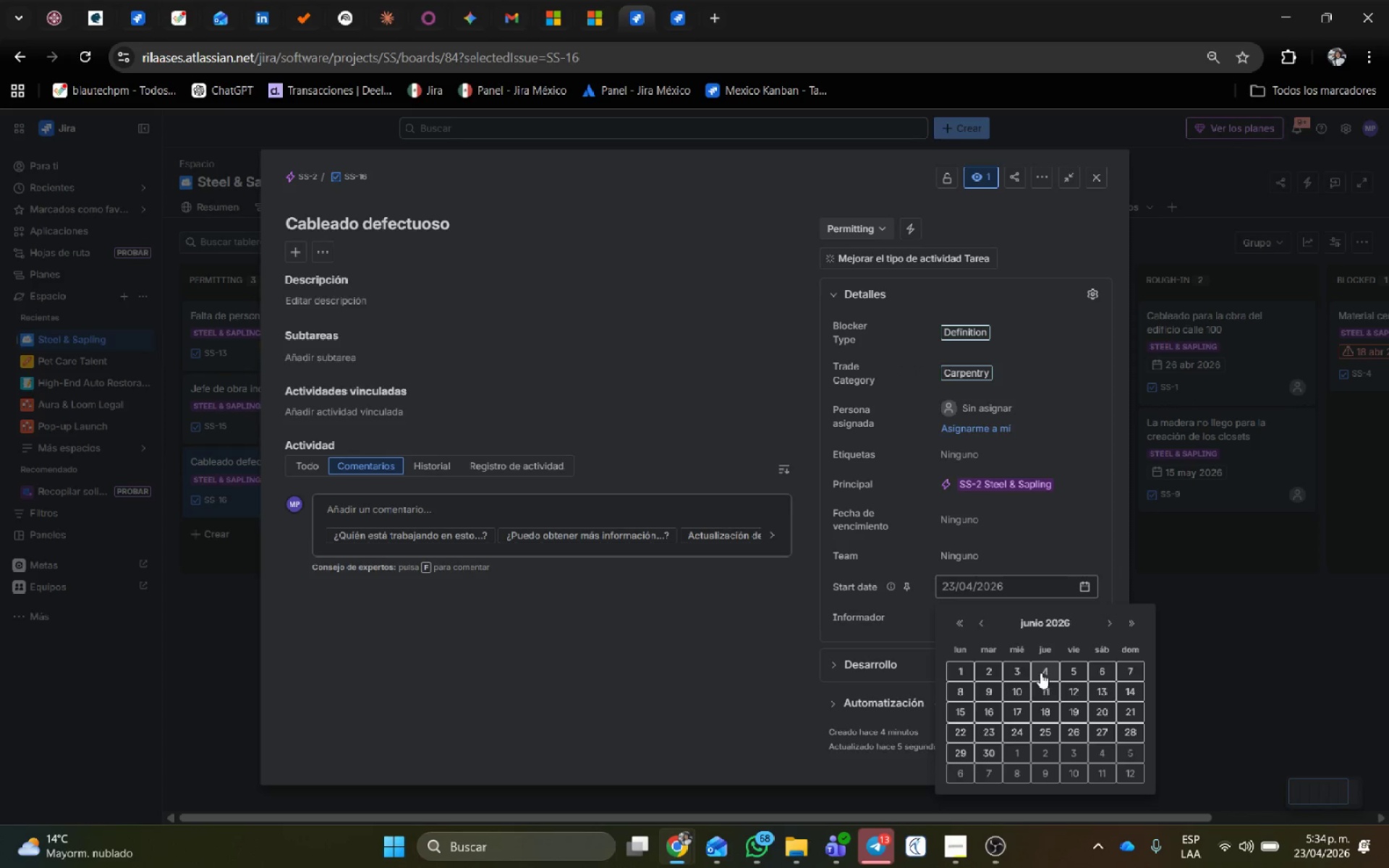 
left_click([1019, 672])
 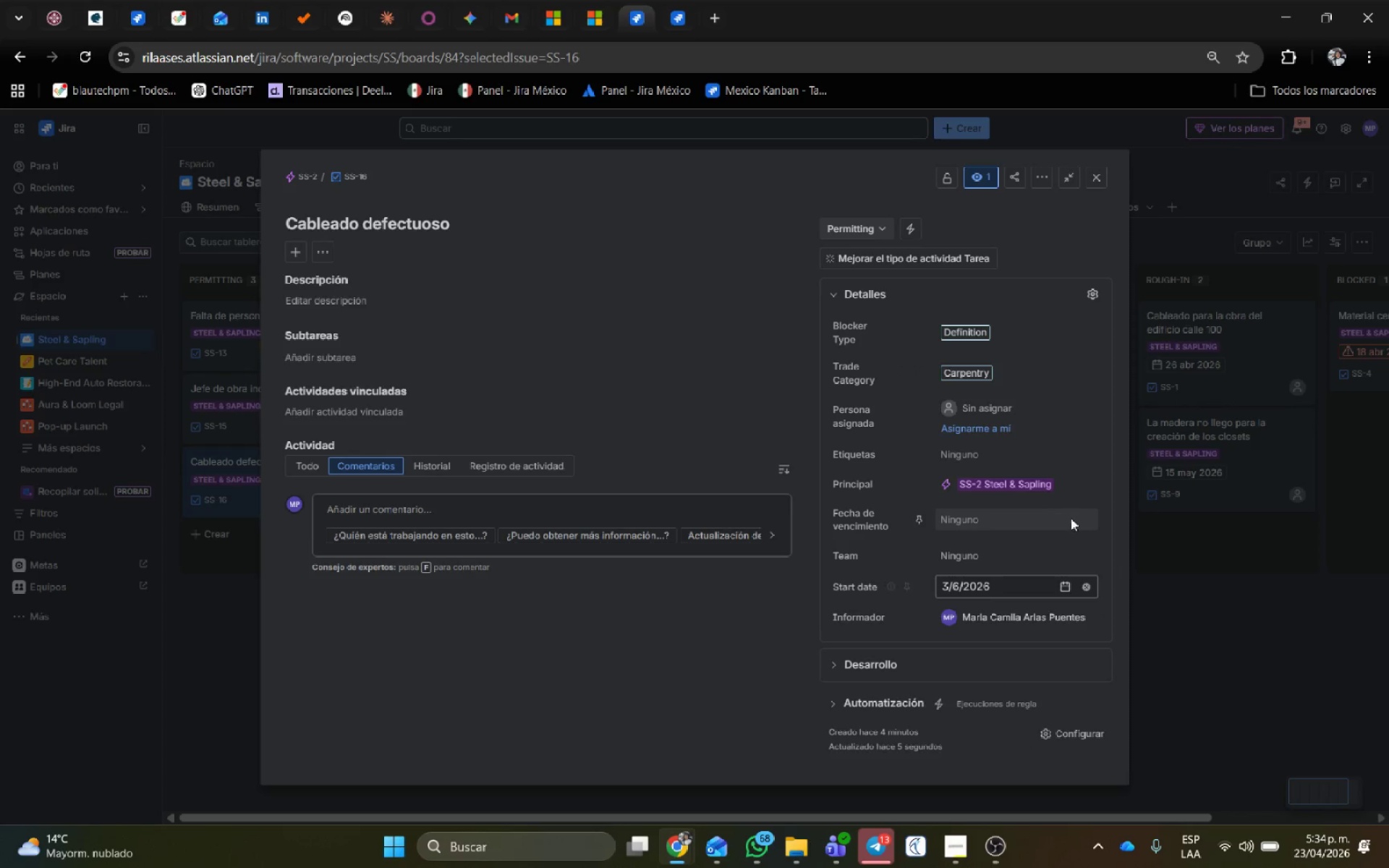 
double_click([1071, 519])
 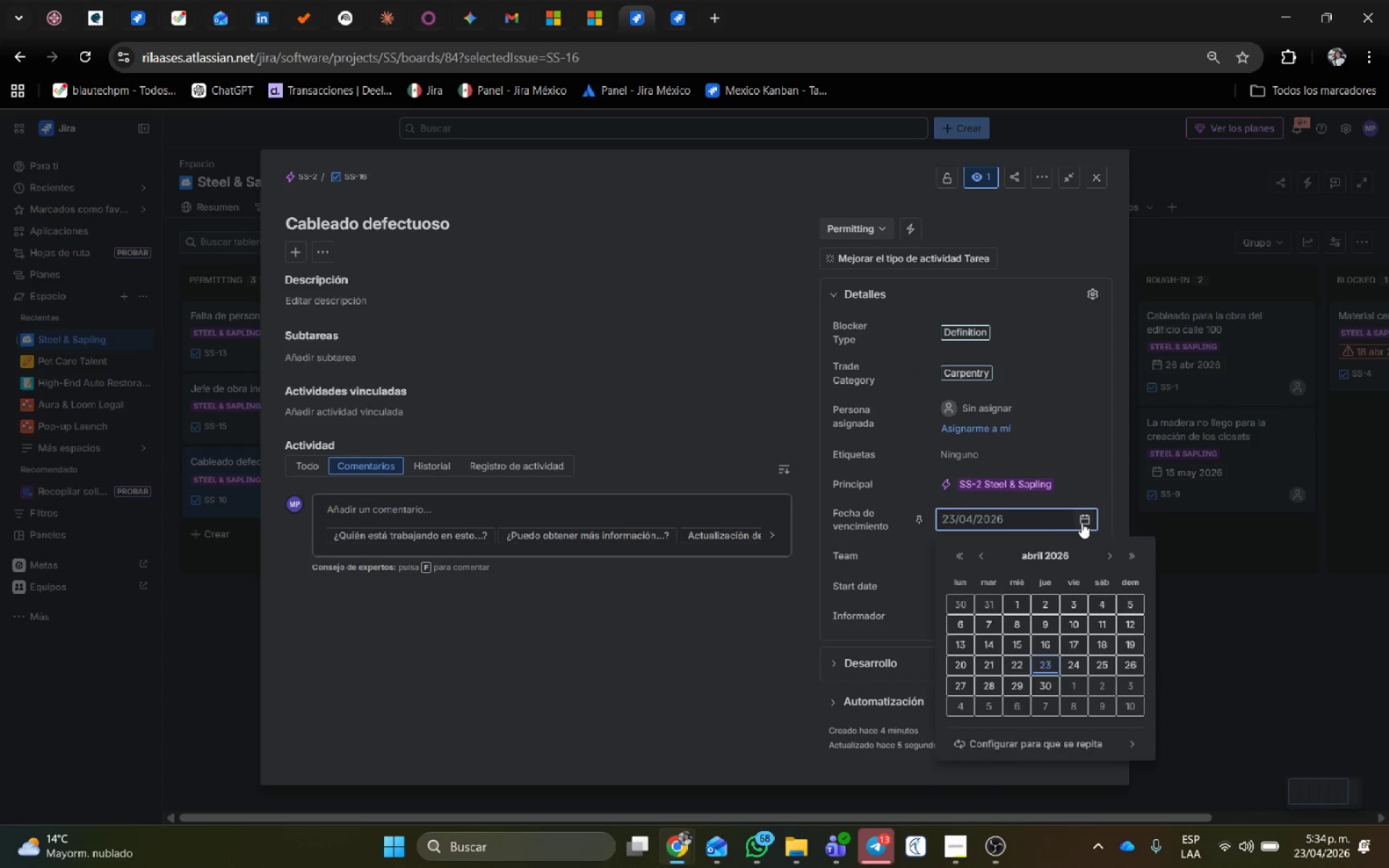 
left_click([1082, 522])
 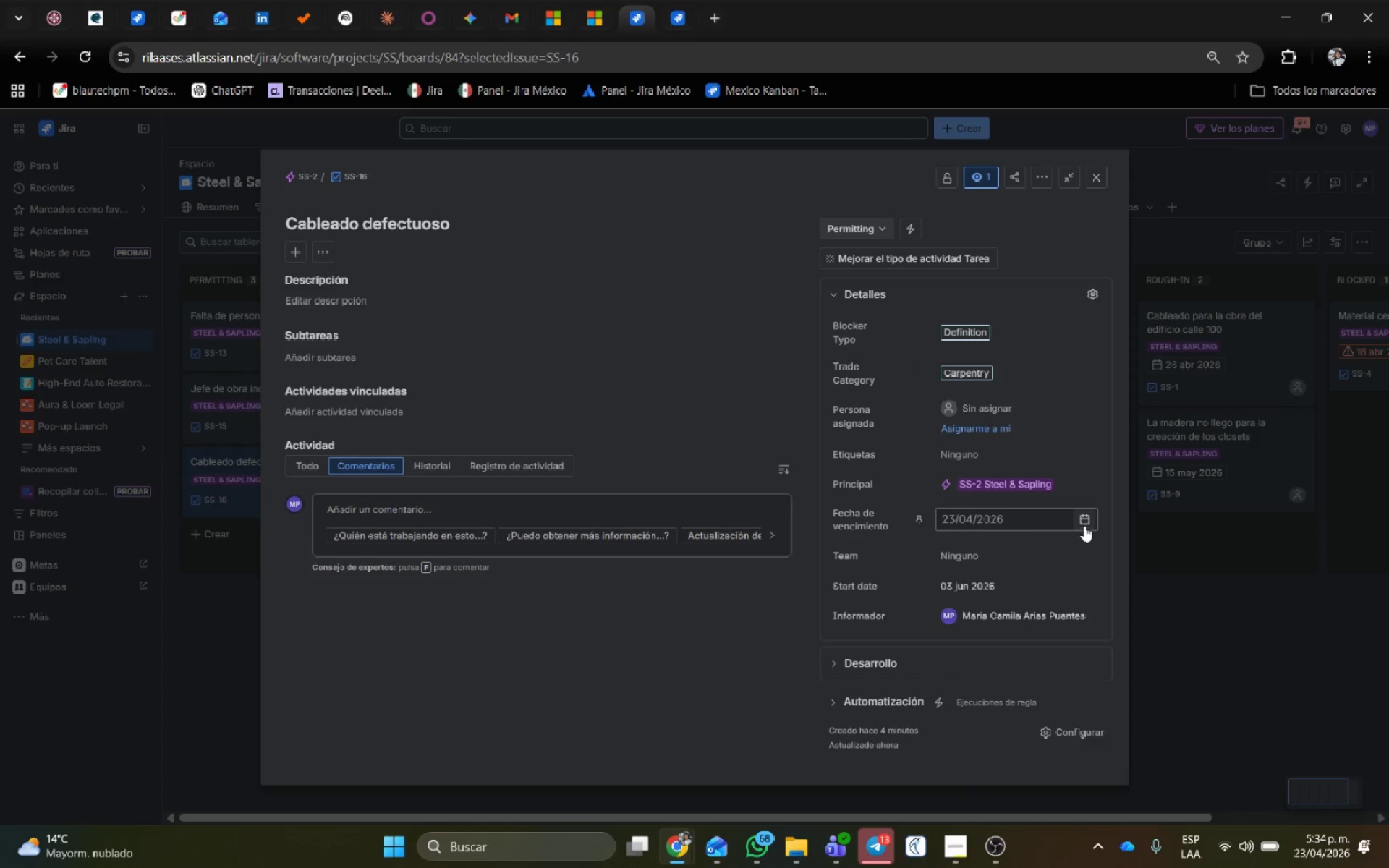 
left_click([1084, 526])
 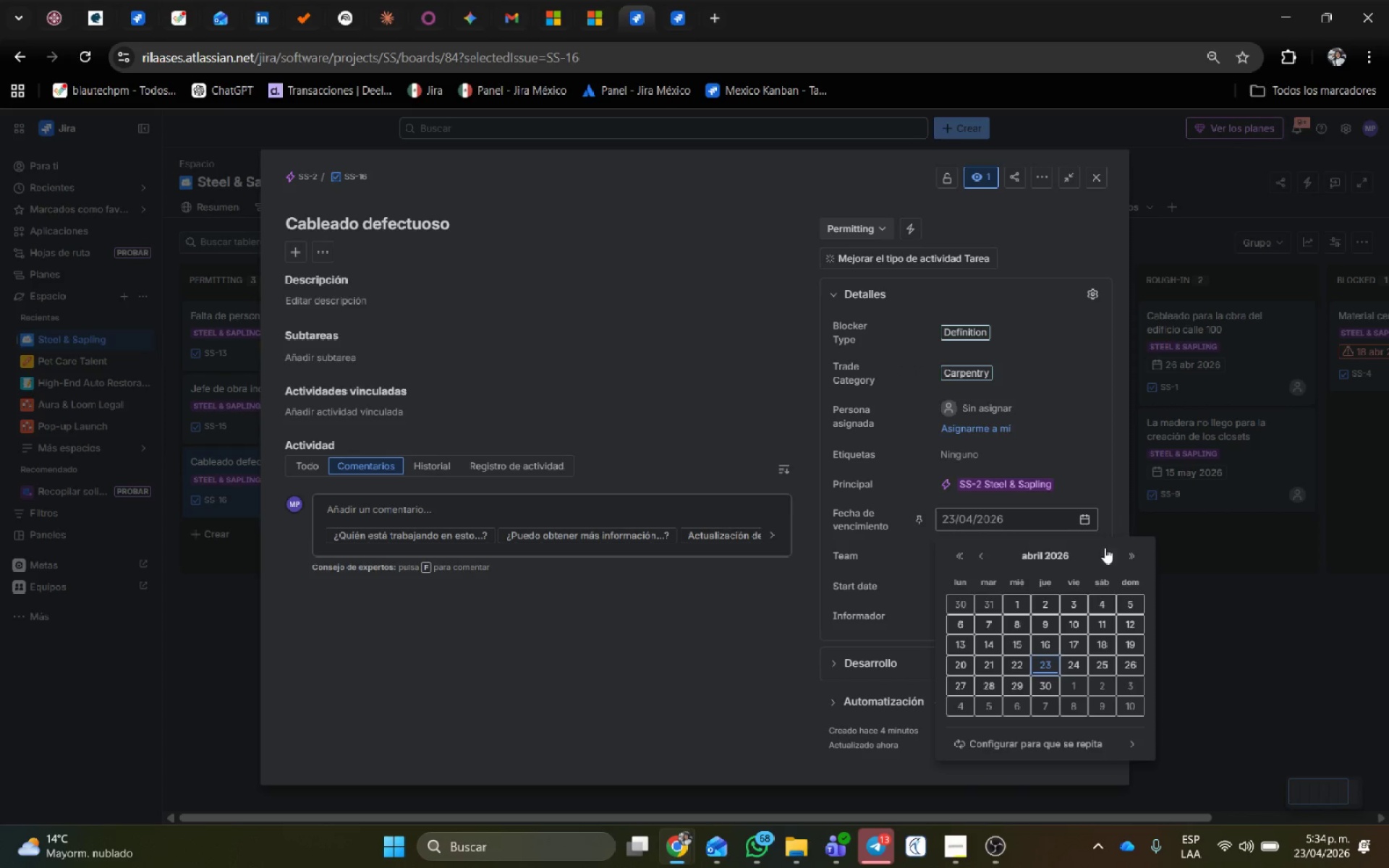 
double_click([1106, 554])
 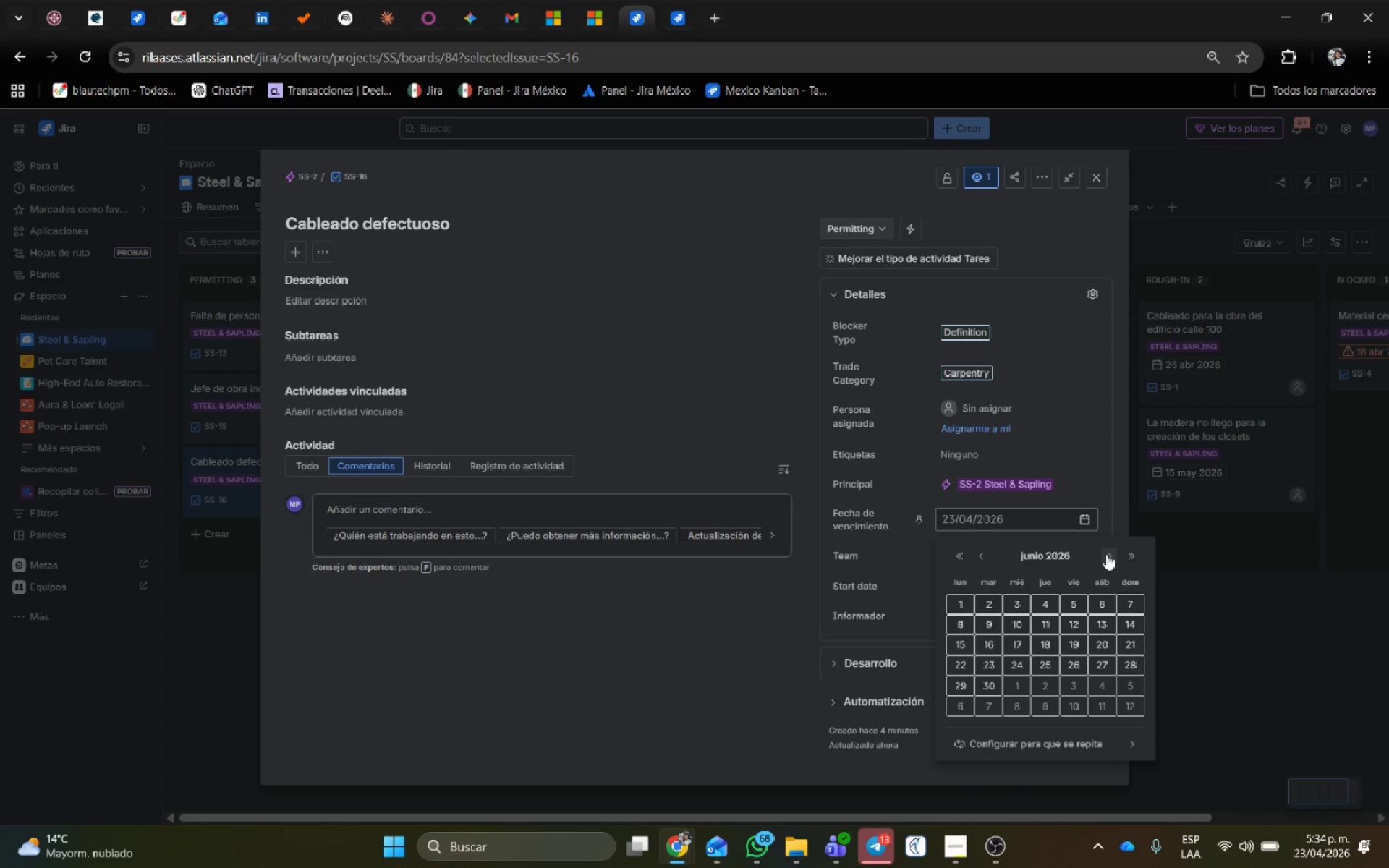 
left_click([1106, 554])
 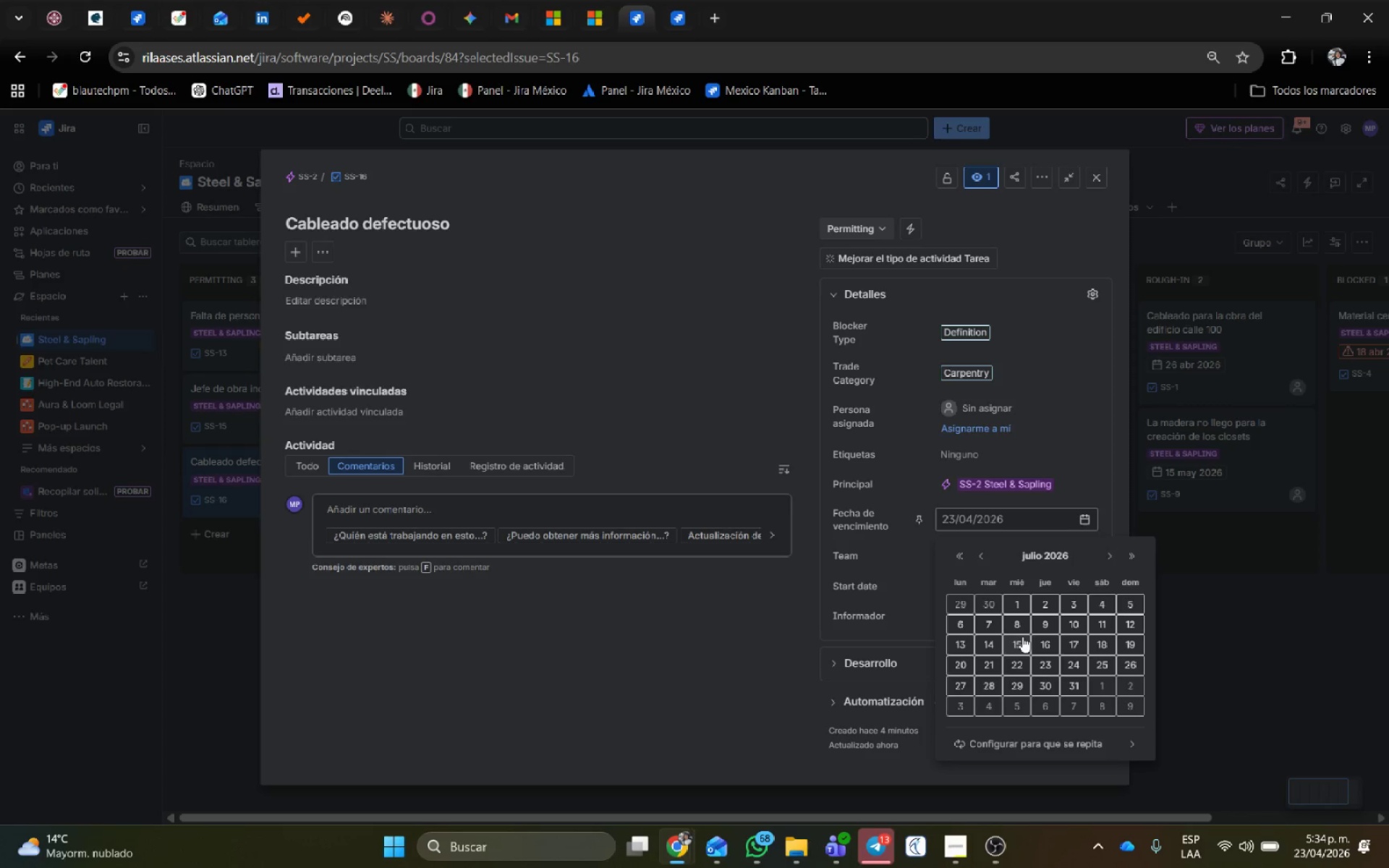 
left_click([1021, 629])
 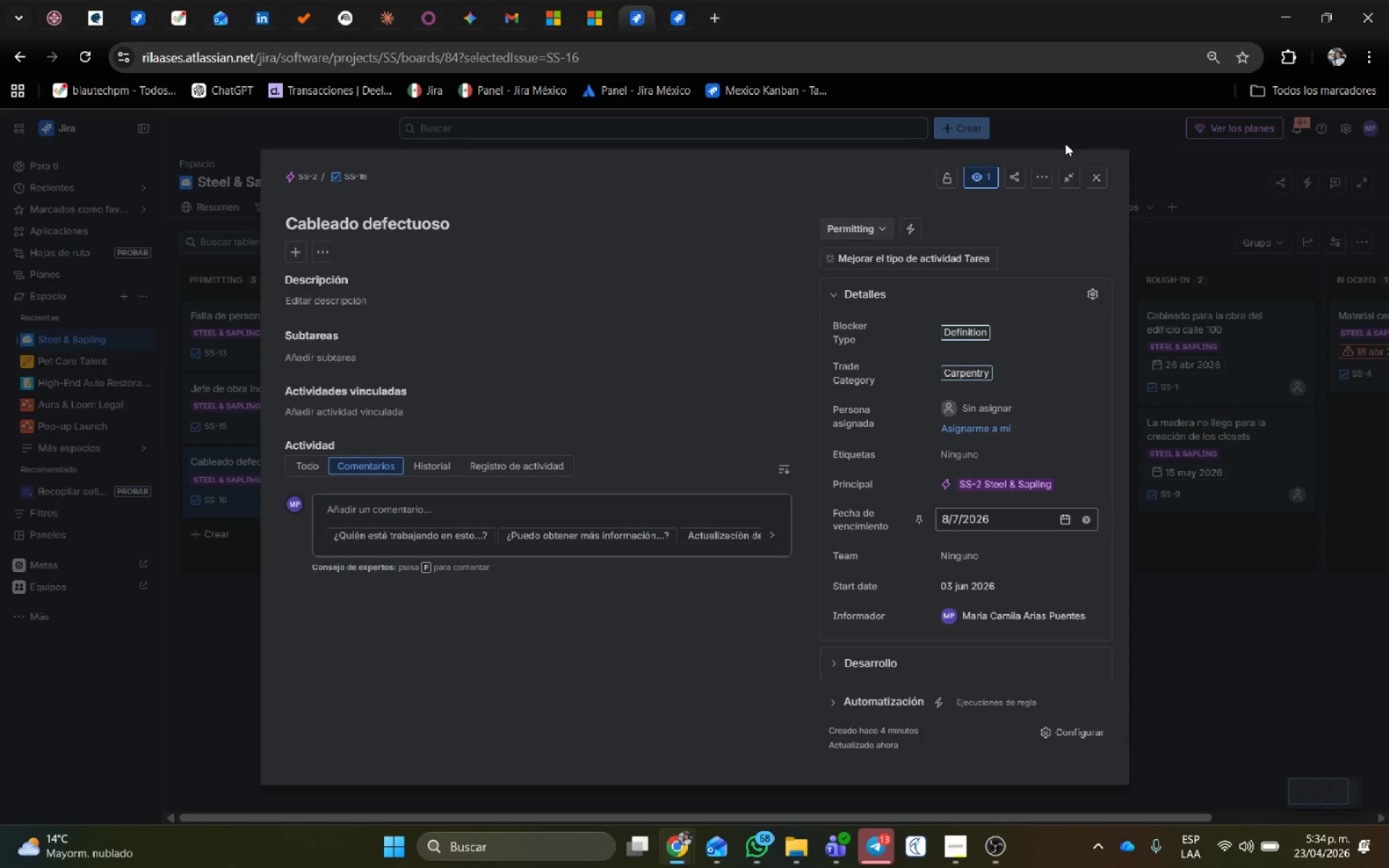 
left_click([1100, 180])
 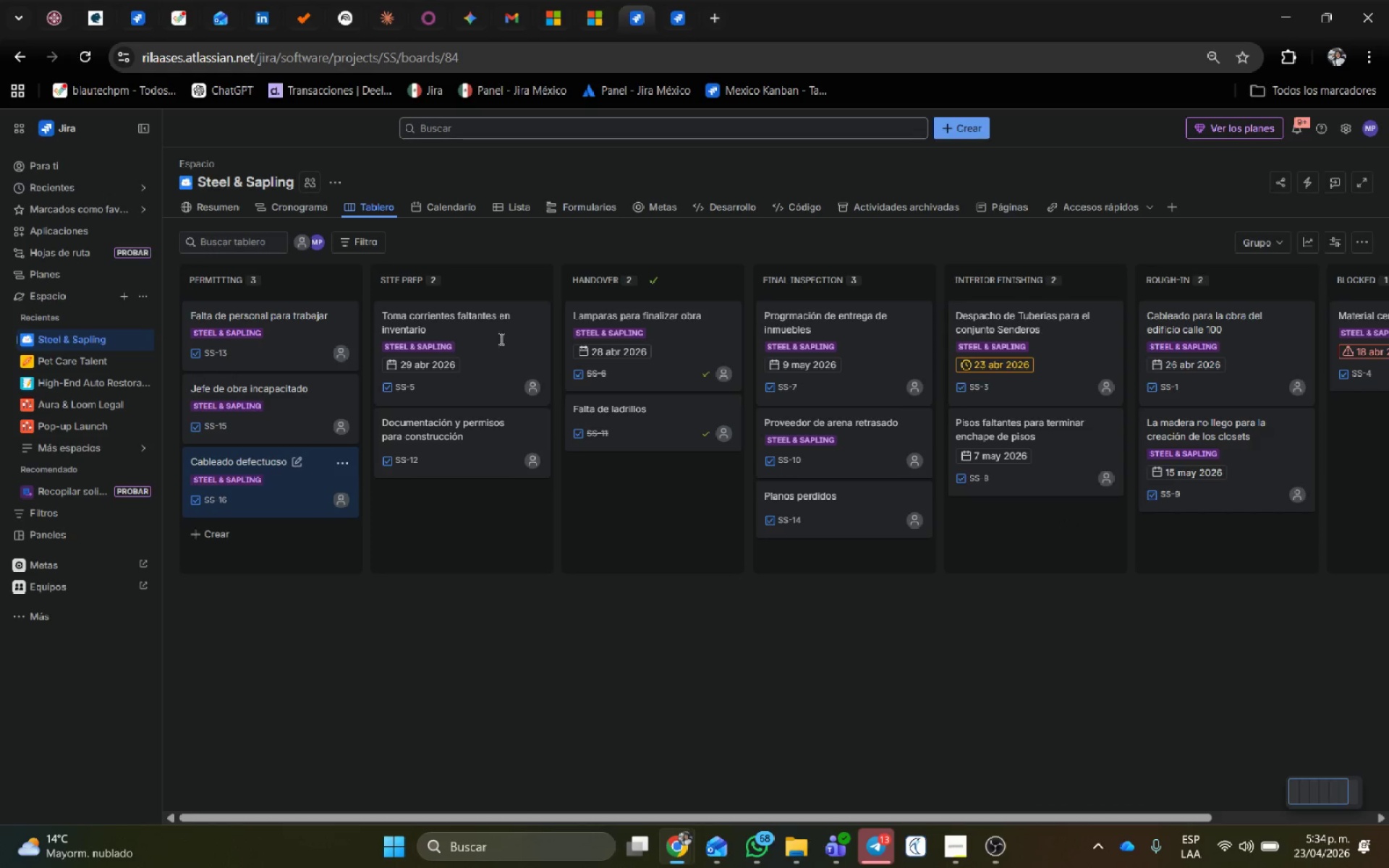 
wait(5.53)
 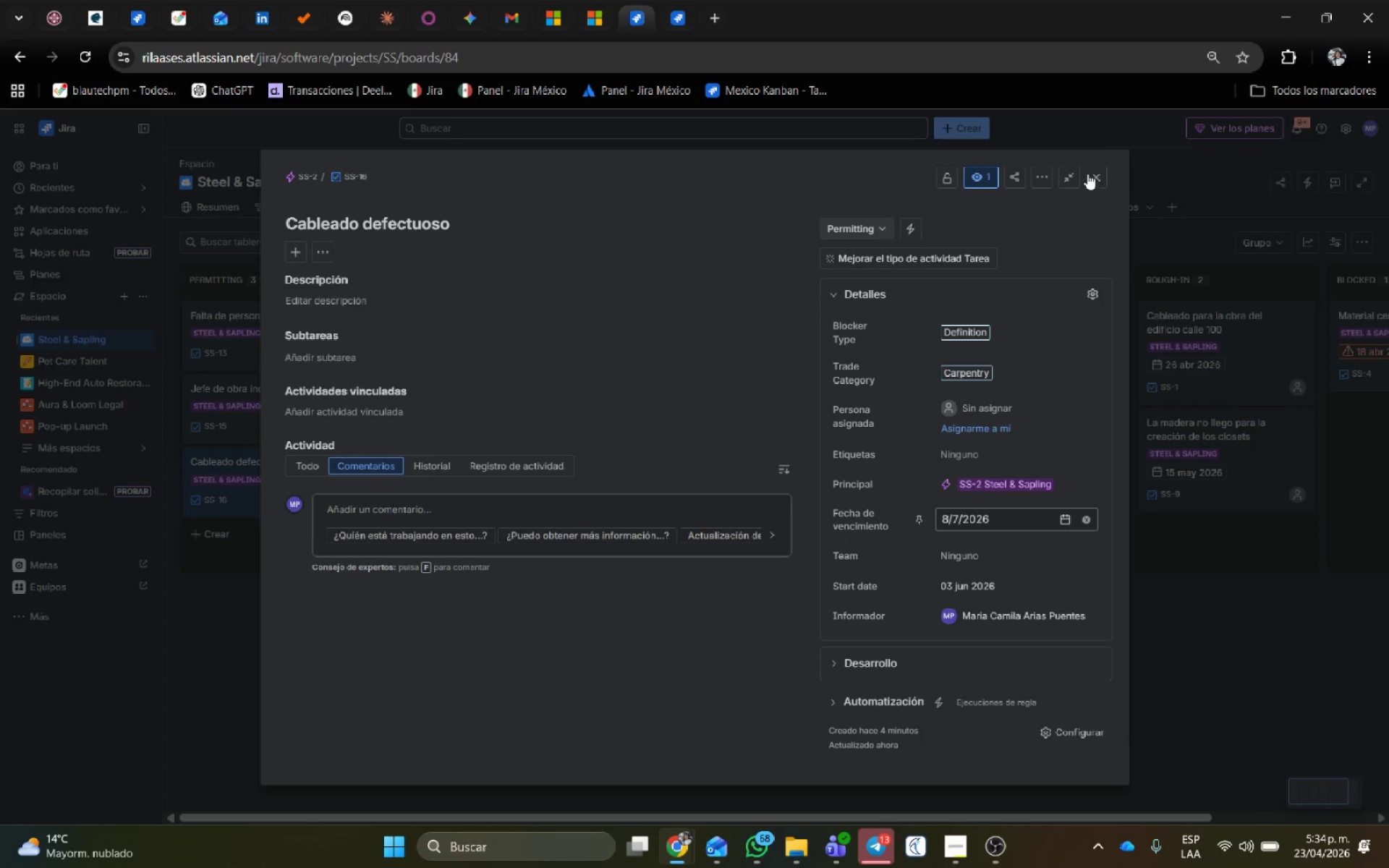 
left_click([496, 447])
 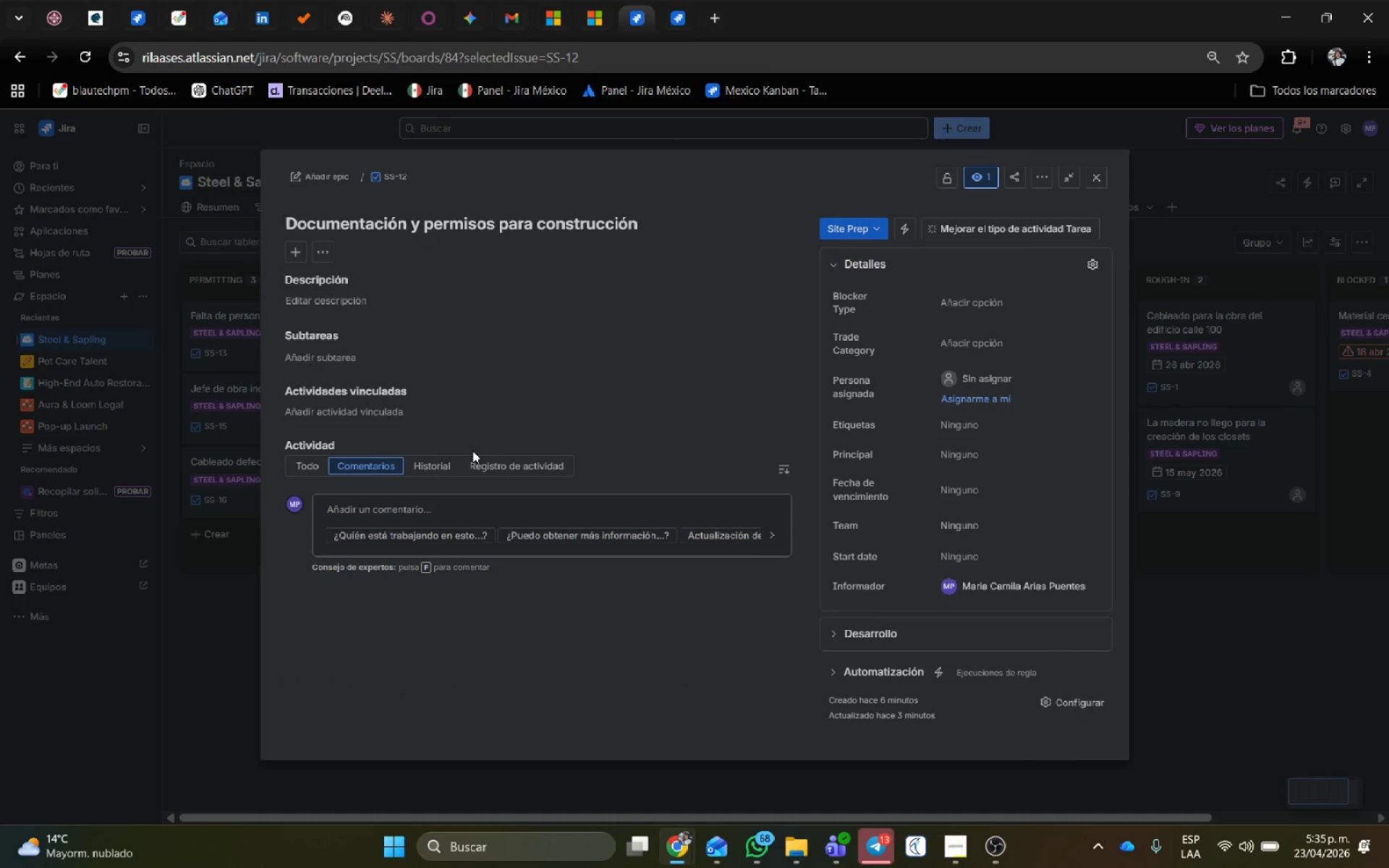 
wait(9.61)
 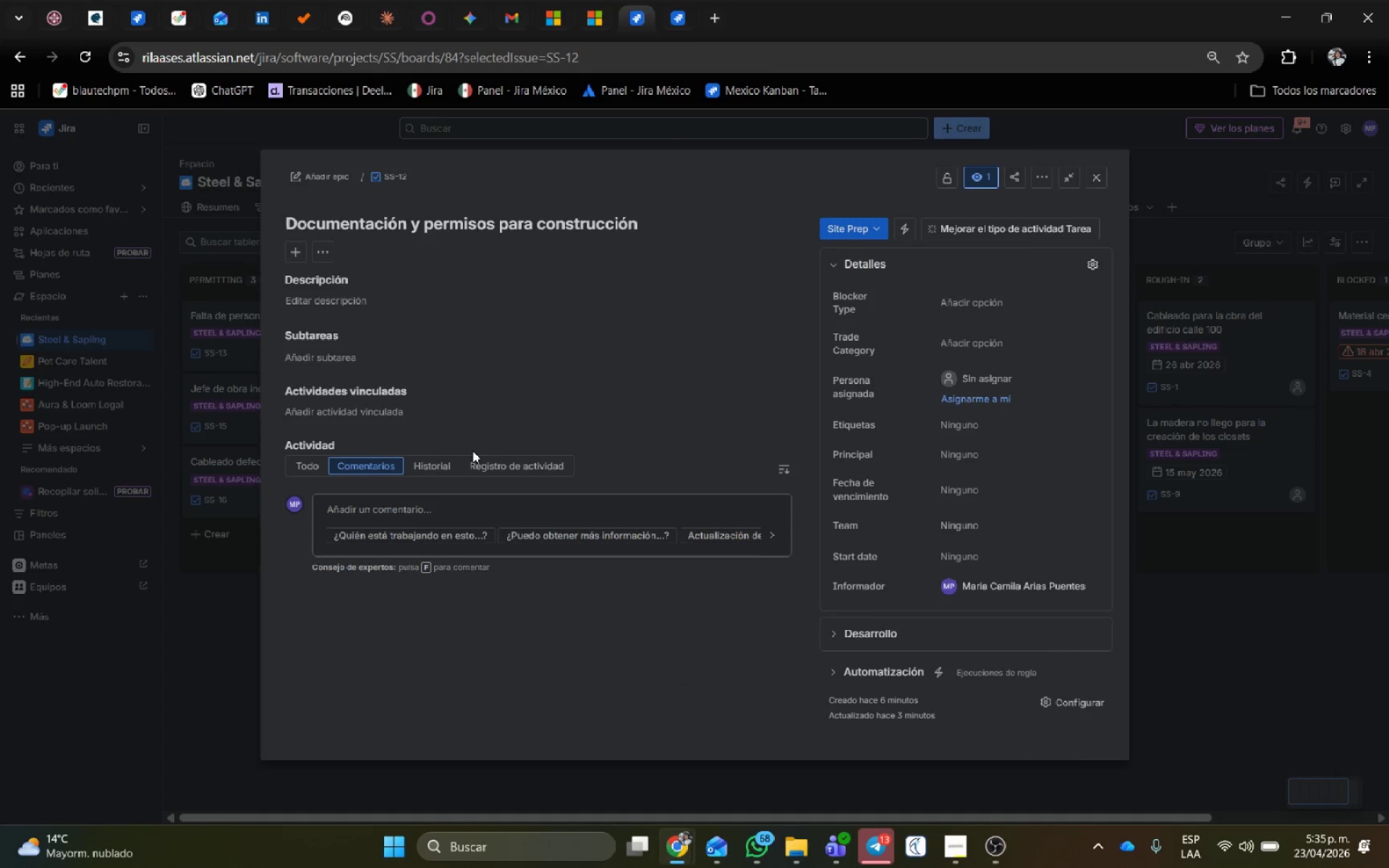 
left_click([973, 550])
 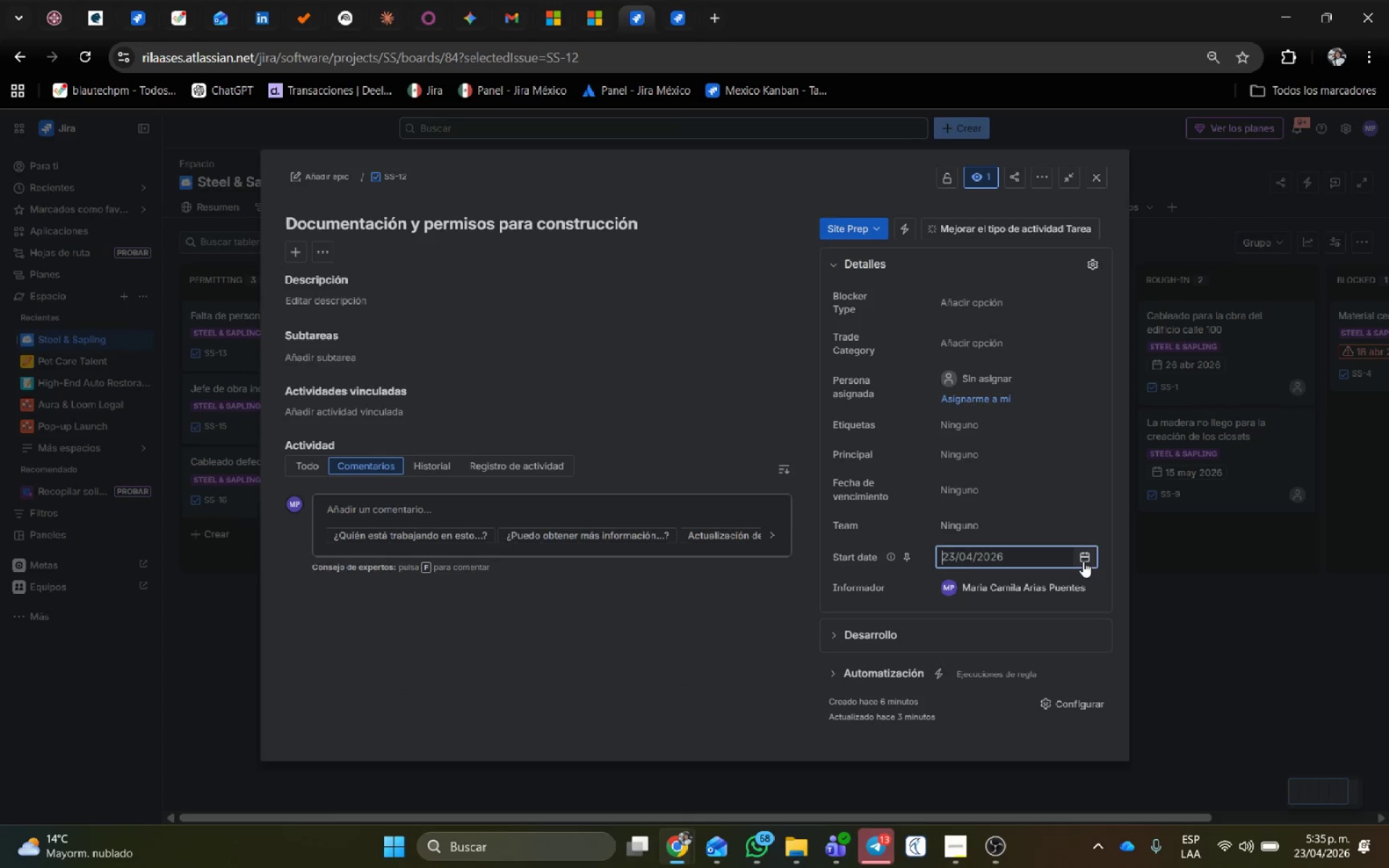 
left_click([1083, 561])
 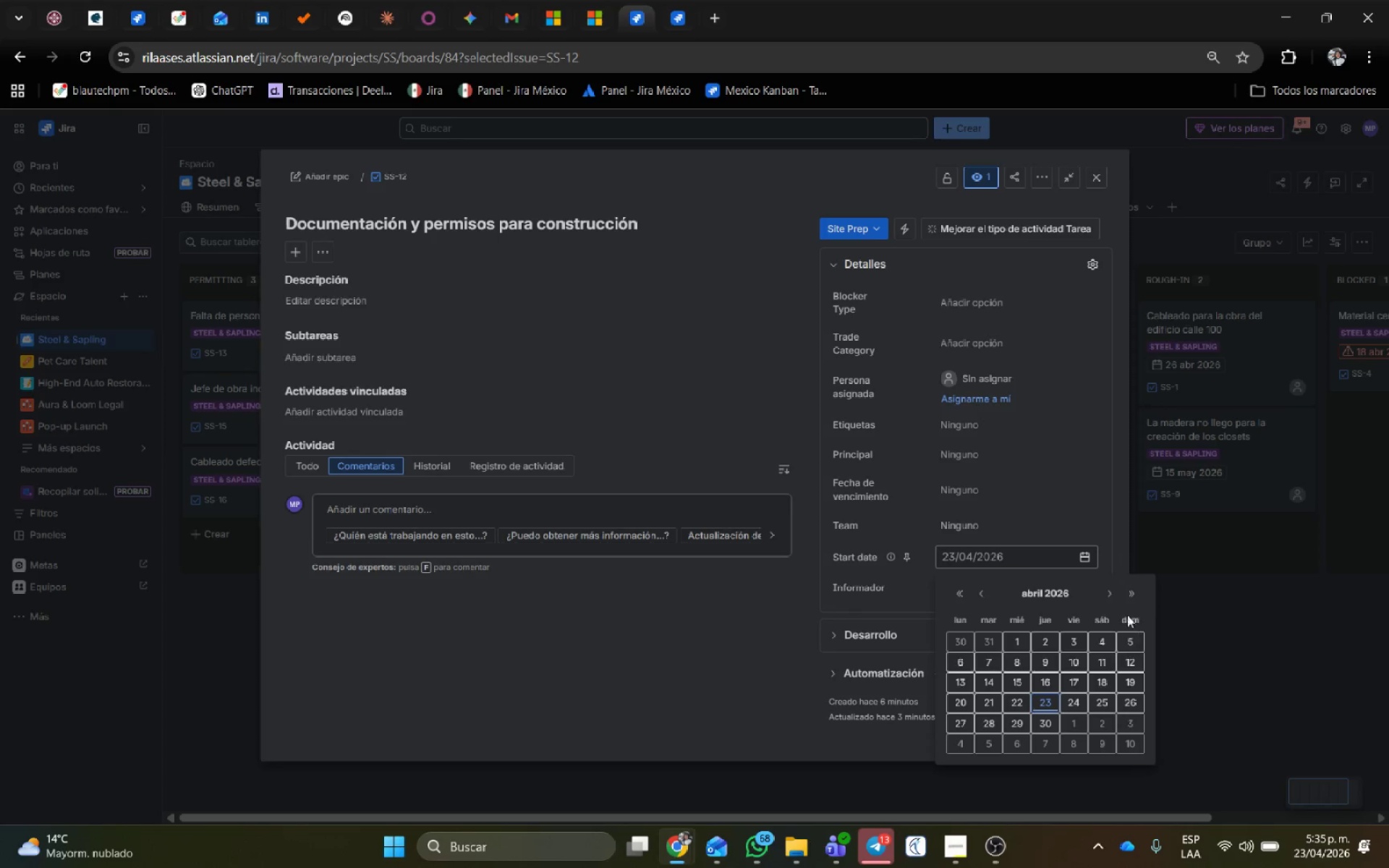 
left_click([1110, 595])
 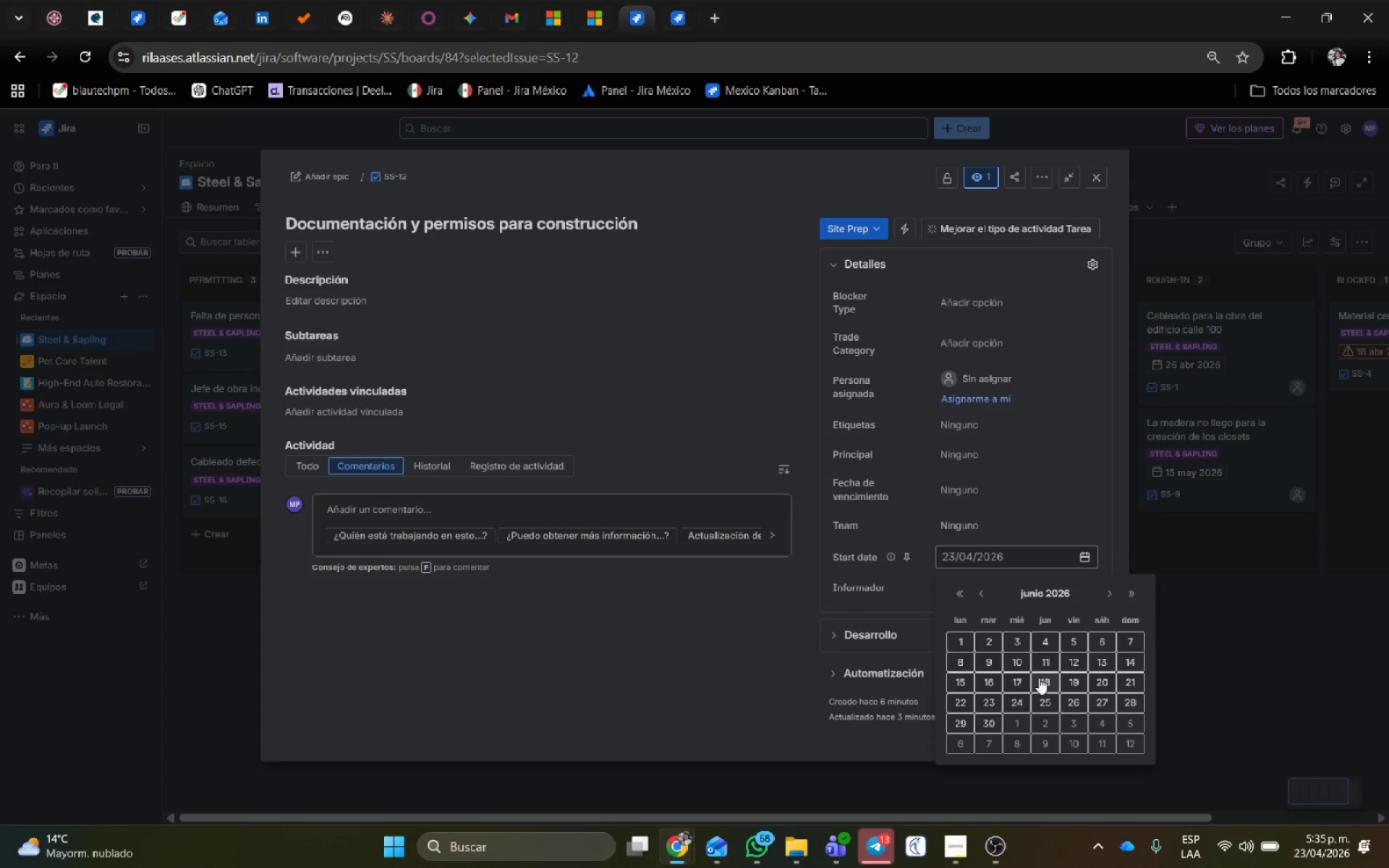 
left_click([1042, 661])
 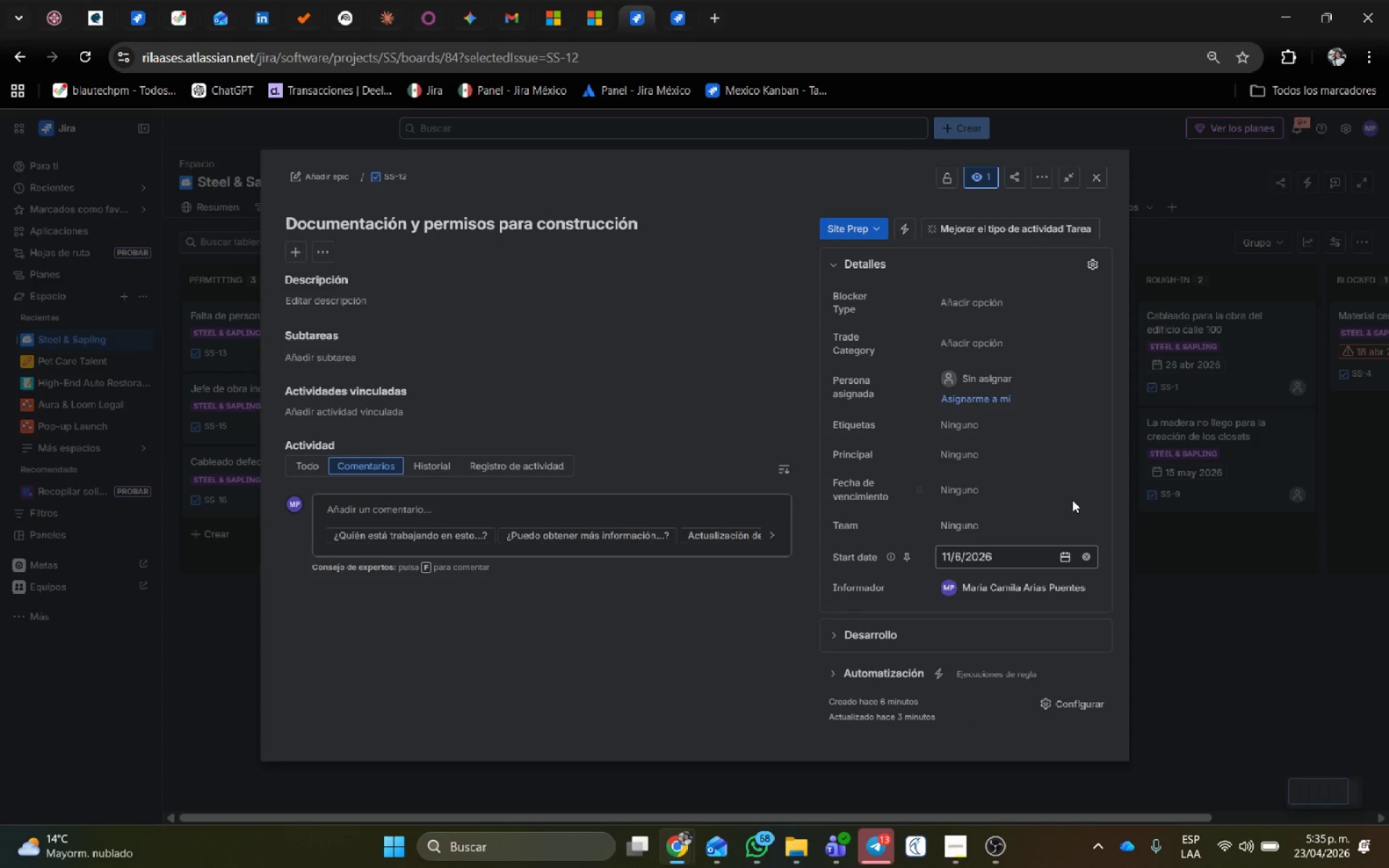 
left_click([1071, 494])
 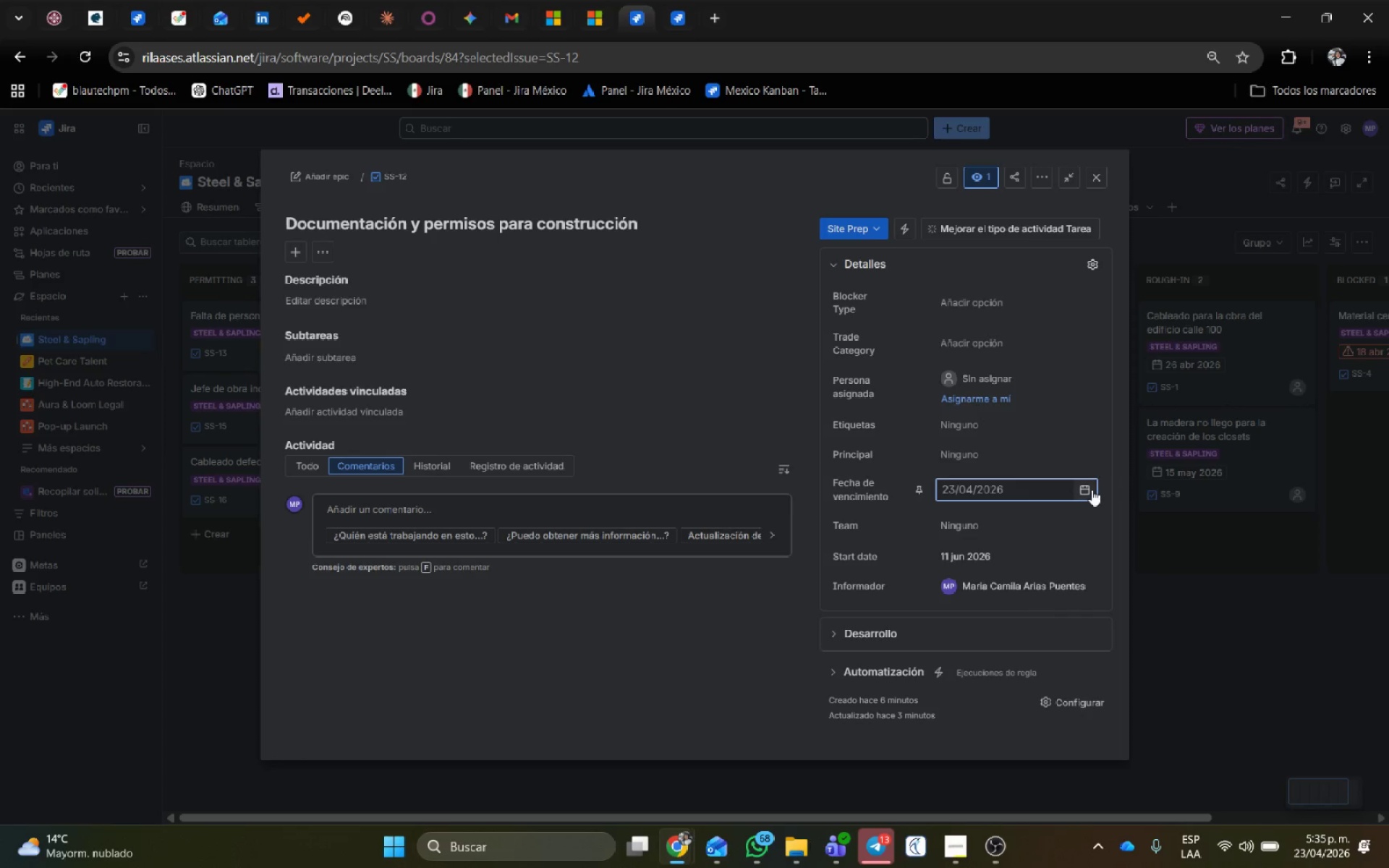 
left_click([1092, 488])
 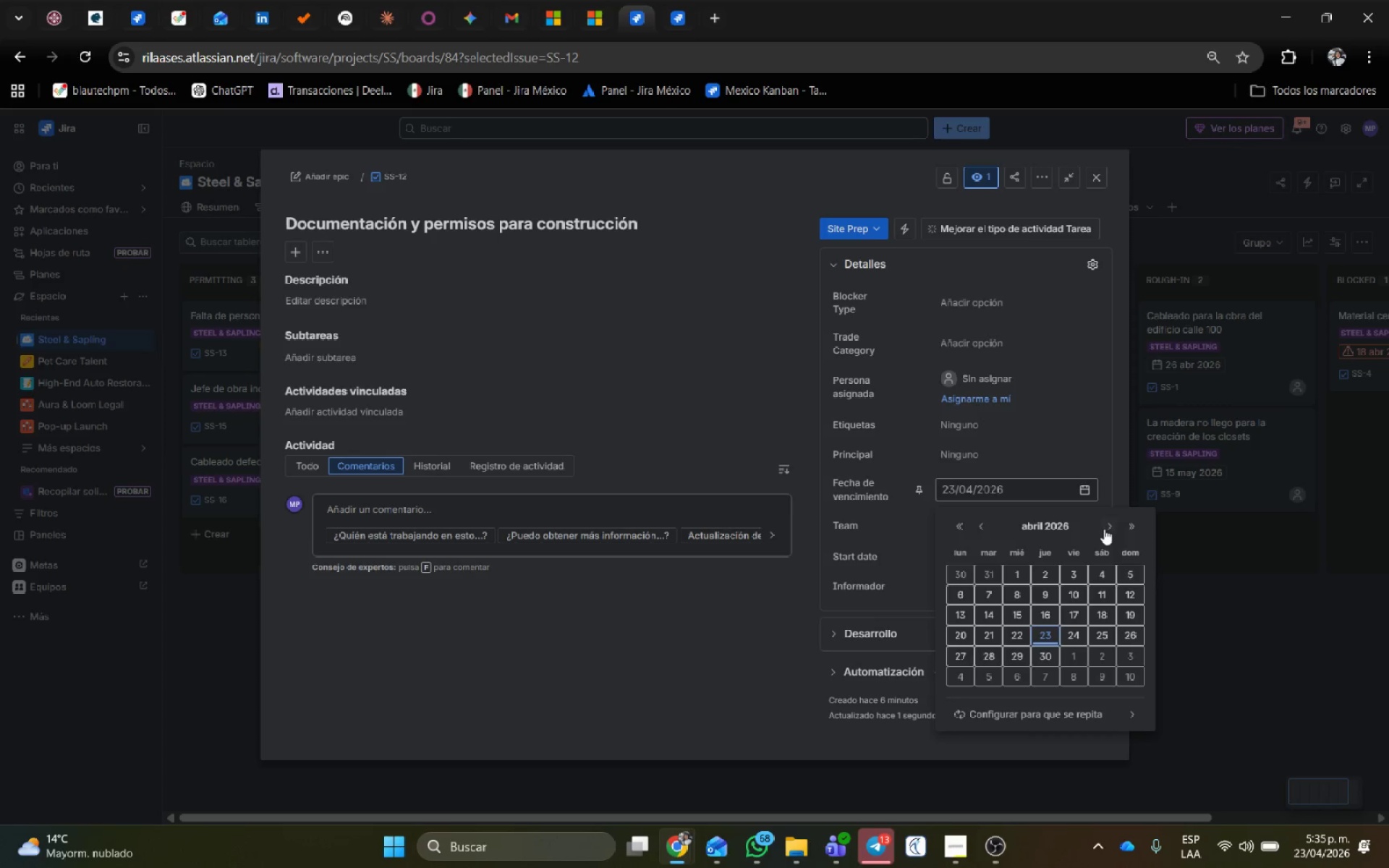 
double_click([1104, 529])
 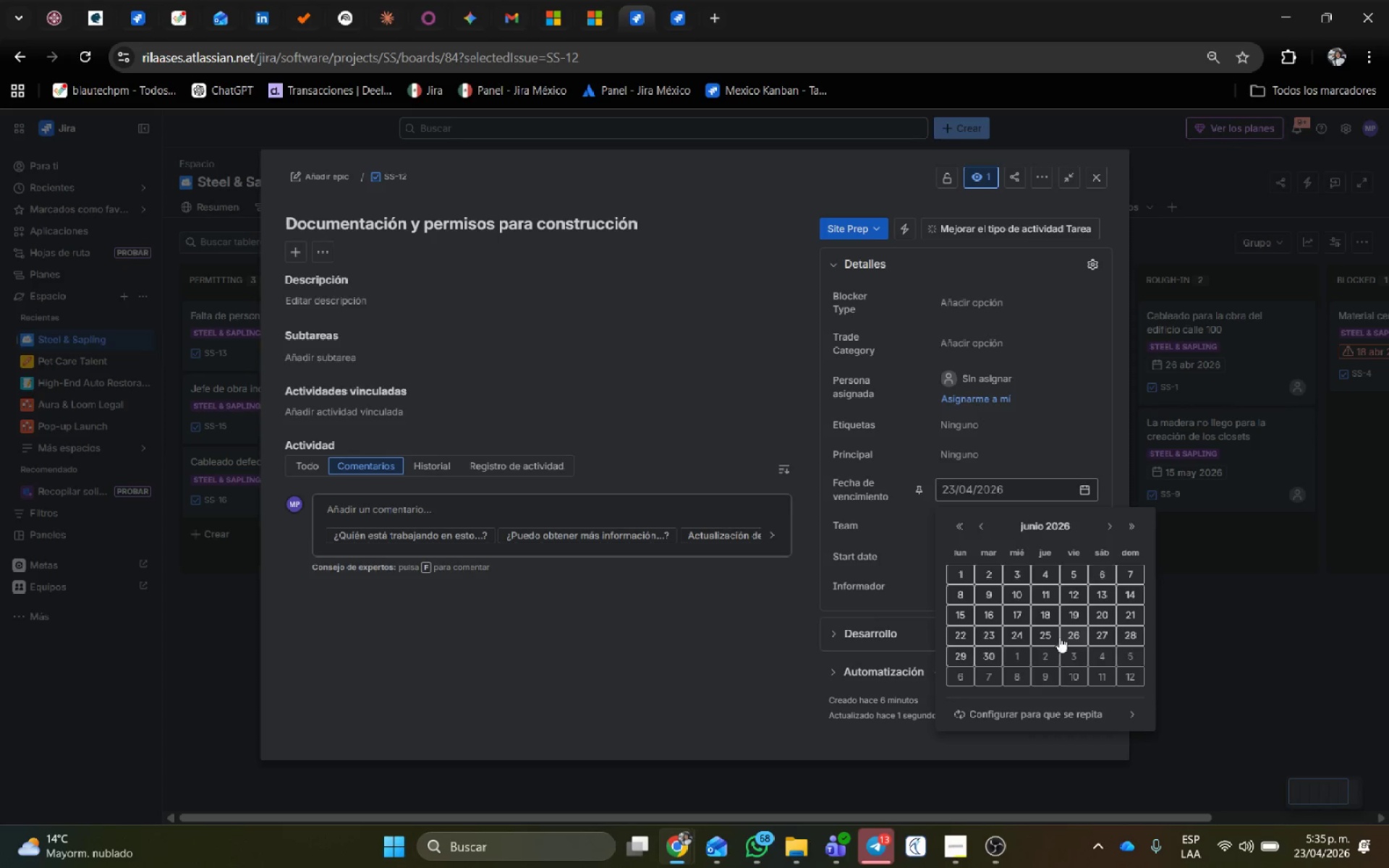 
left_click([1059, 637])
 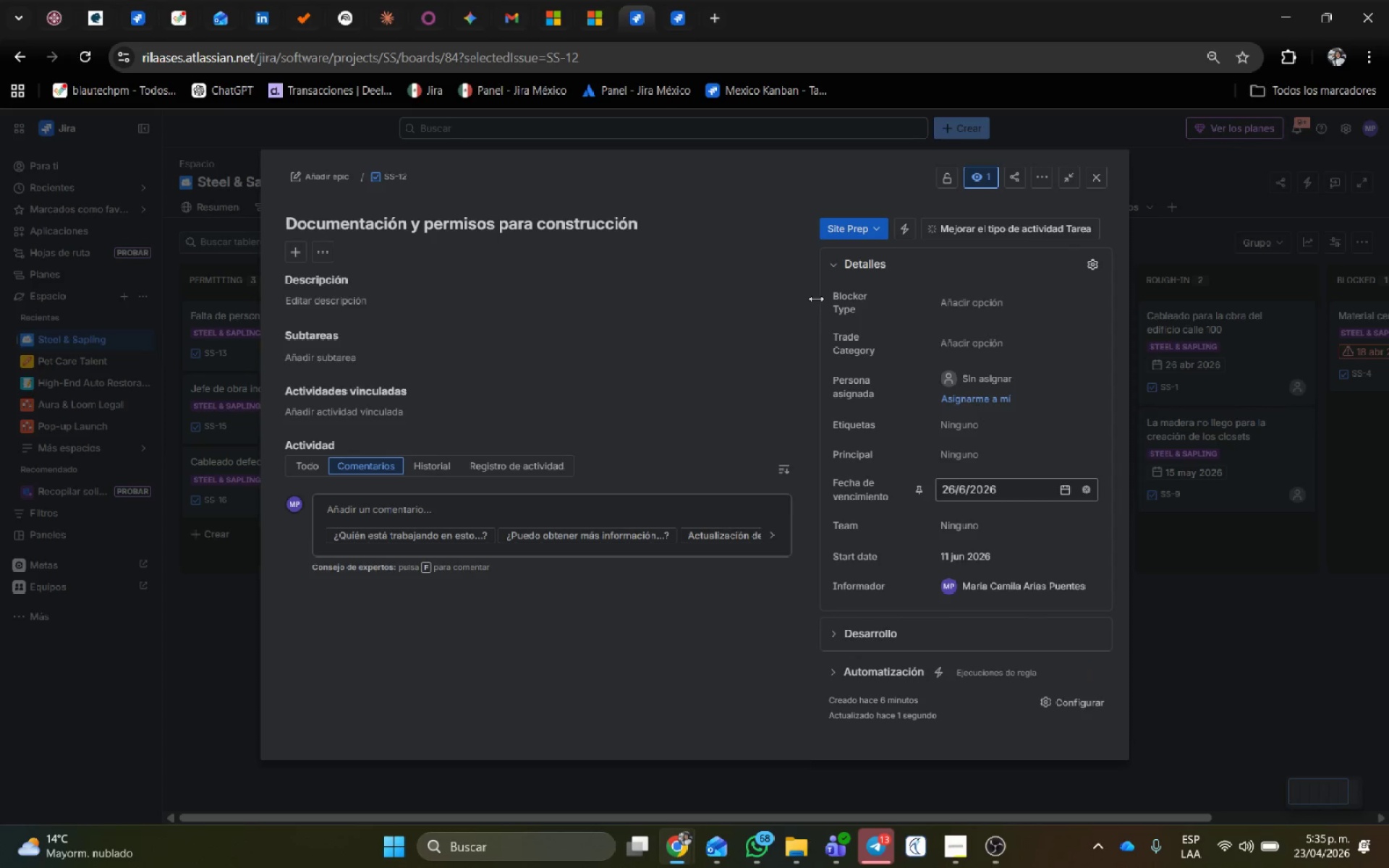 
left_click([1010, 354])
 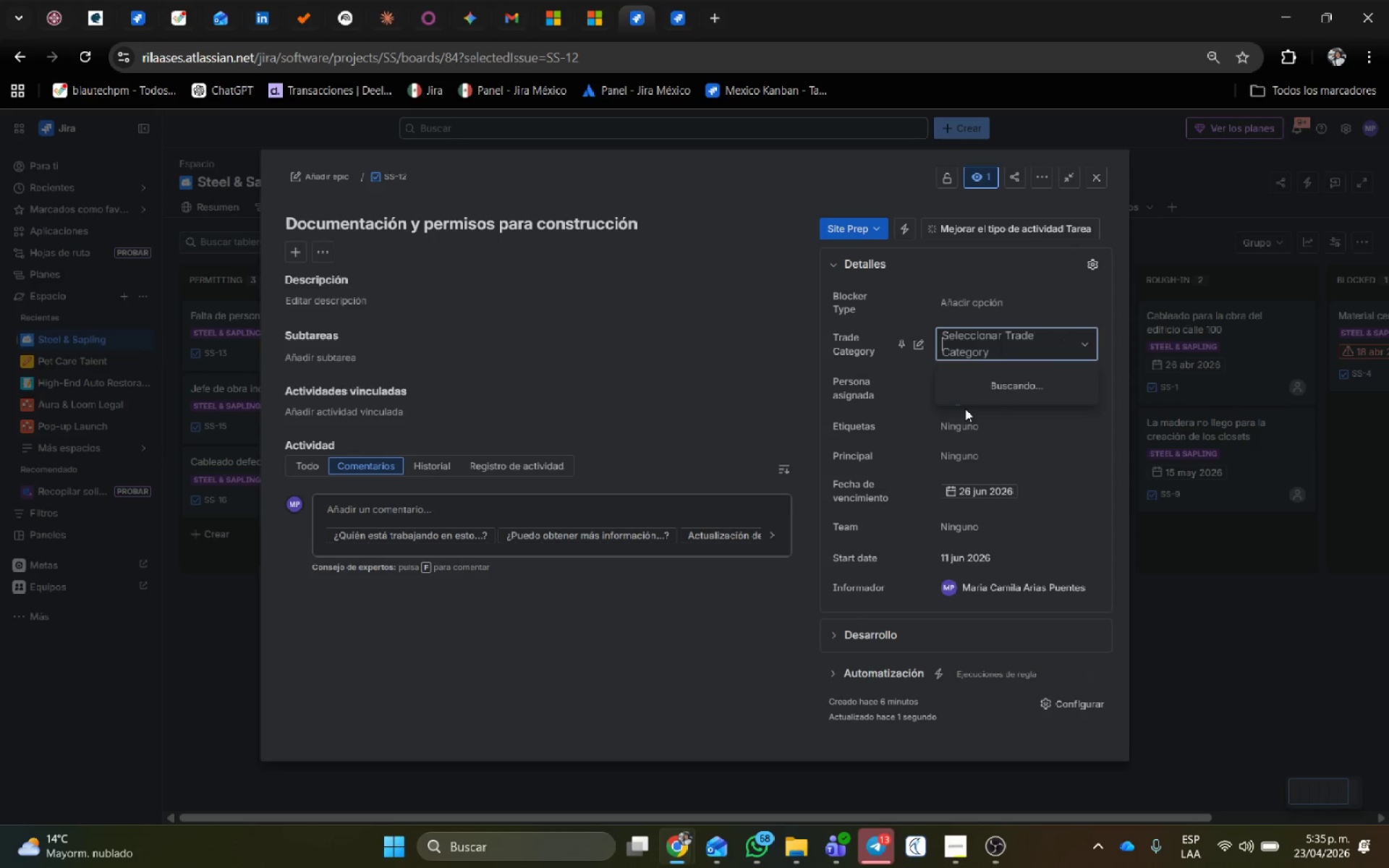 
wait(7.55)
 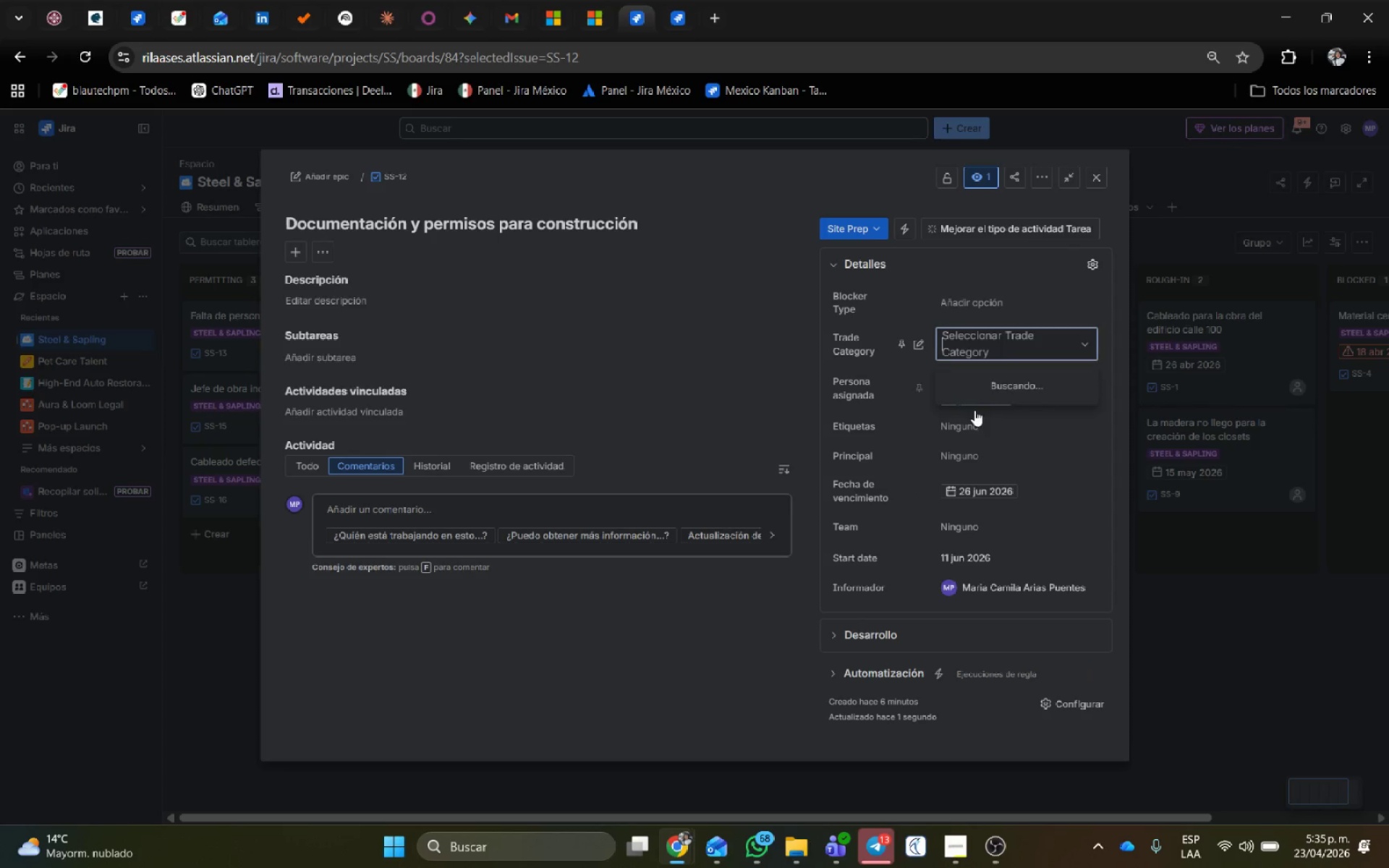 
left_click([992, 430])
 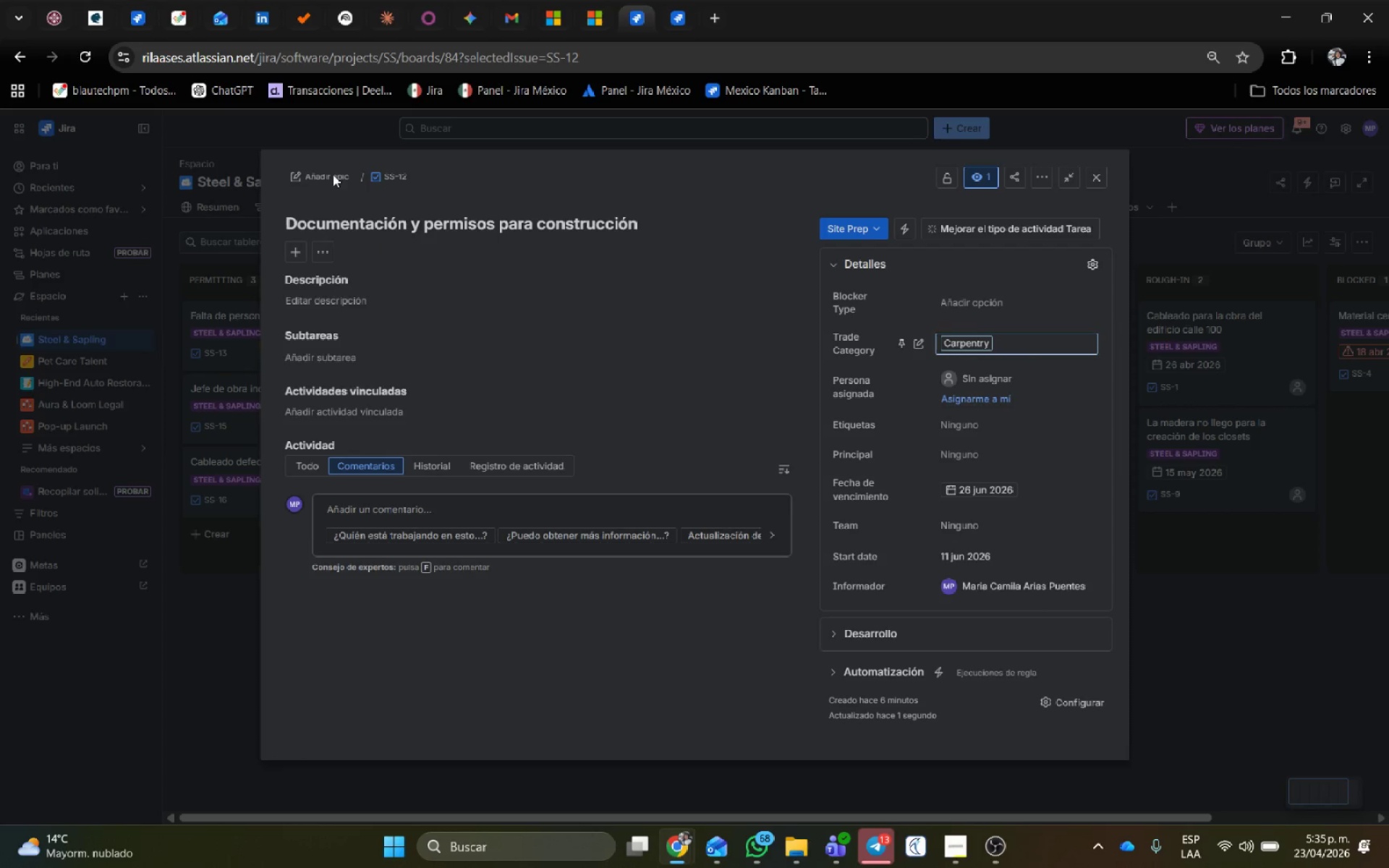 
left_click([336, 182])
 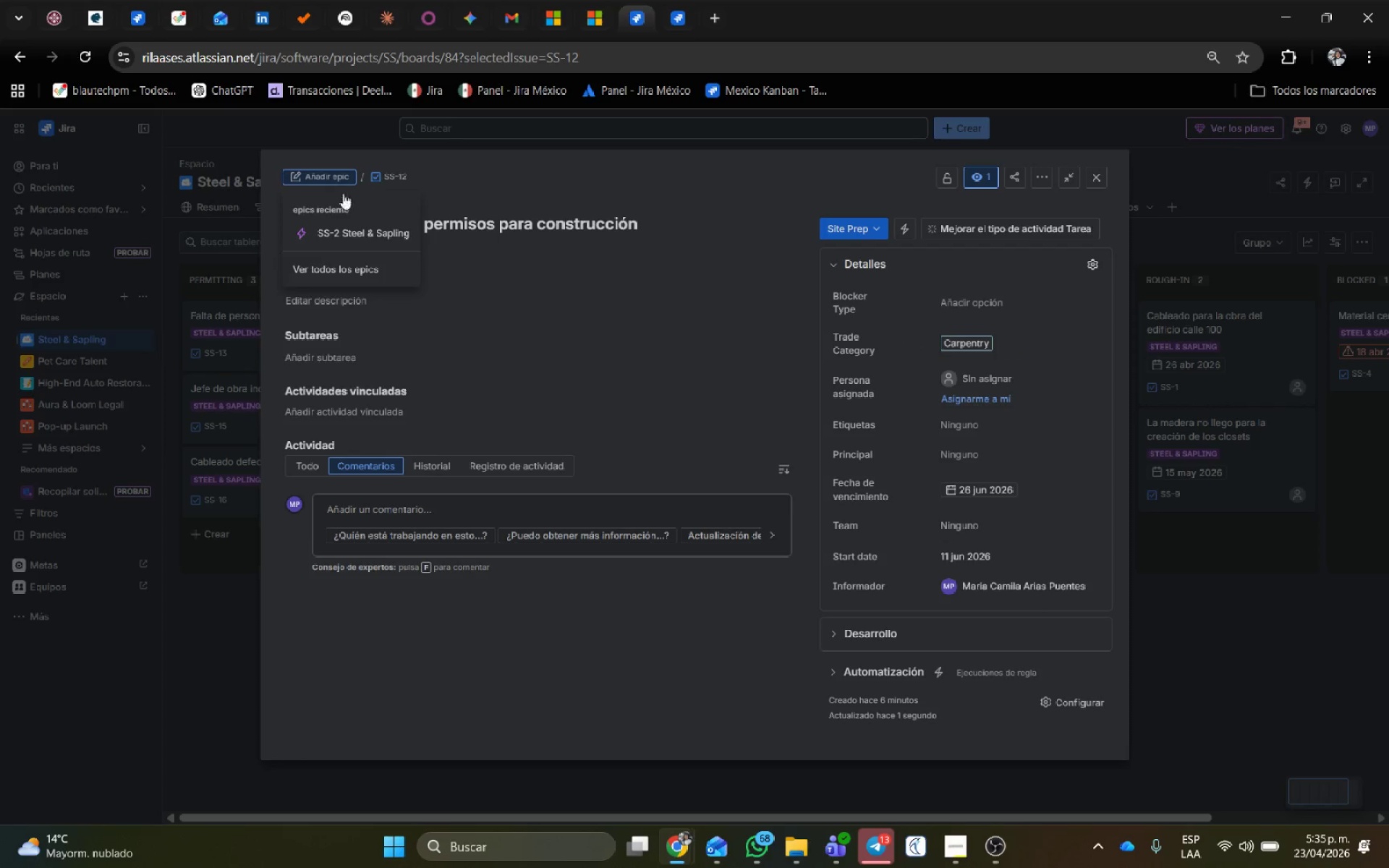 
left_click([362, 235])
 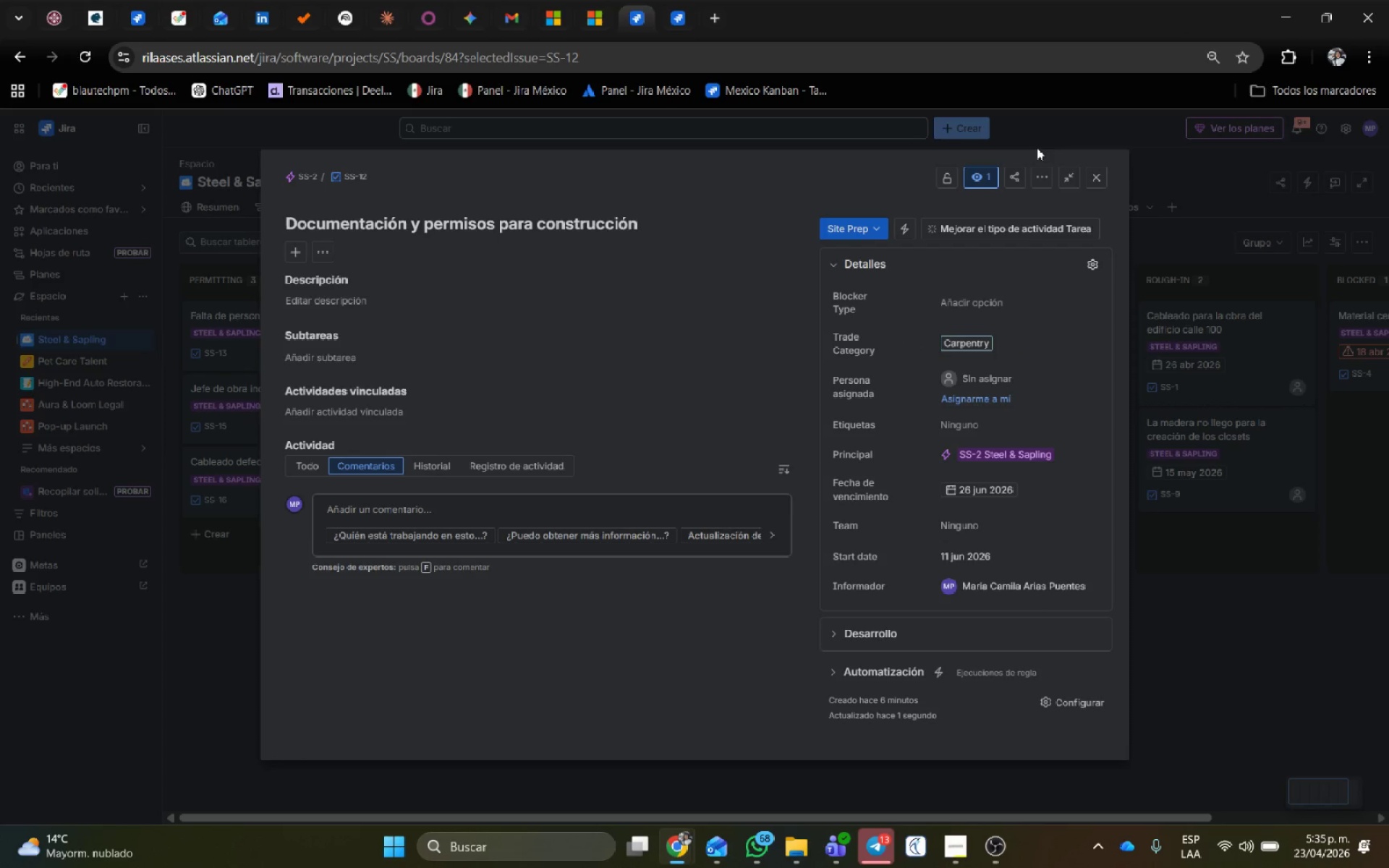 
left_click([1014, 295])
 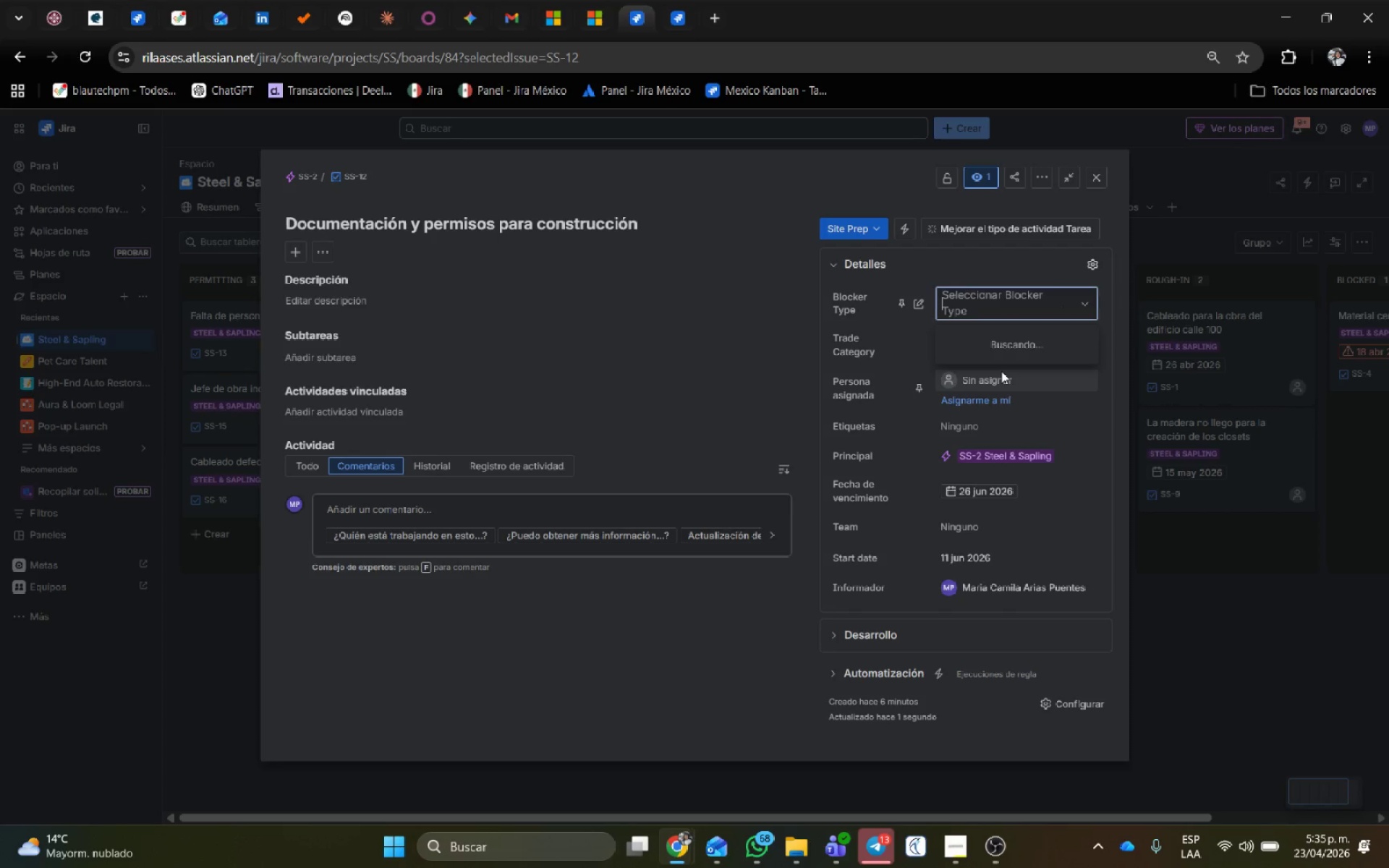 
wait(8.56)
 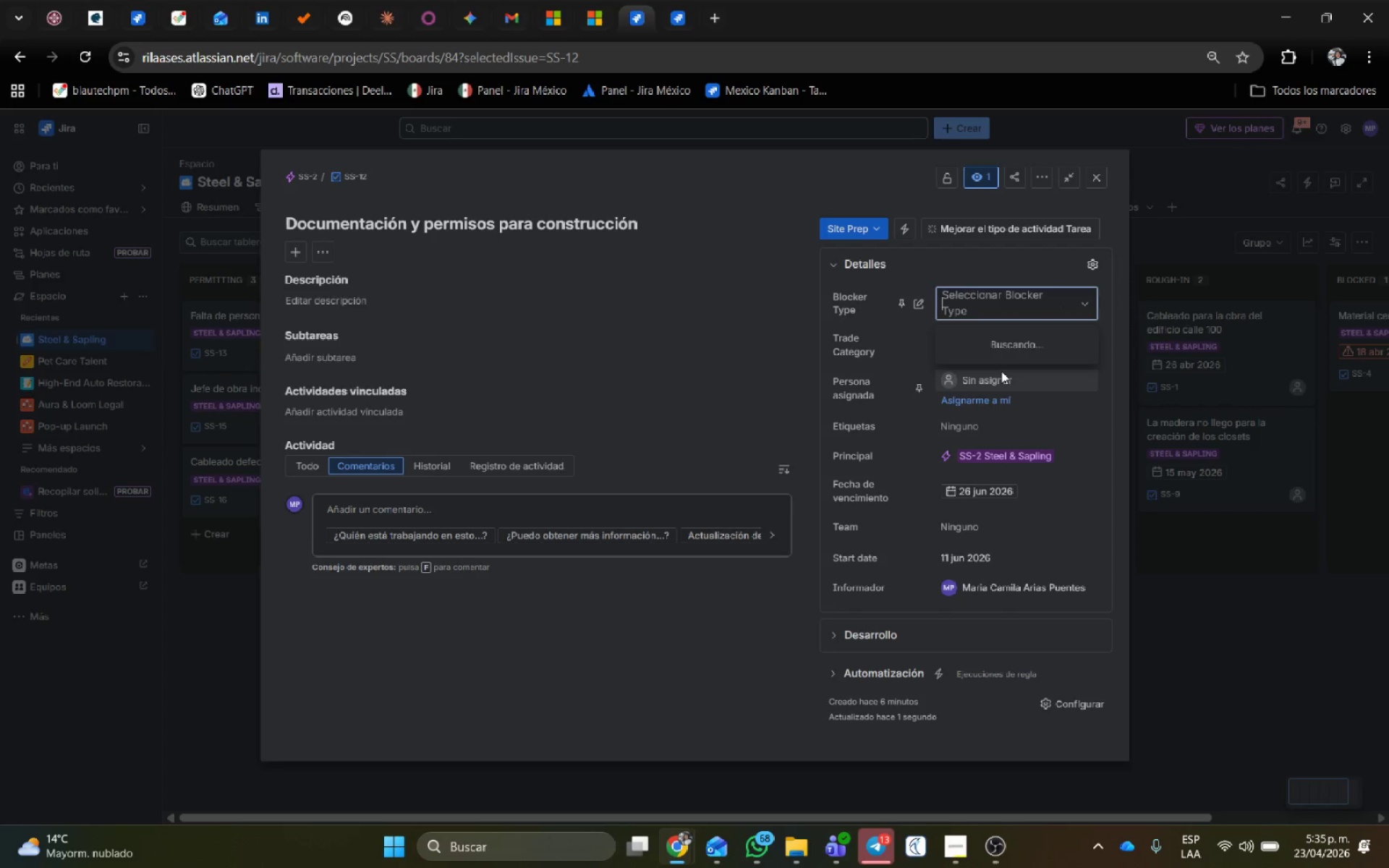 
left_click([990, 421])
 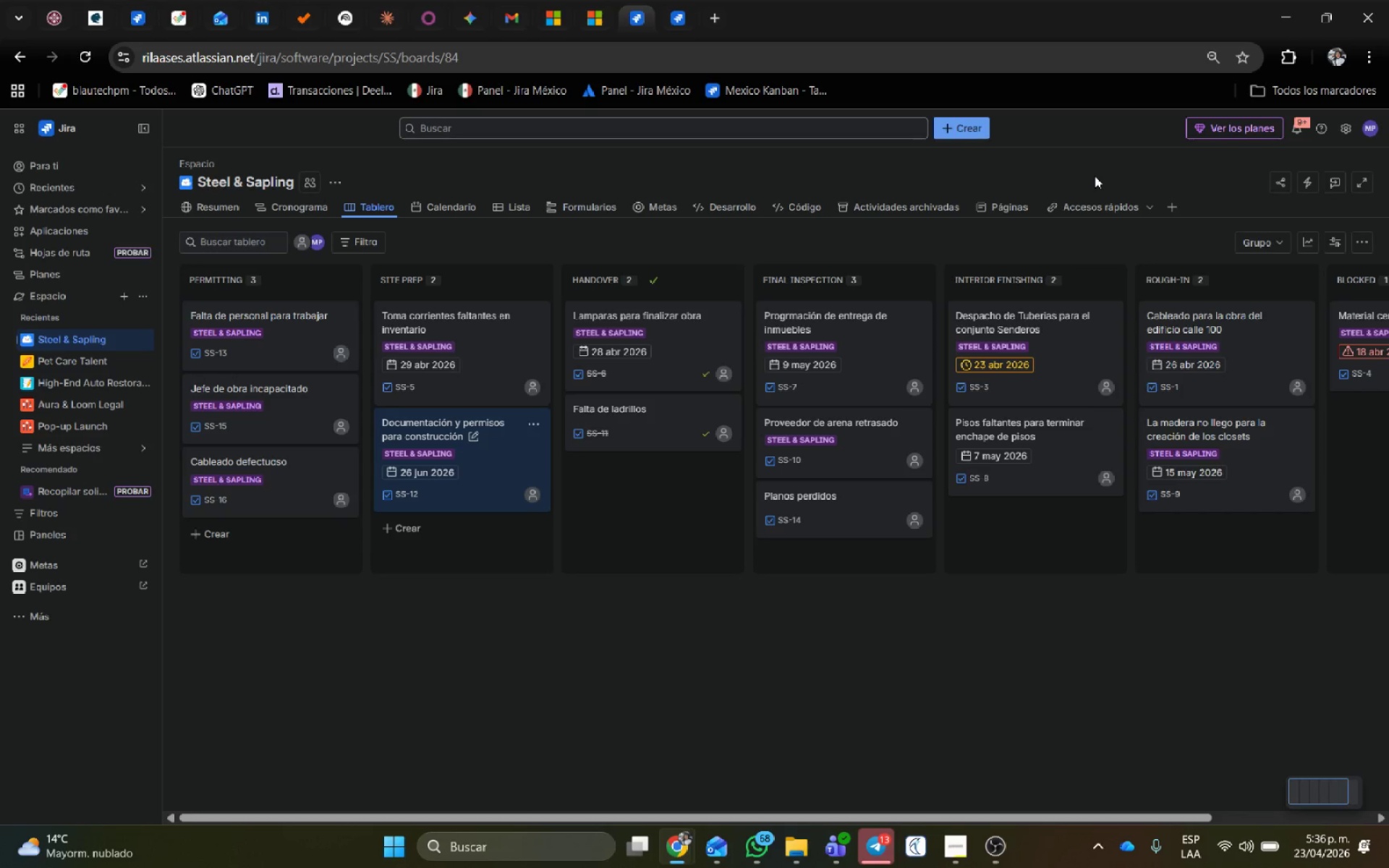 
wait(26.39)
 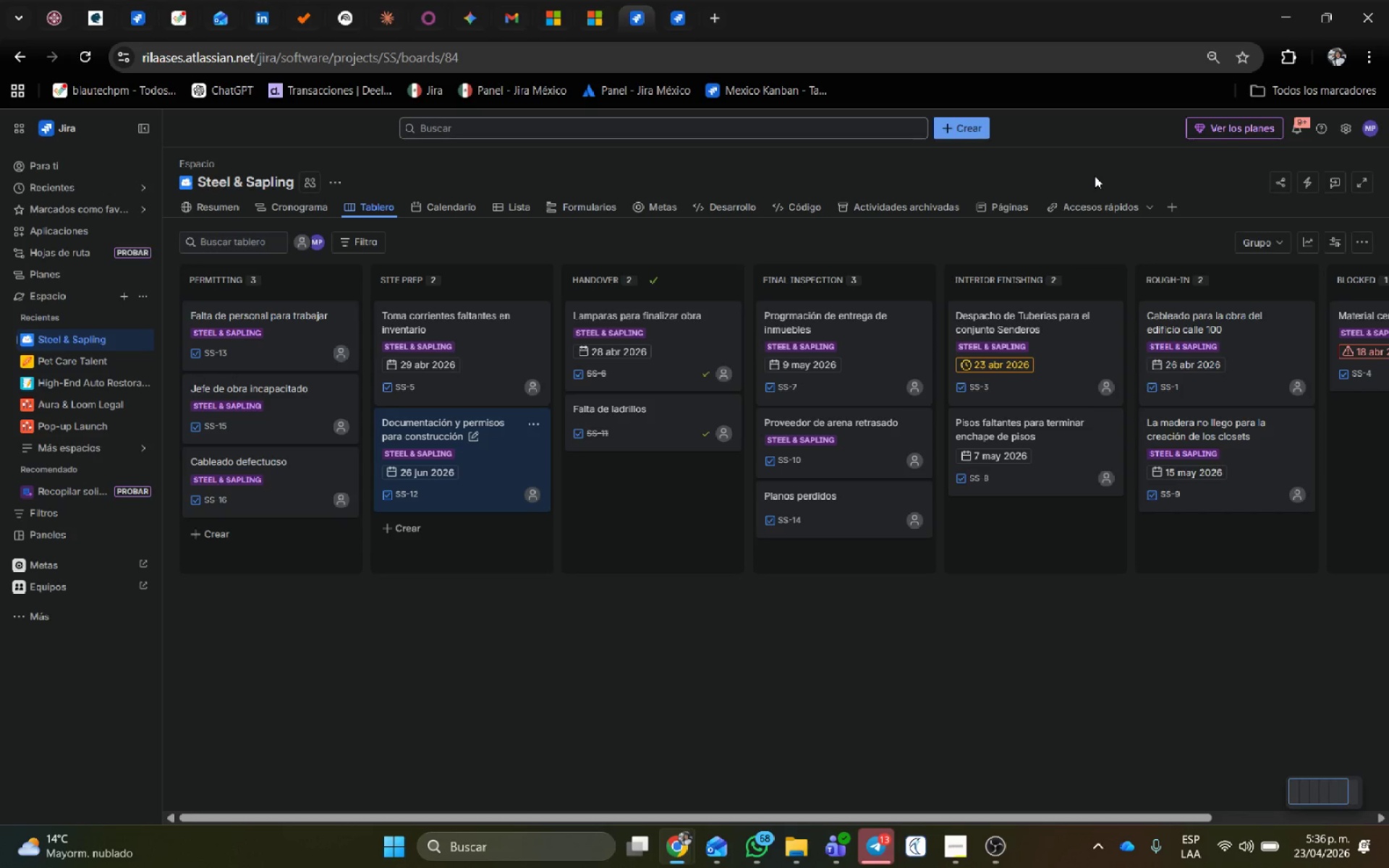 
left_click([653, 425])
 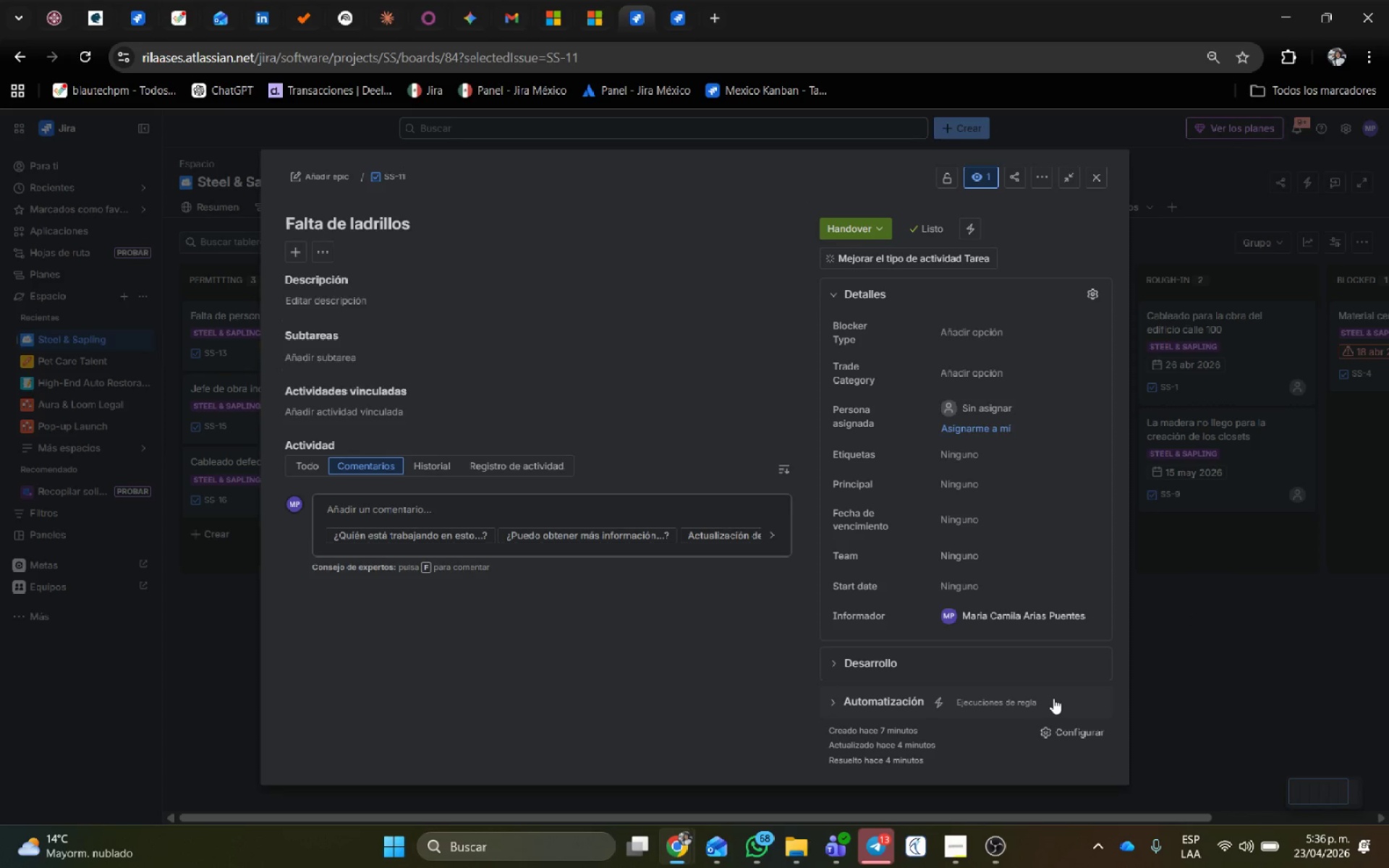 
wait(20.61)
 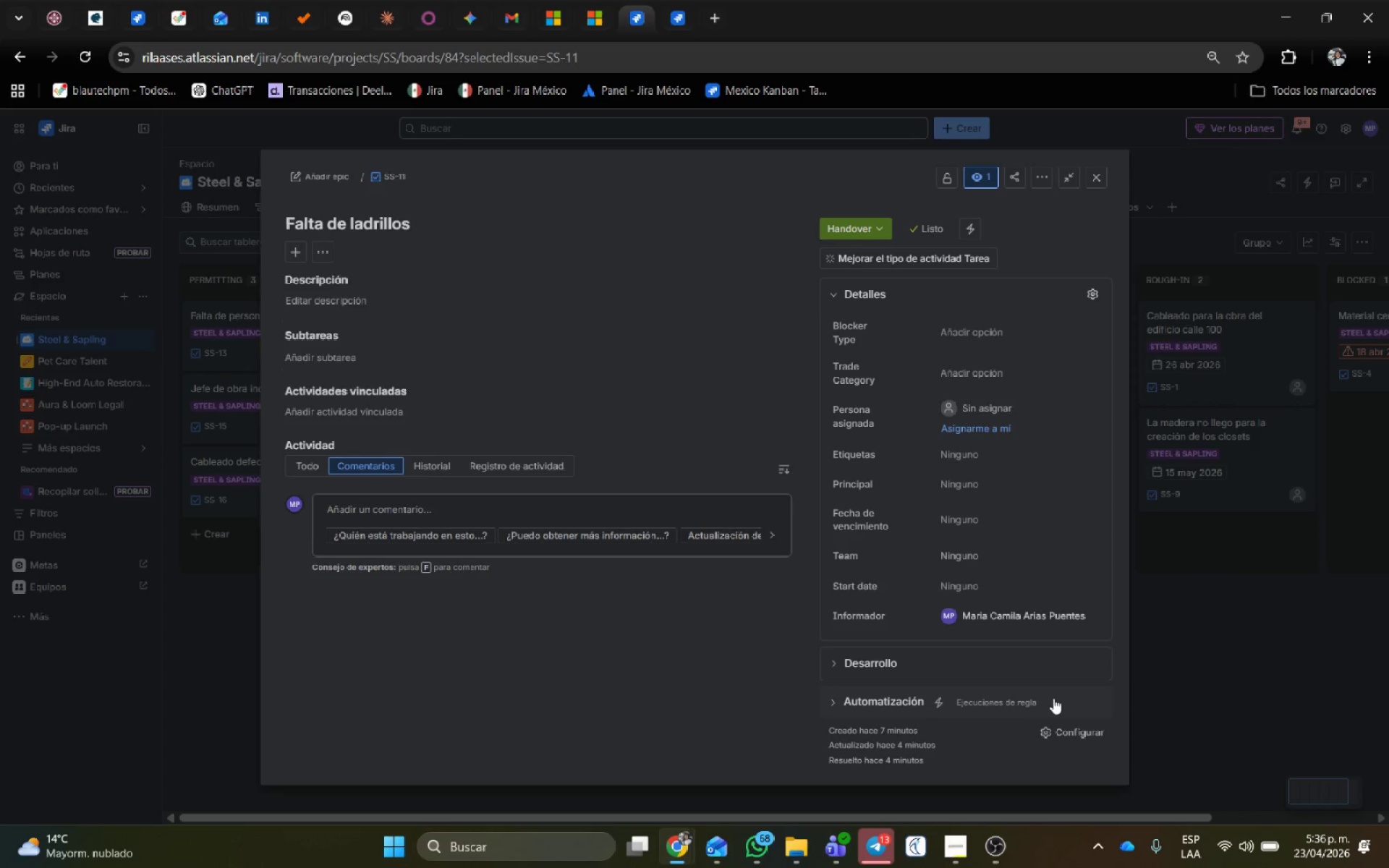 
left_click([978, 326])
 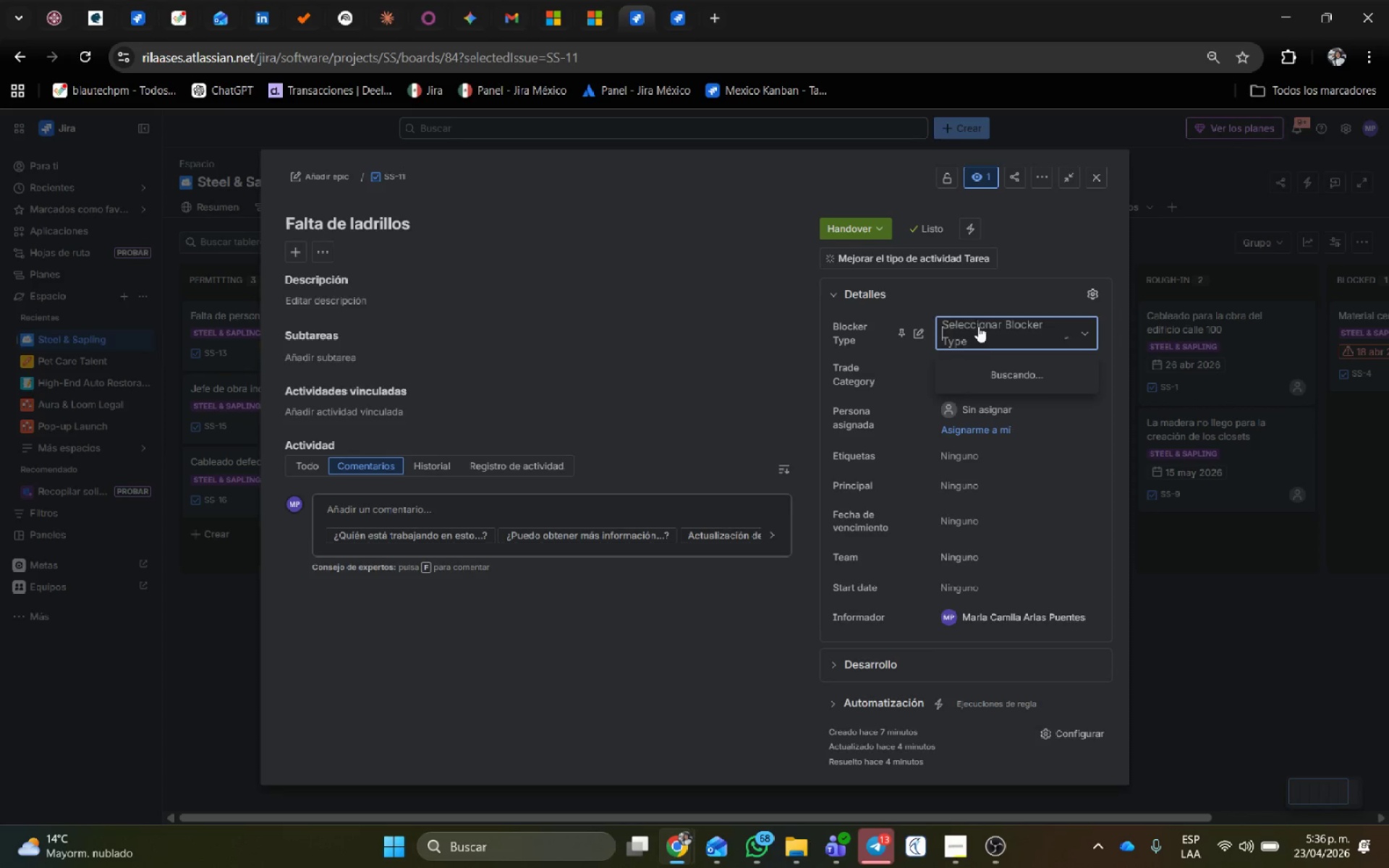 
mouse_move([991, 372])
 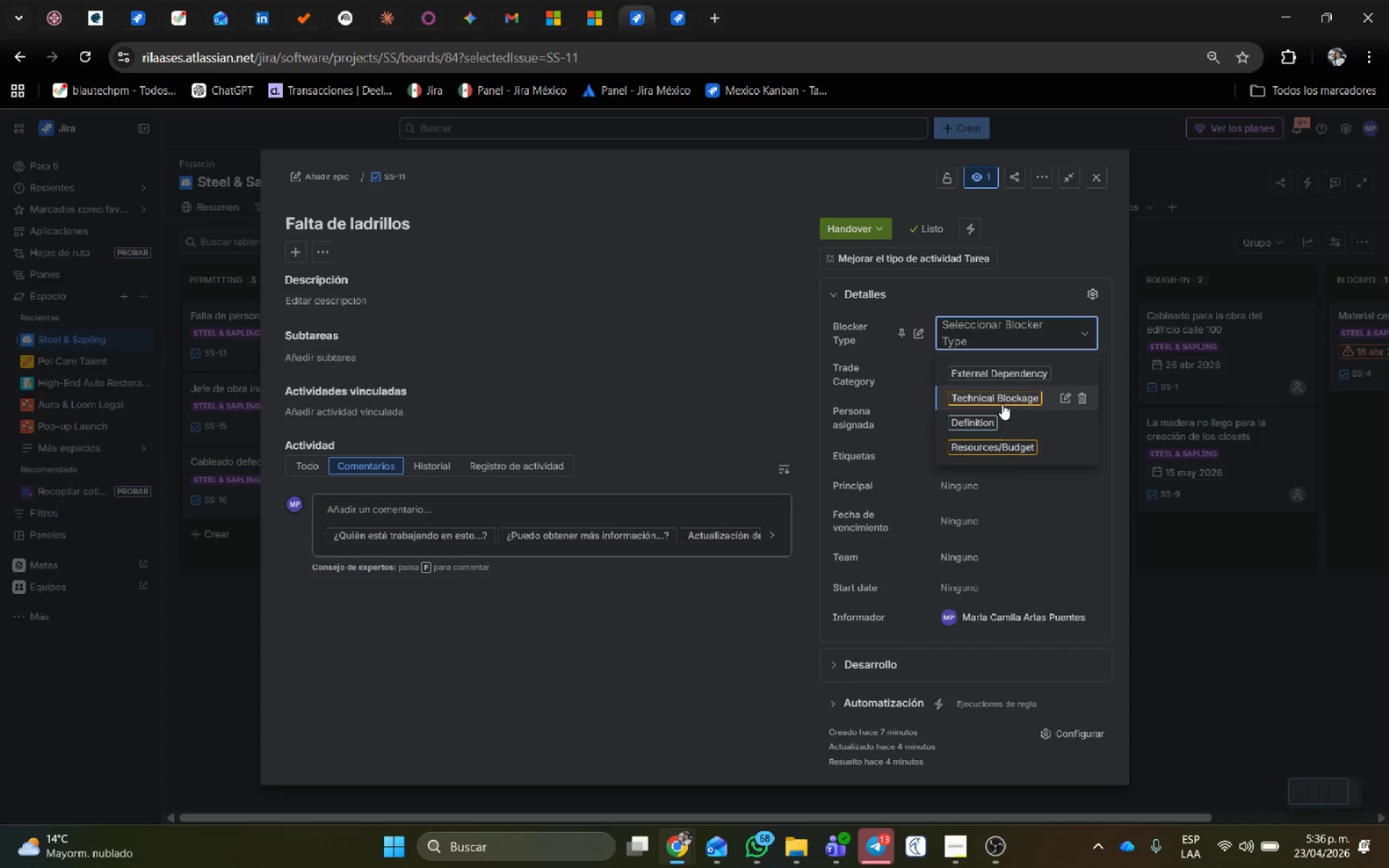 
left_click([1004, 409])
 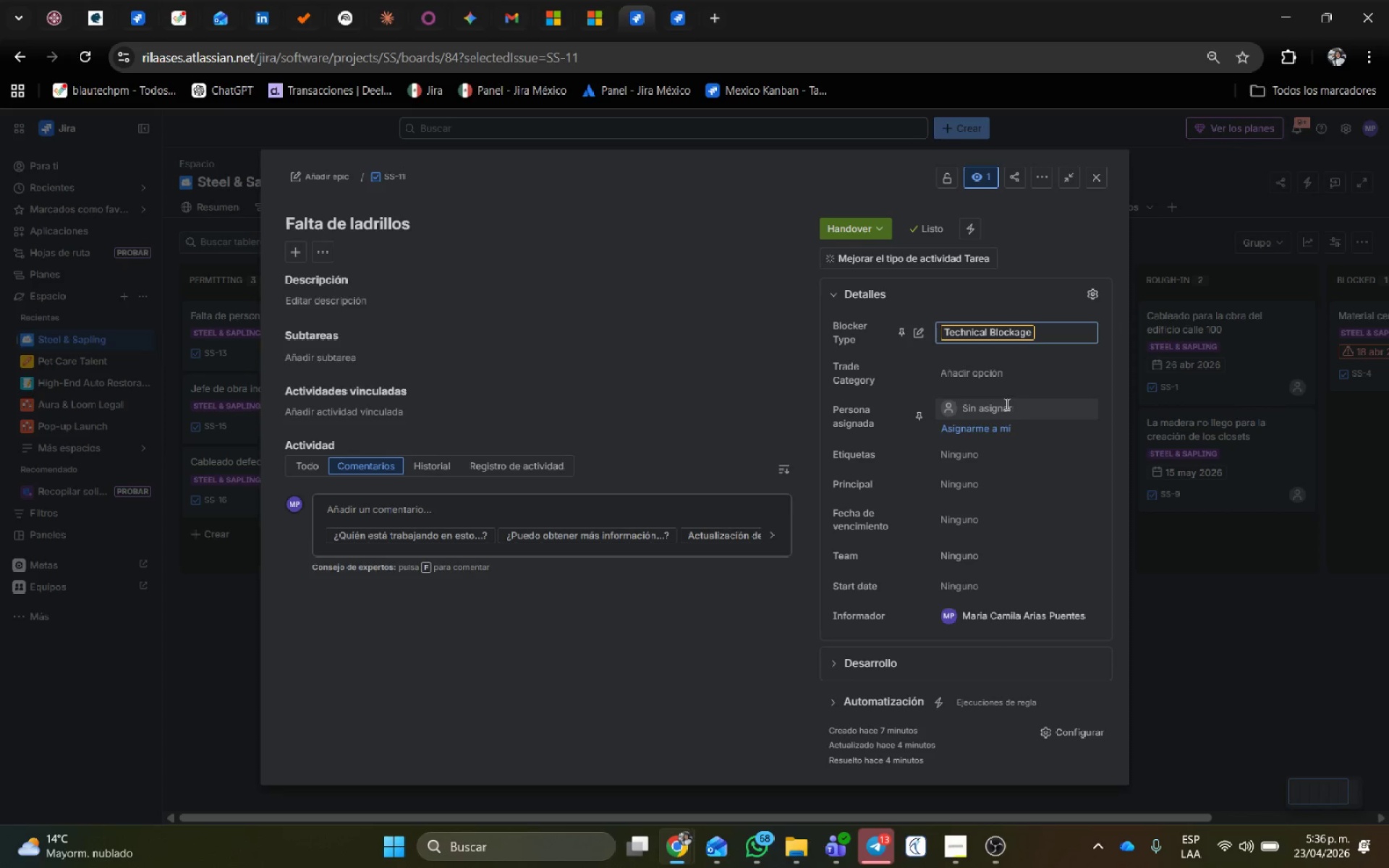 
left_click([1001, 370])
 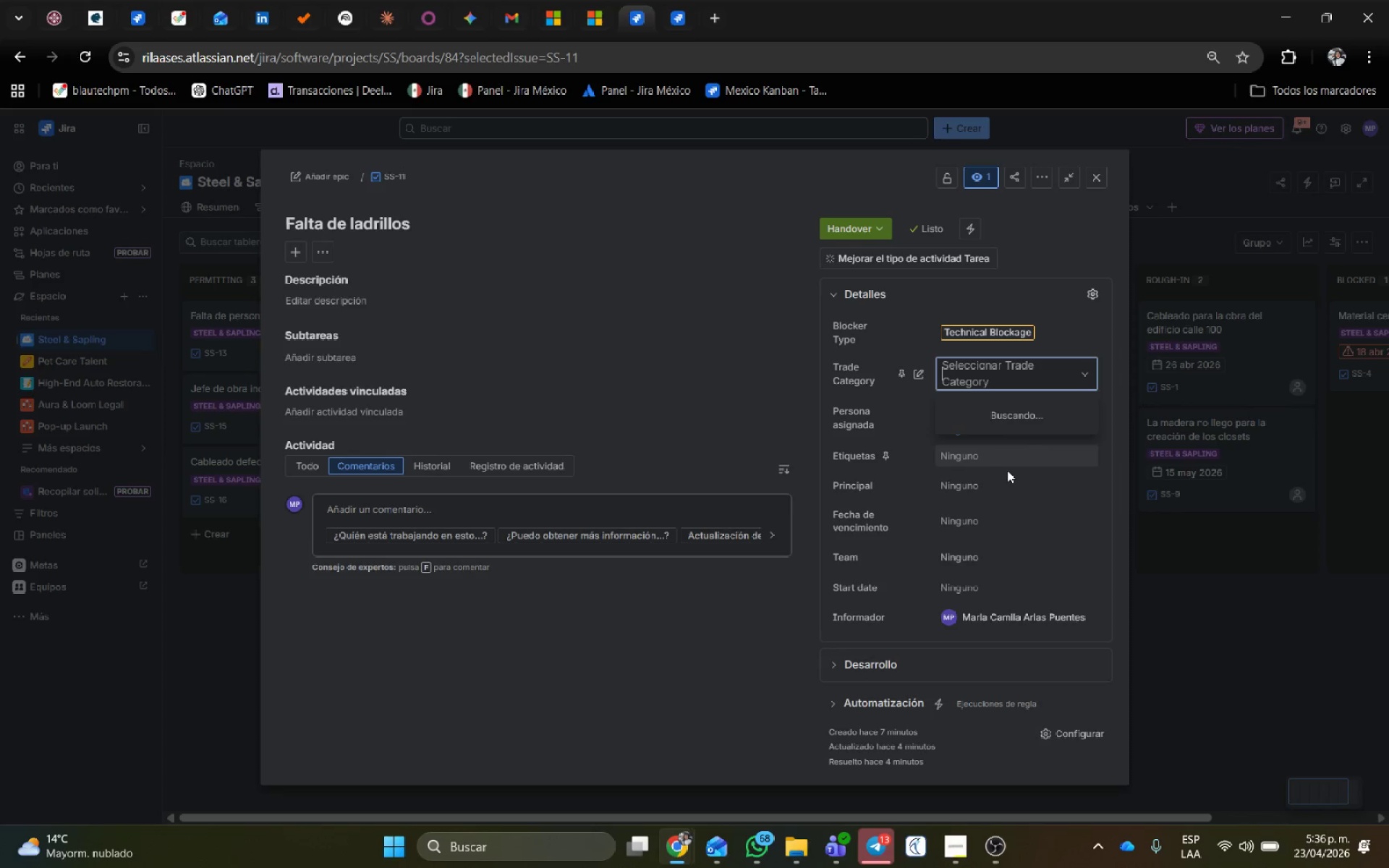 
mouse_move([913, 401])
 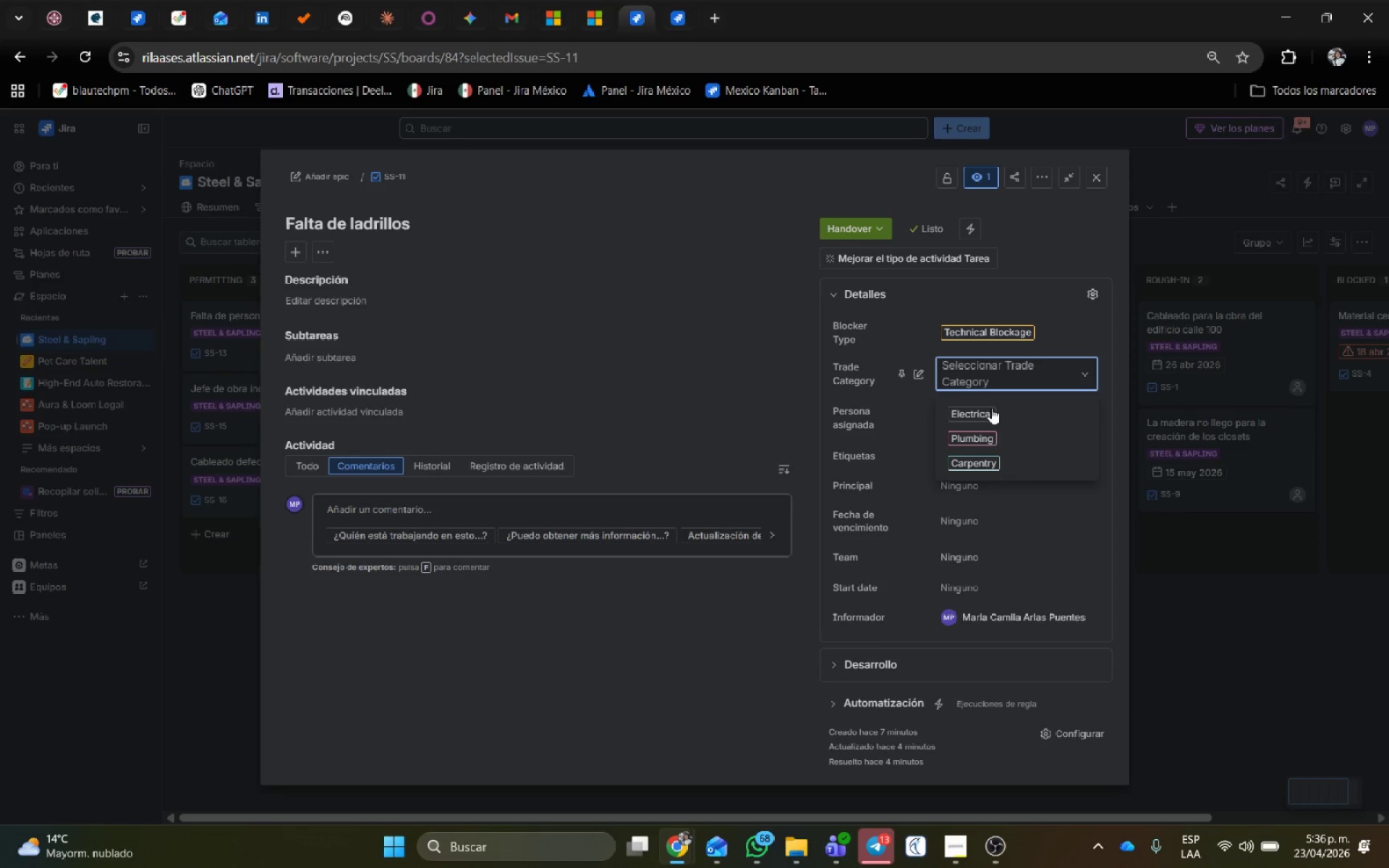 
left_click([990, 408])
 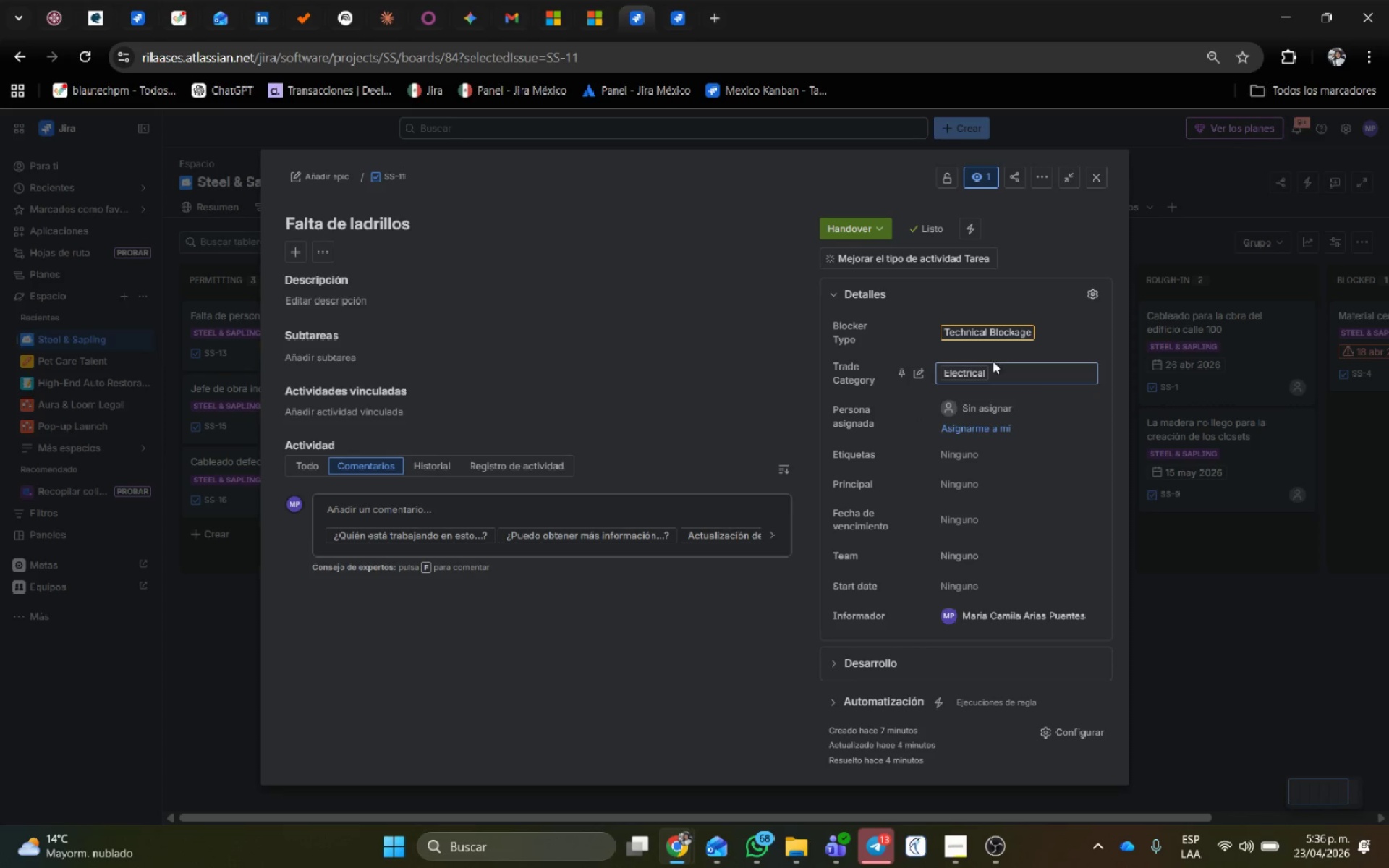 
wait(7.09)
 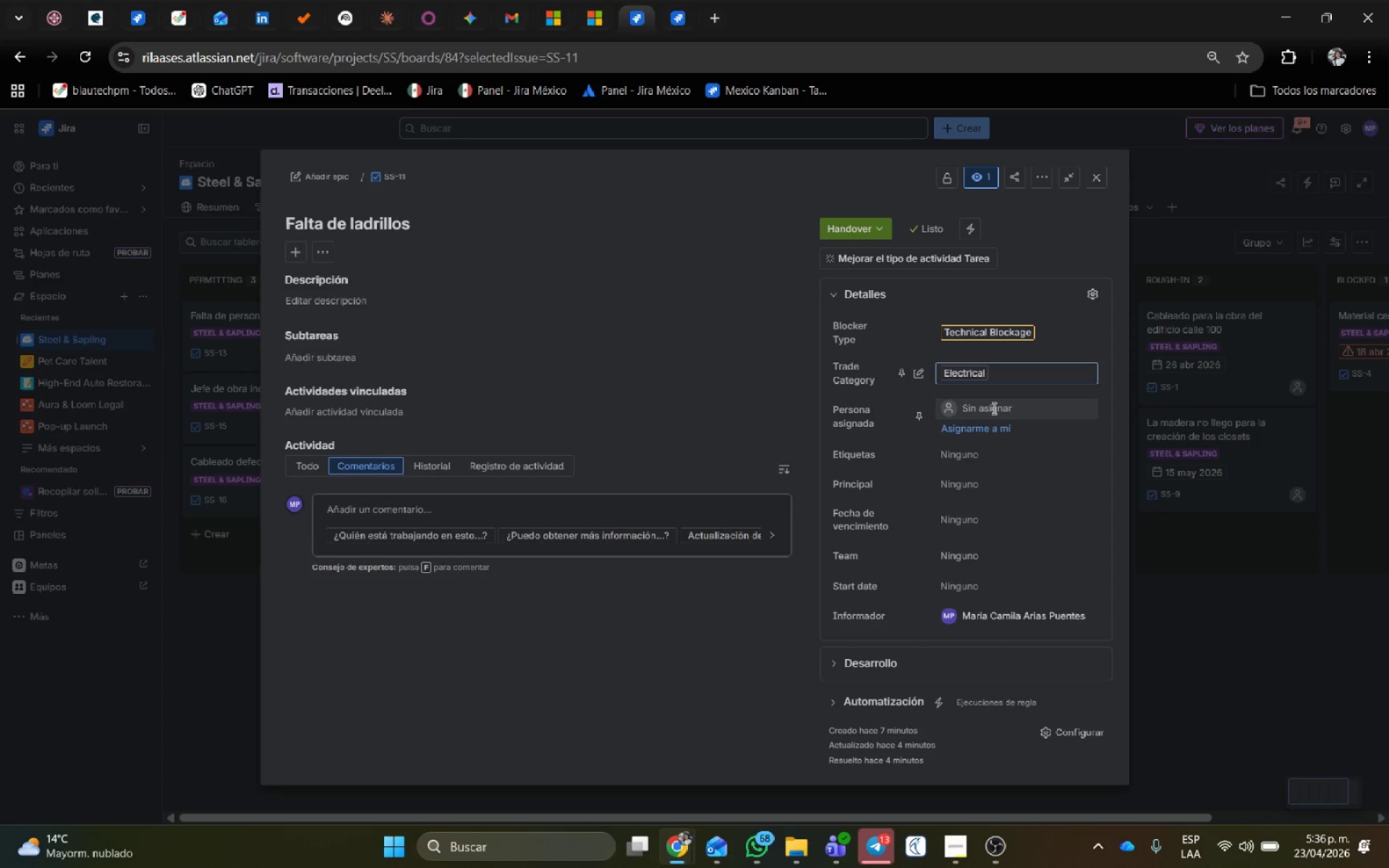 
left_click([1004, 582])
 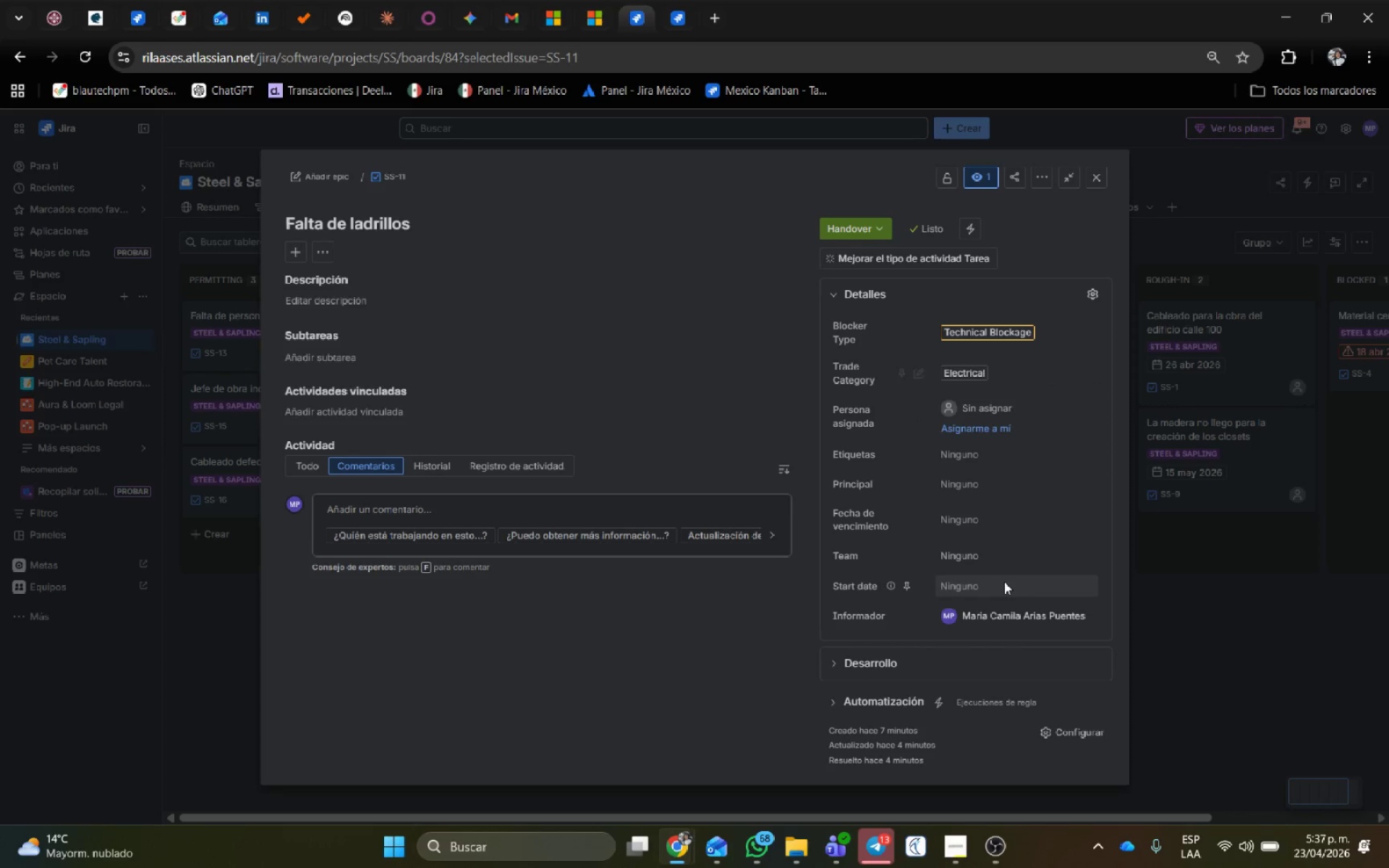 
mouse_move([1021, 571])
 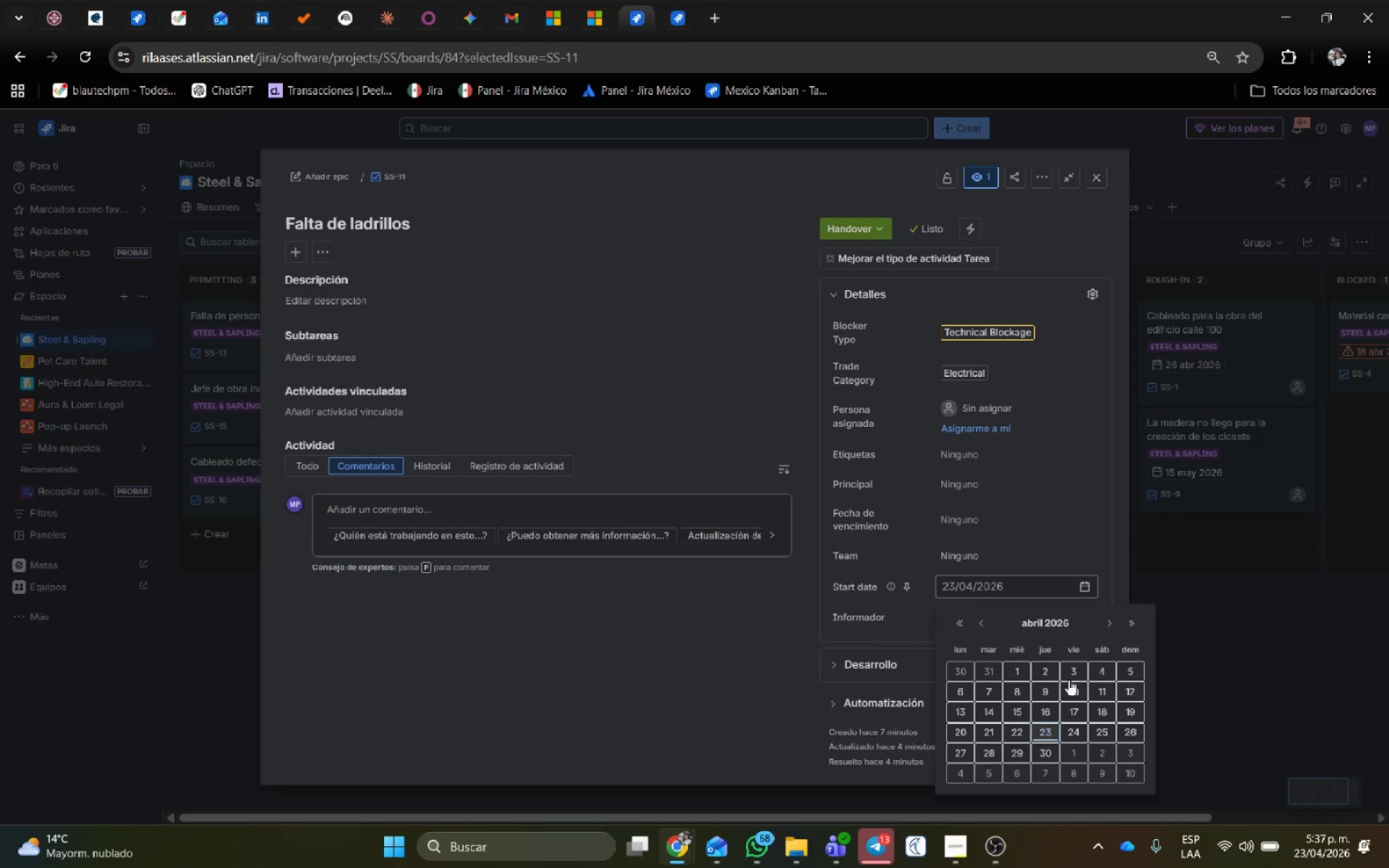 
double_click([1110, 616])
 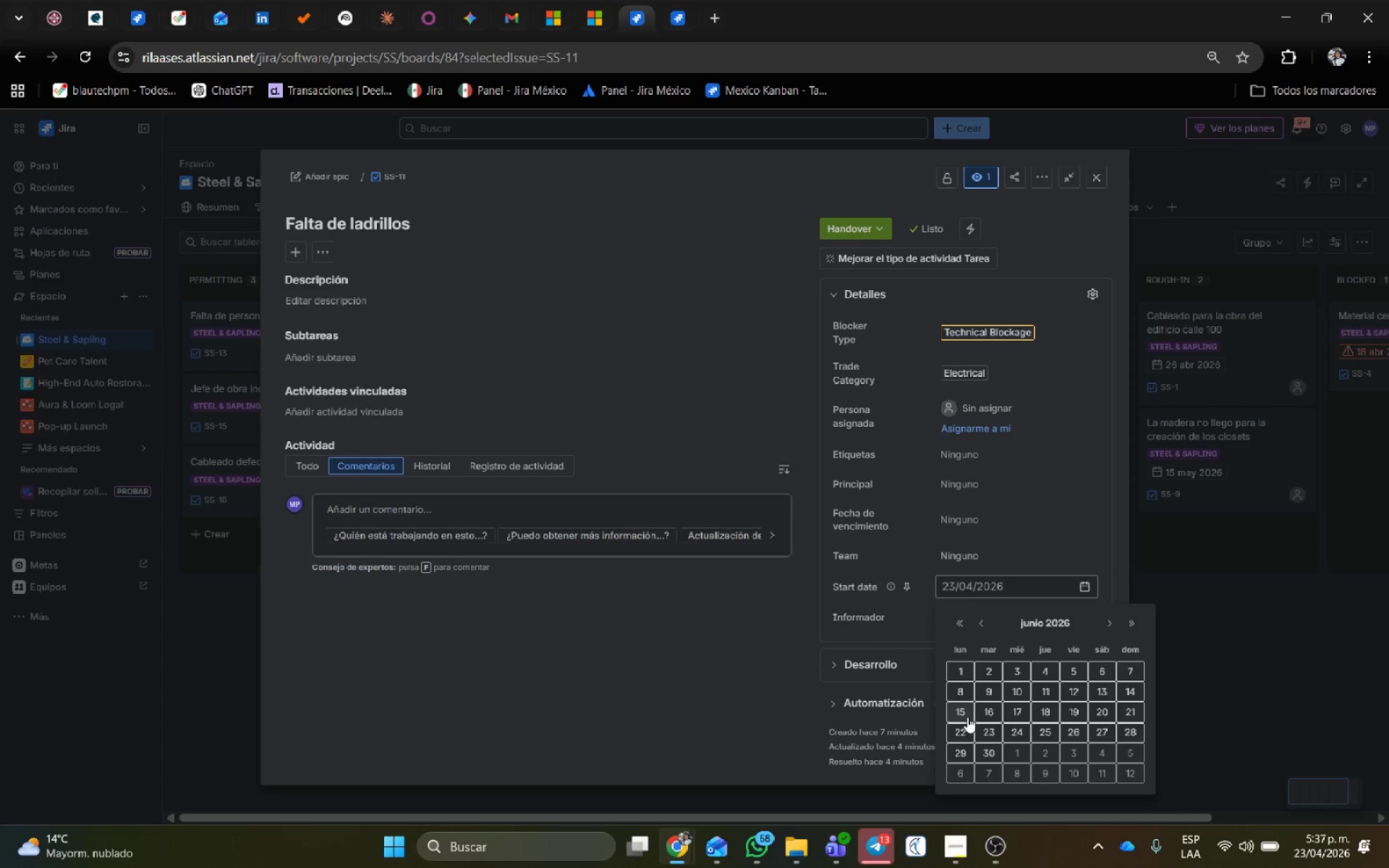 
left_click([967, 717])
 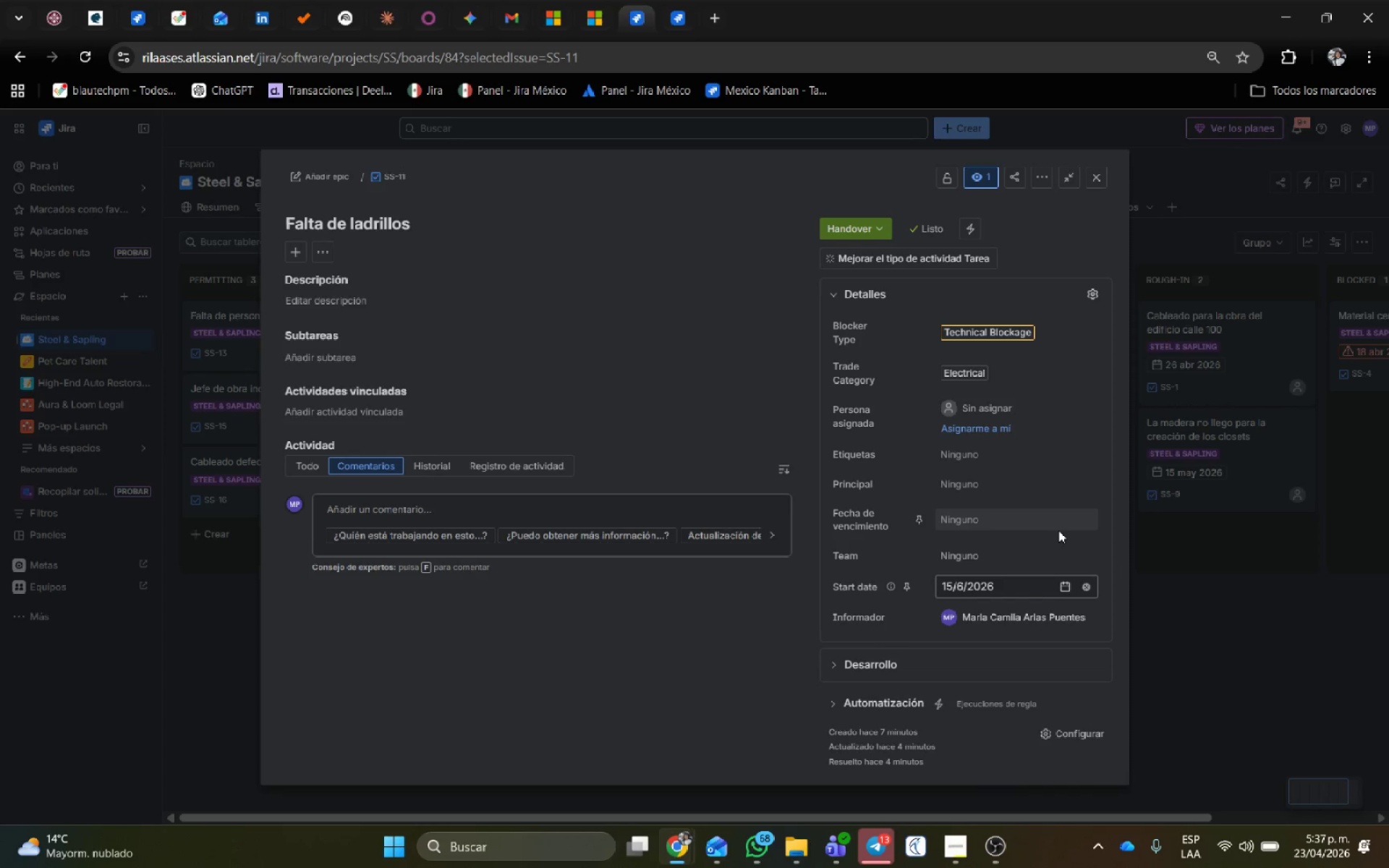 
left_click([1049, 519])
 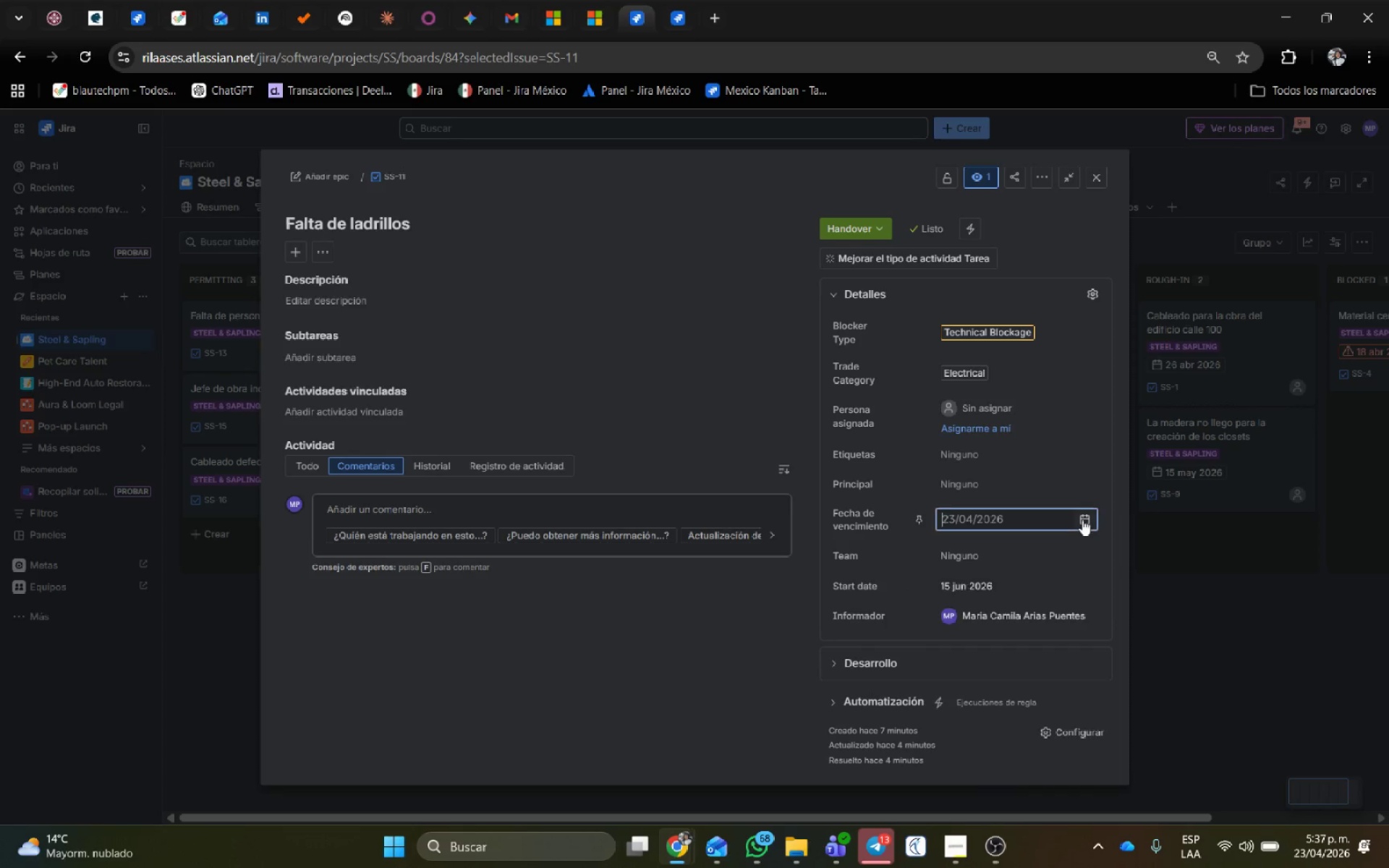 
left_click([1082, 519])
 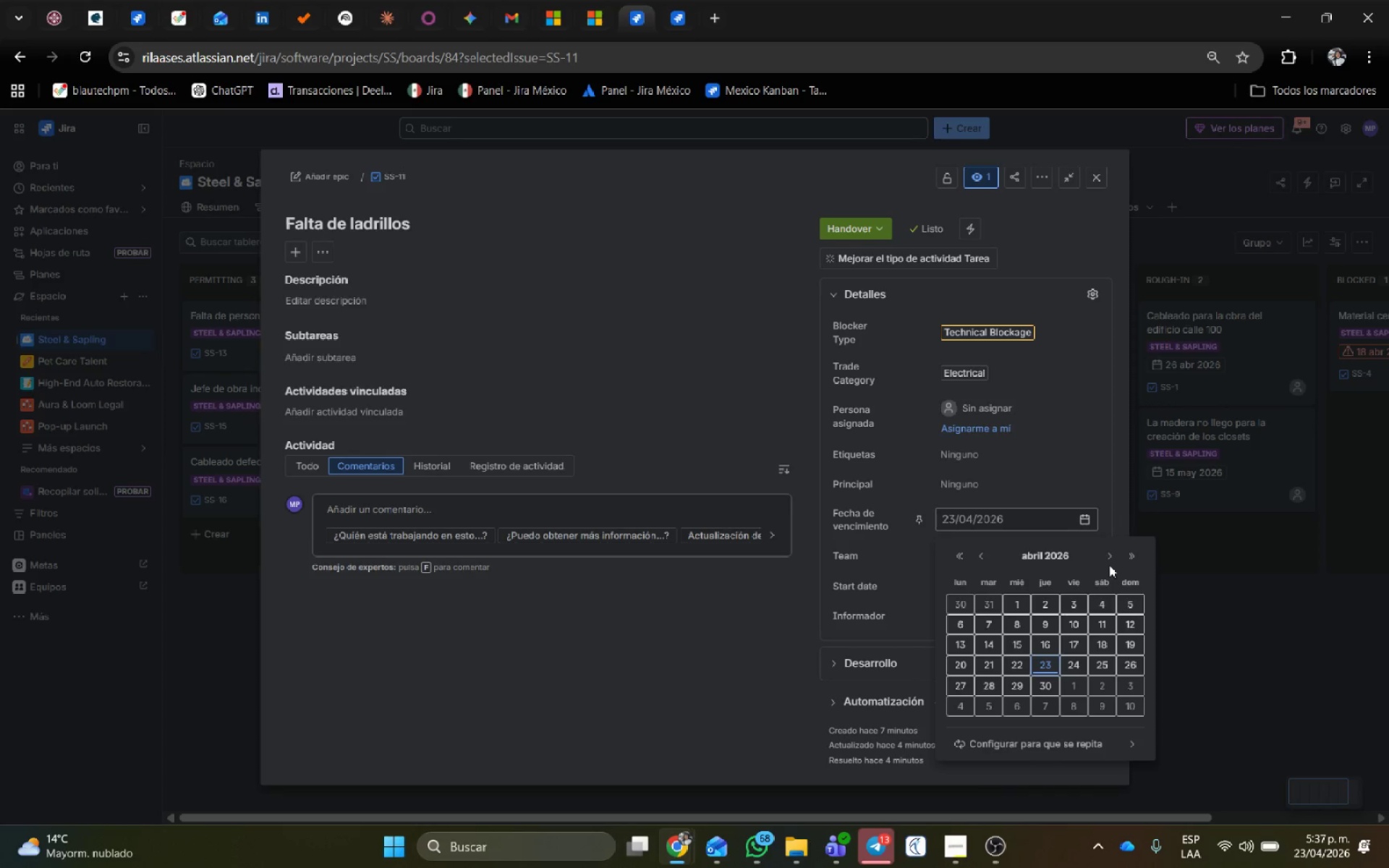 
double_click([1109, 558])
 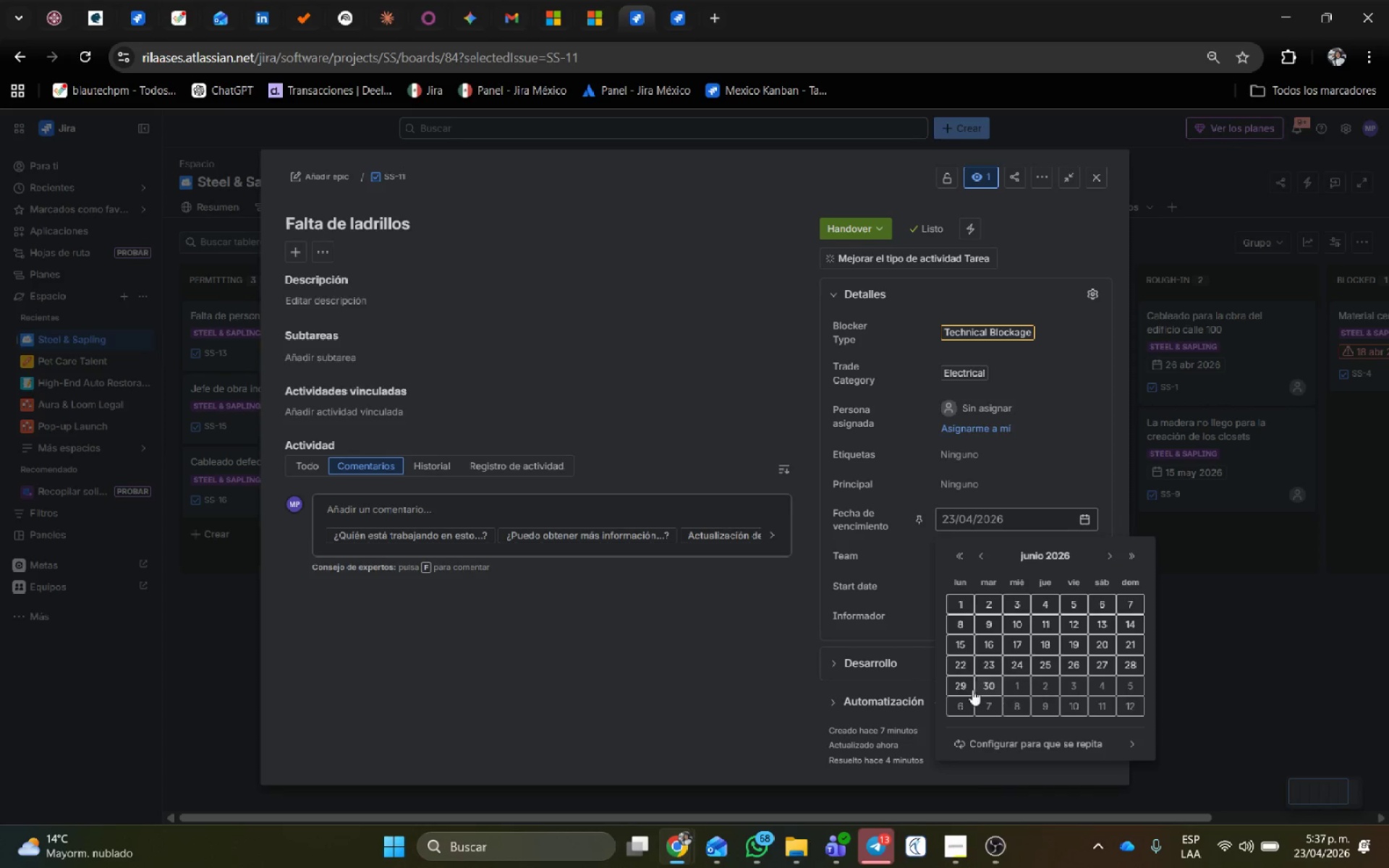 
left_click([987, 685])
 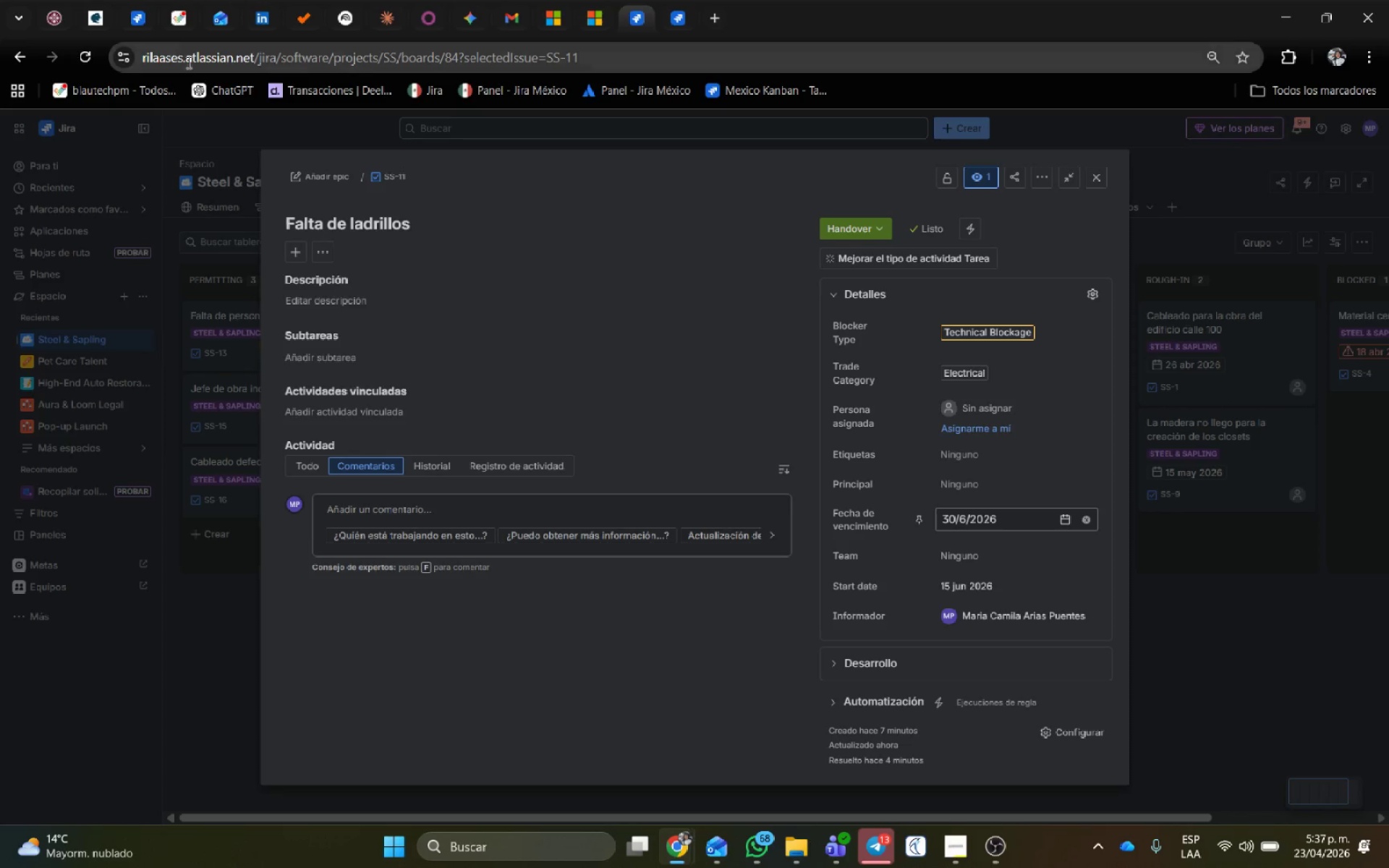 
left_click([319, 169])
 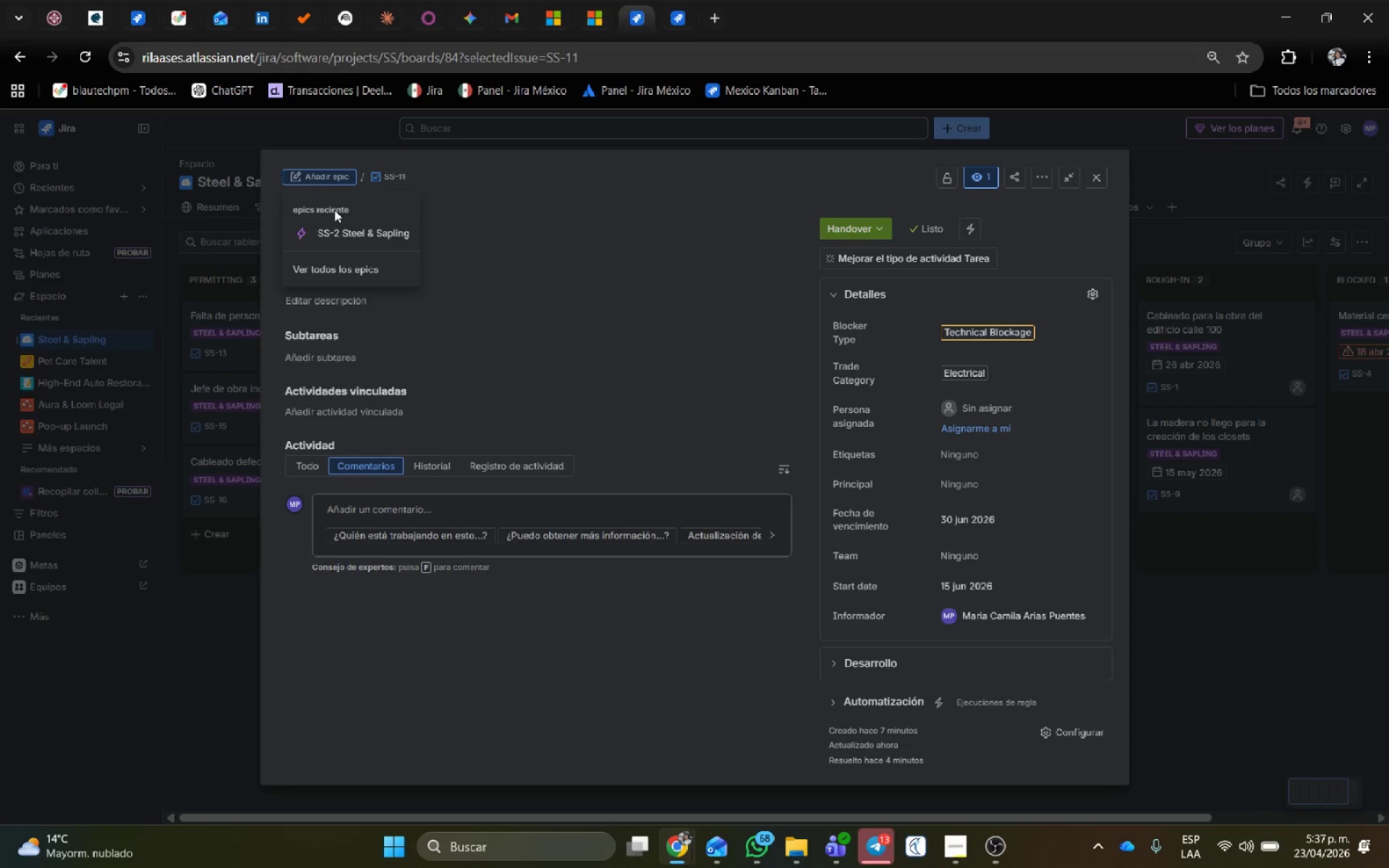 
left_click([339, 229])
 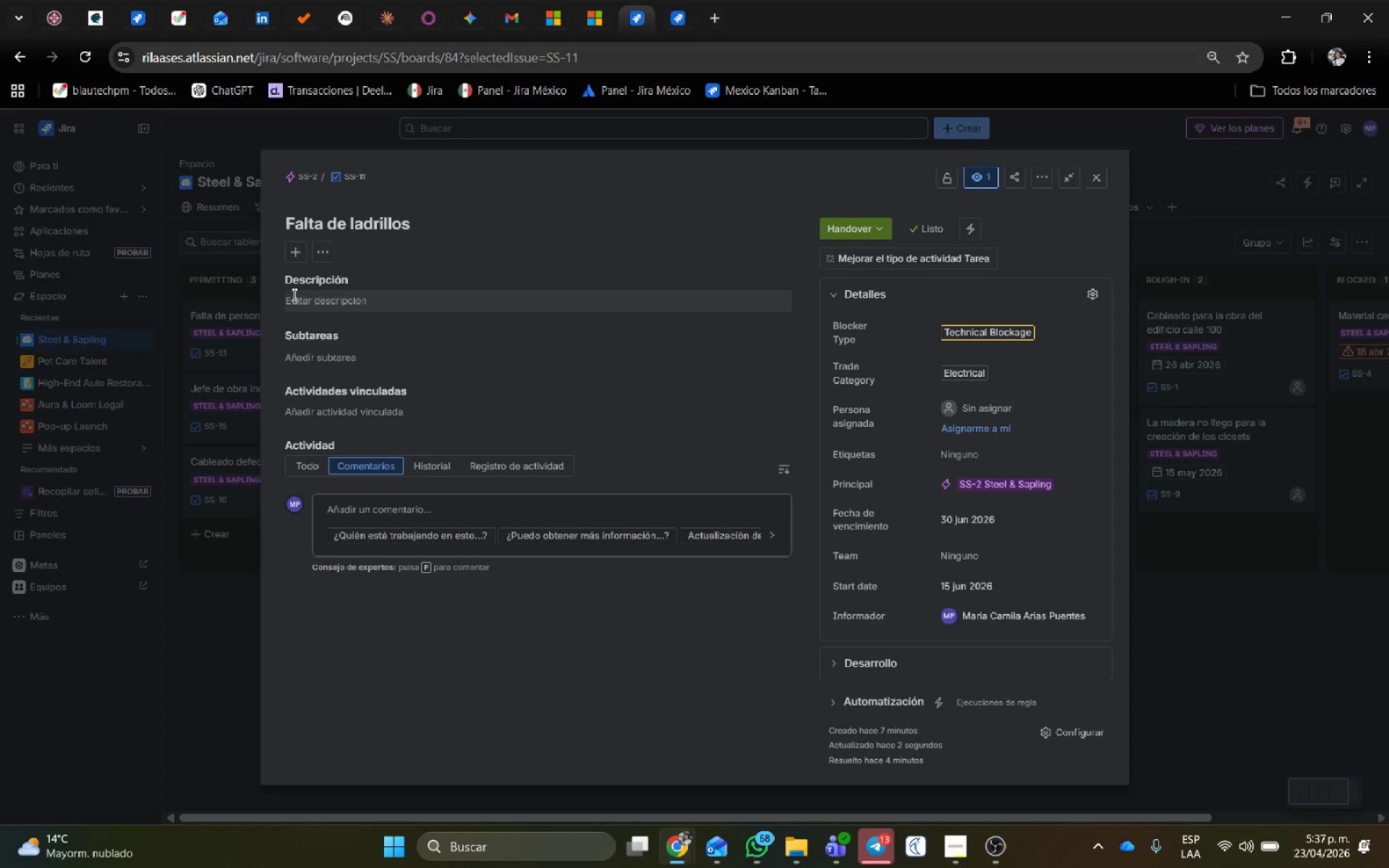 
wait(10.34)
 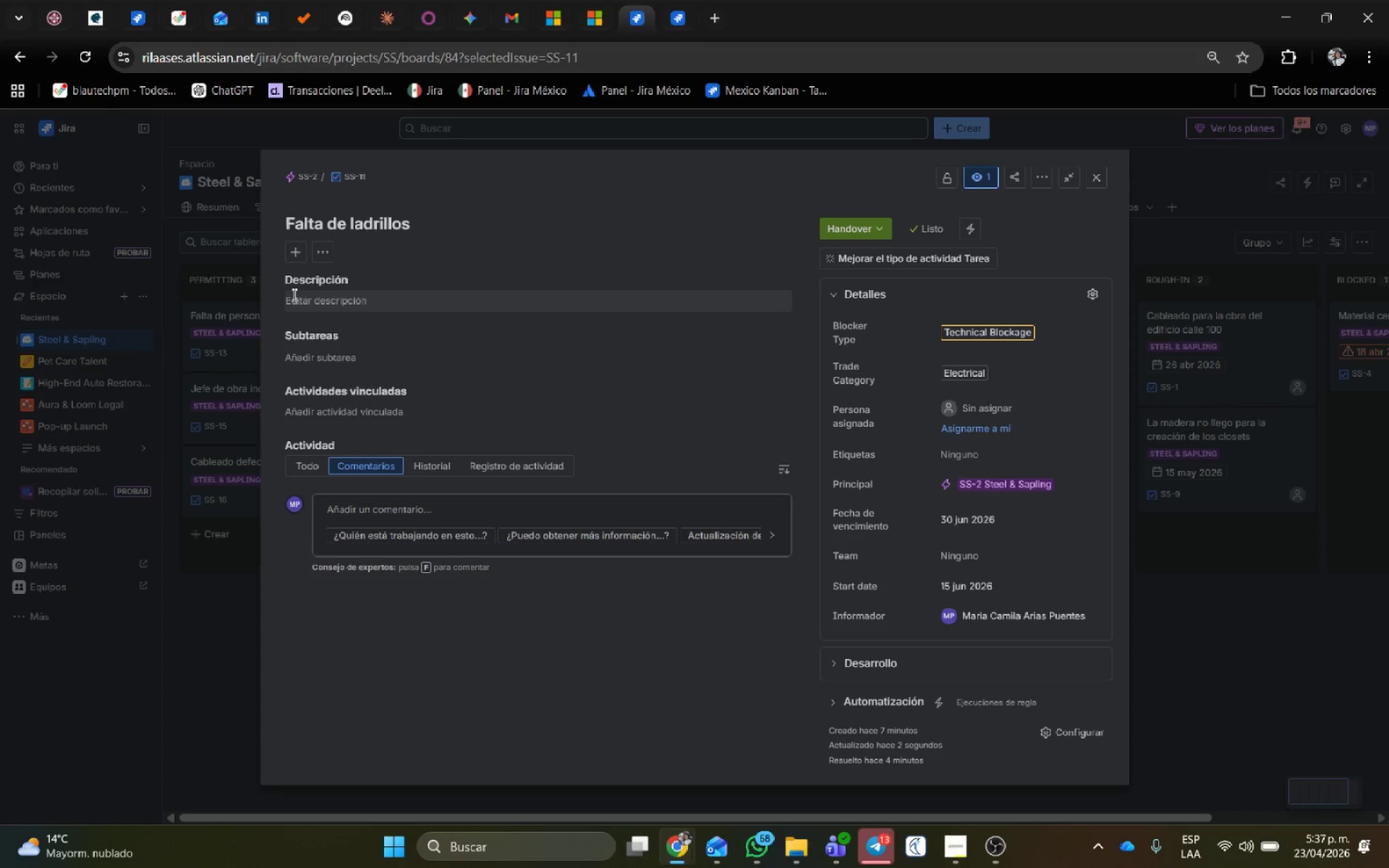 
left_click([1100, 180])
 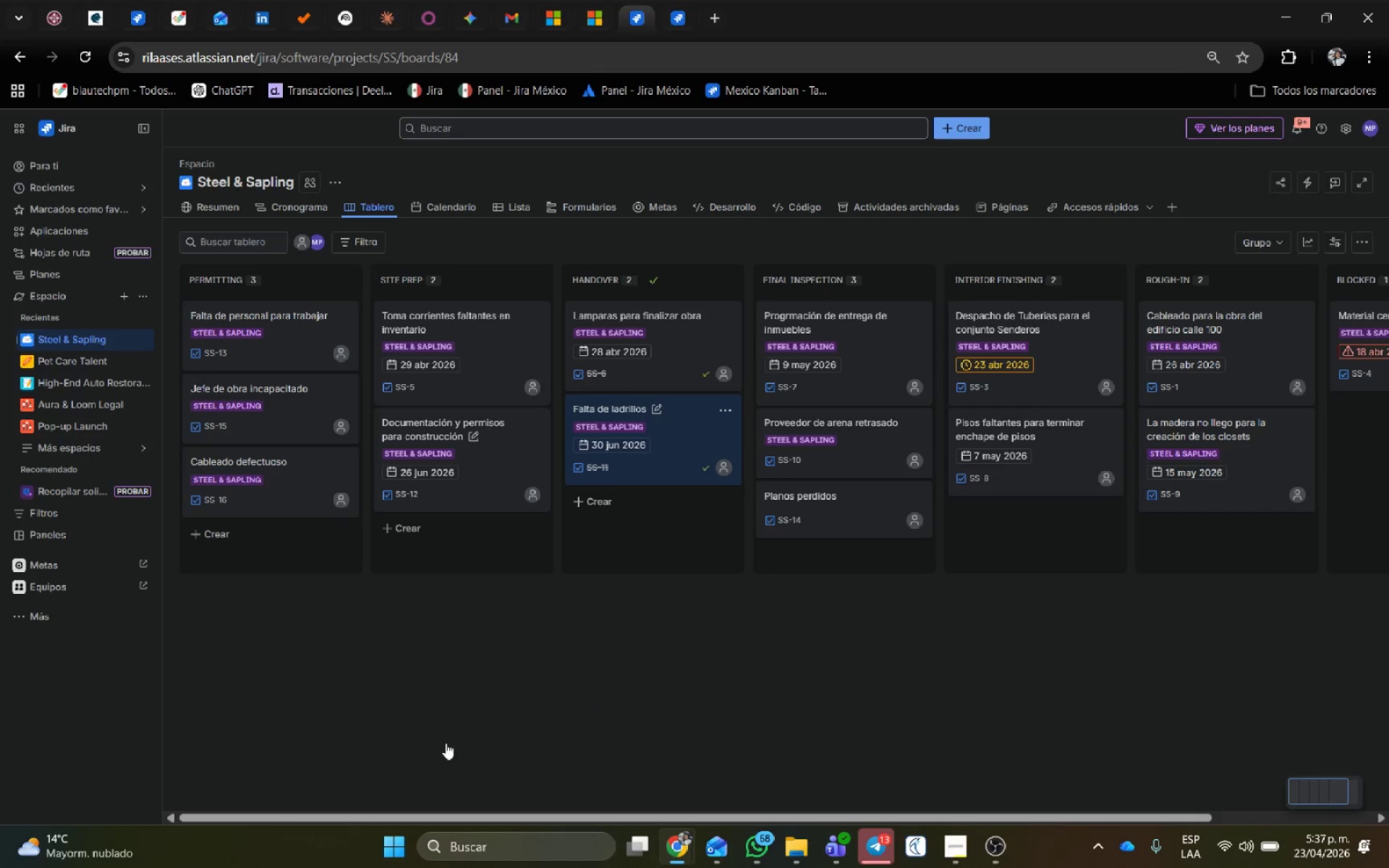 
left_click([832, 519])
 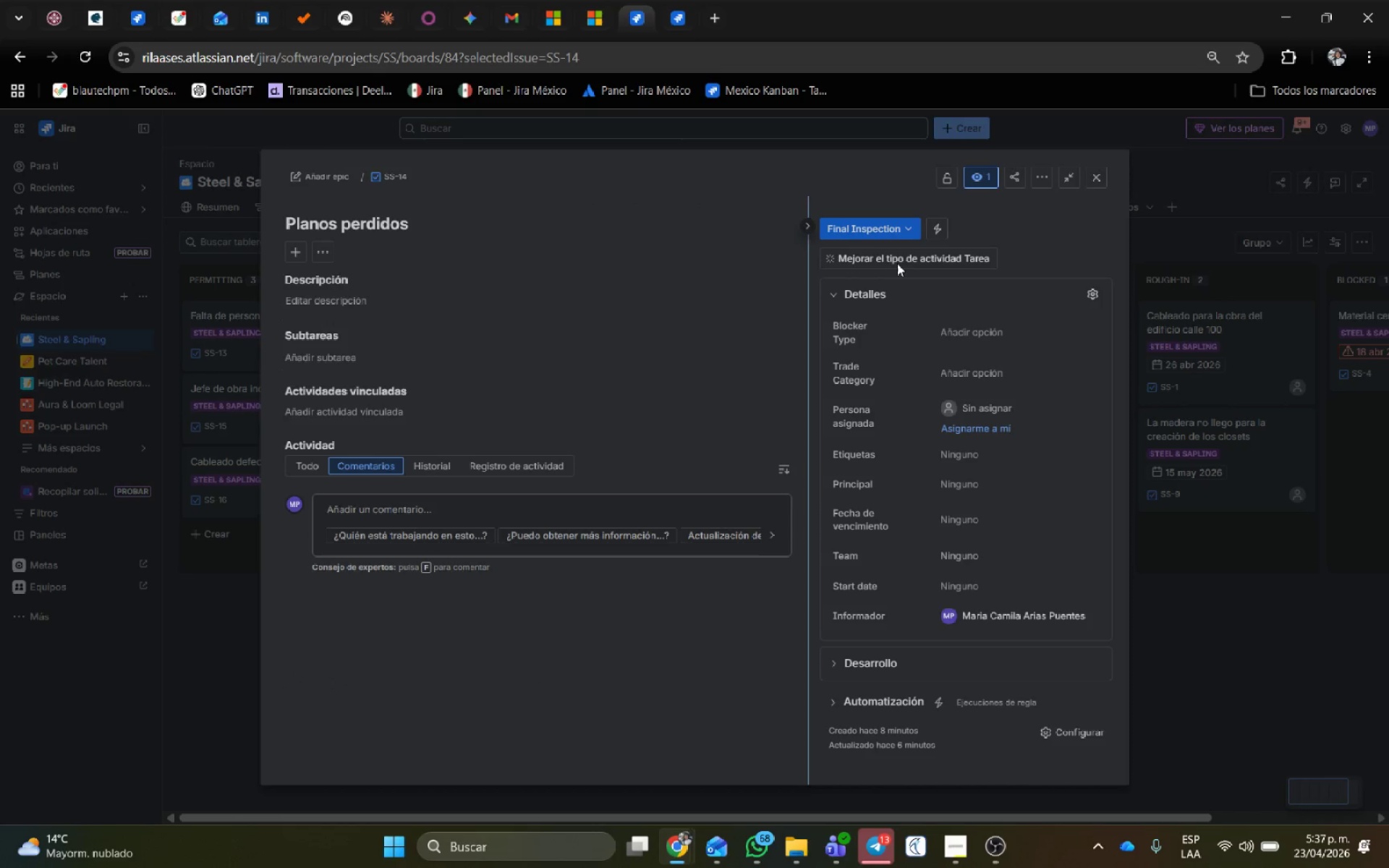 
wait(7.25)
 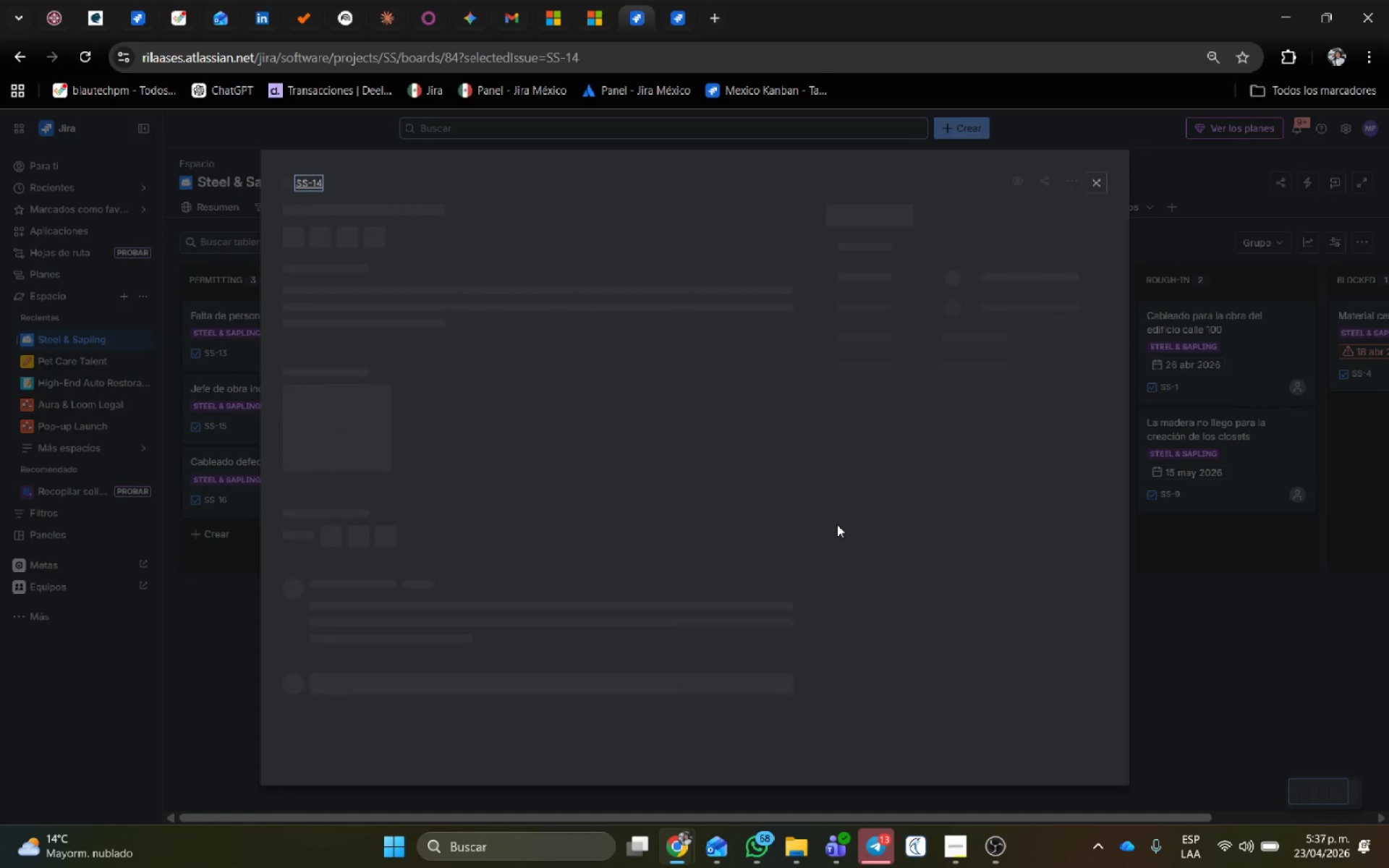 
left_click([977, 336])
 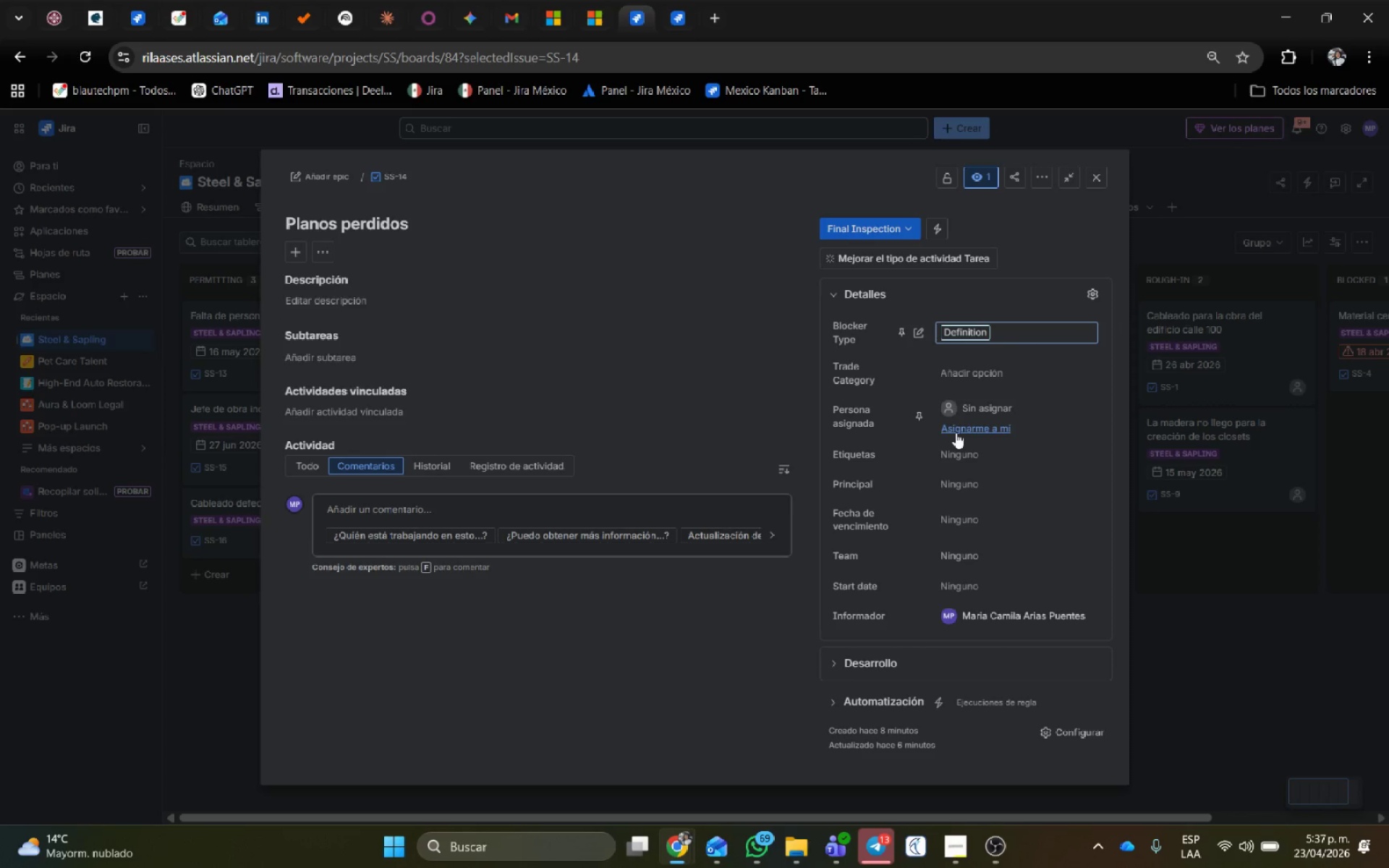 
wait(15.14)
 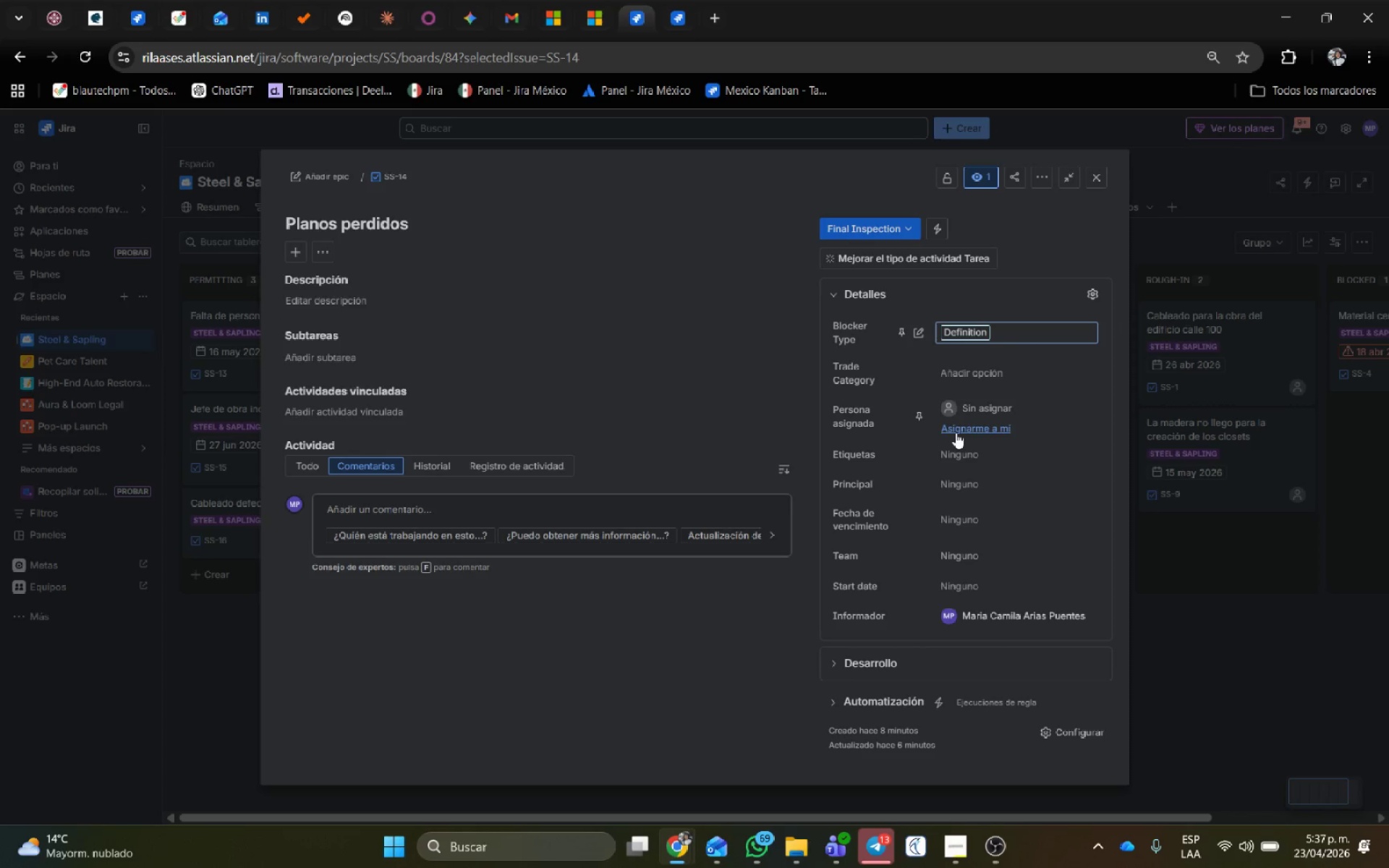 
left_click([956, 584])
 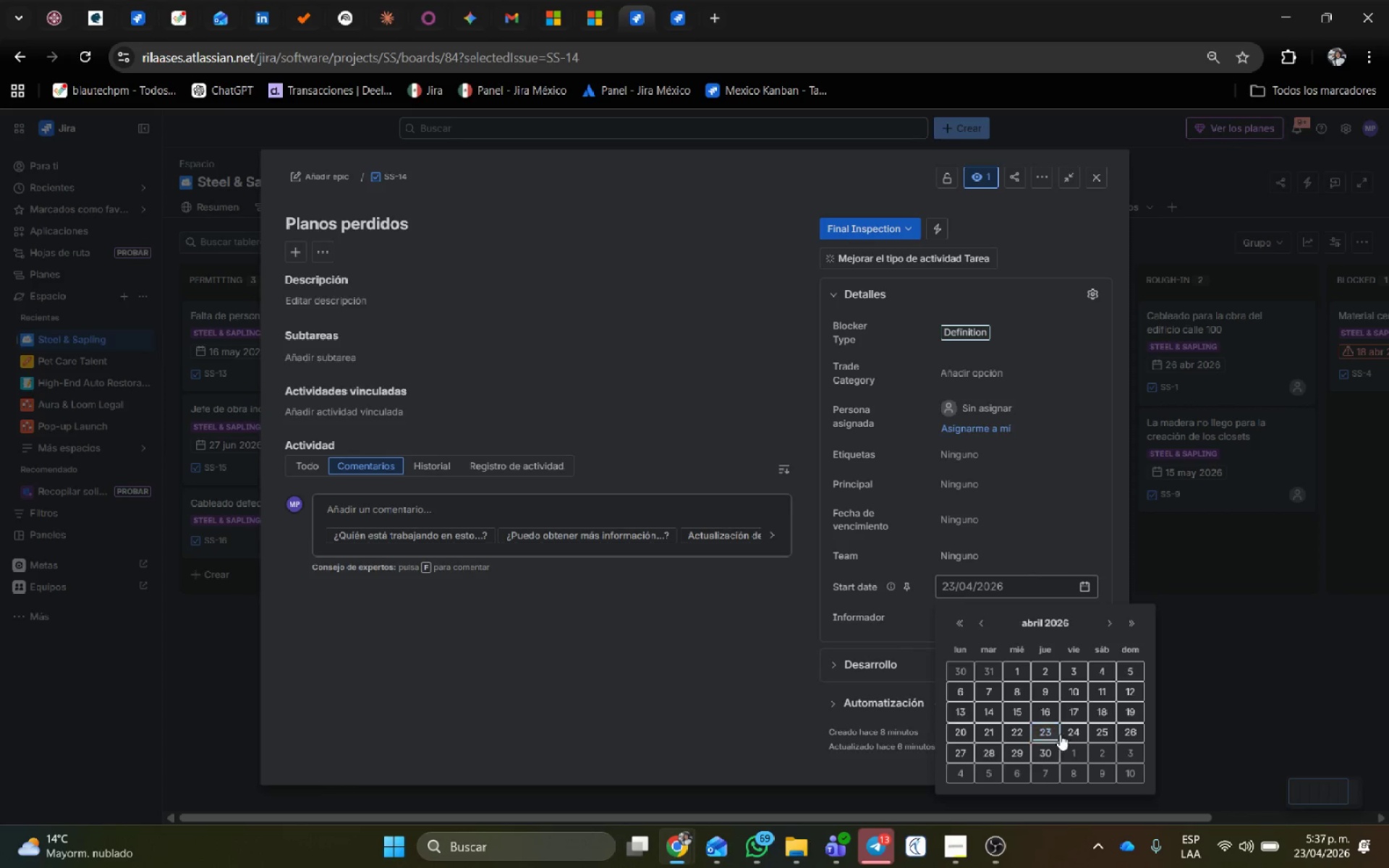 
wait(5.53)
 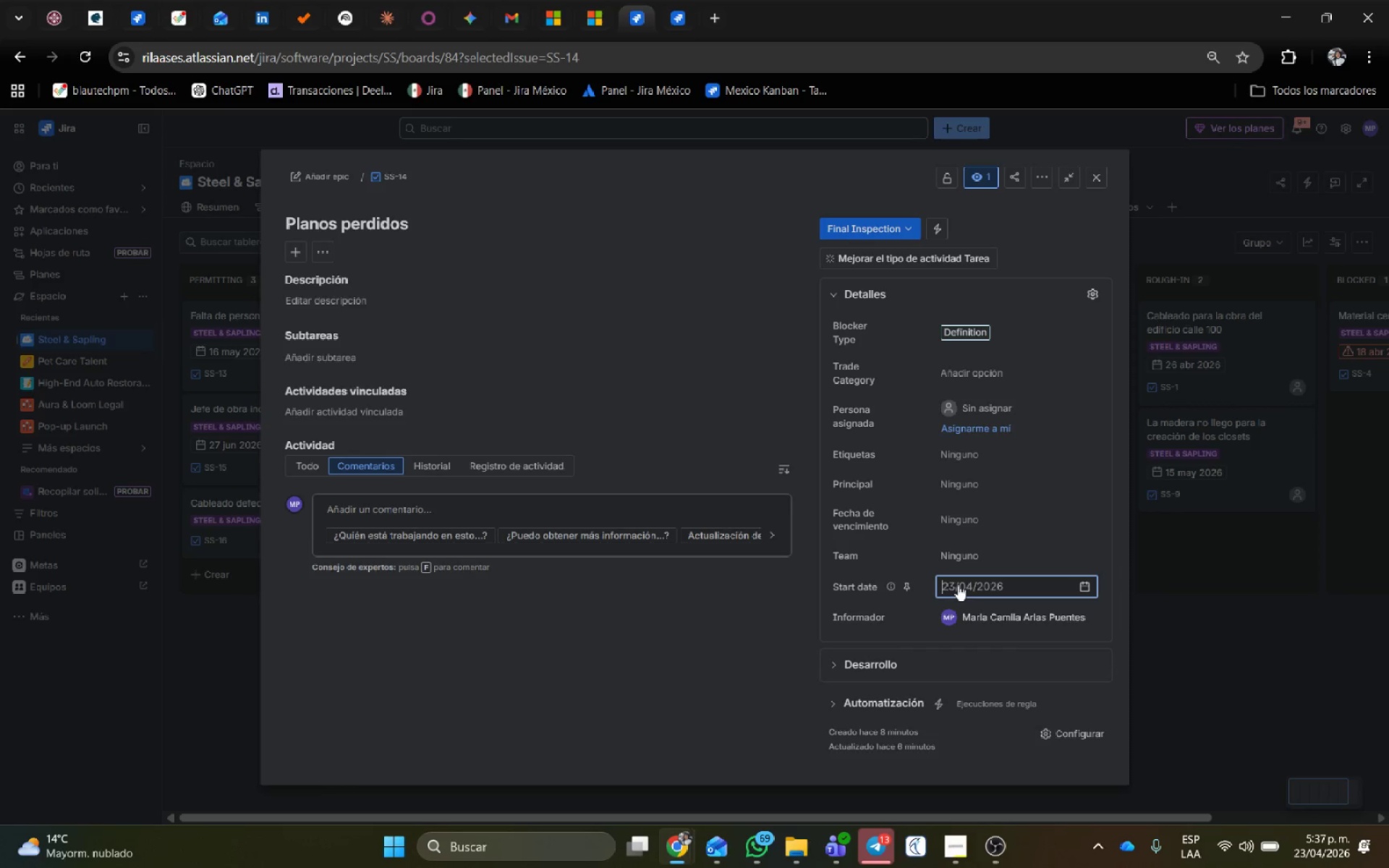 
left_click([1110, 618])
 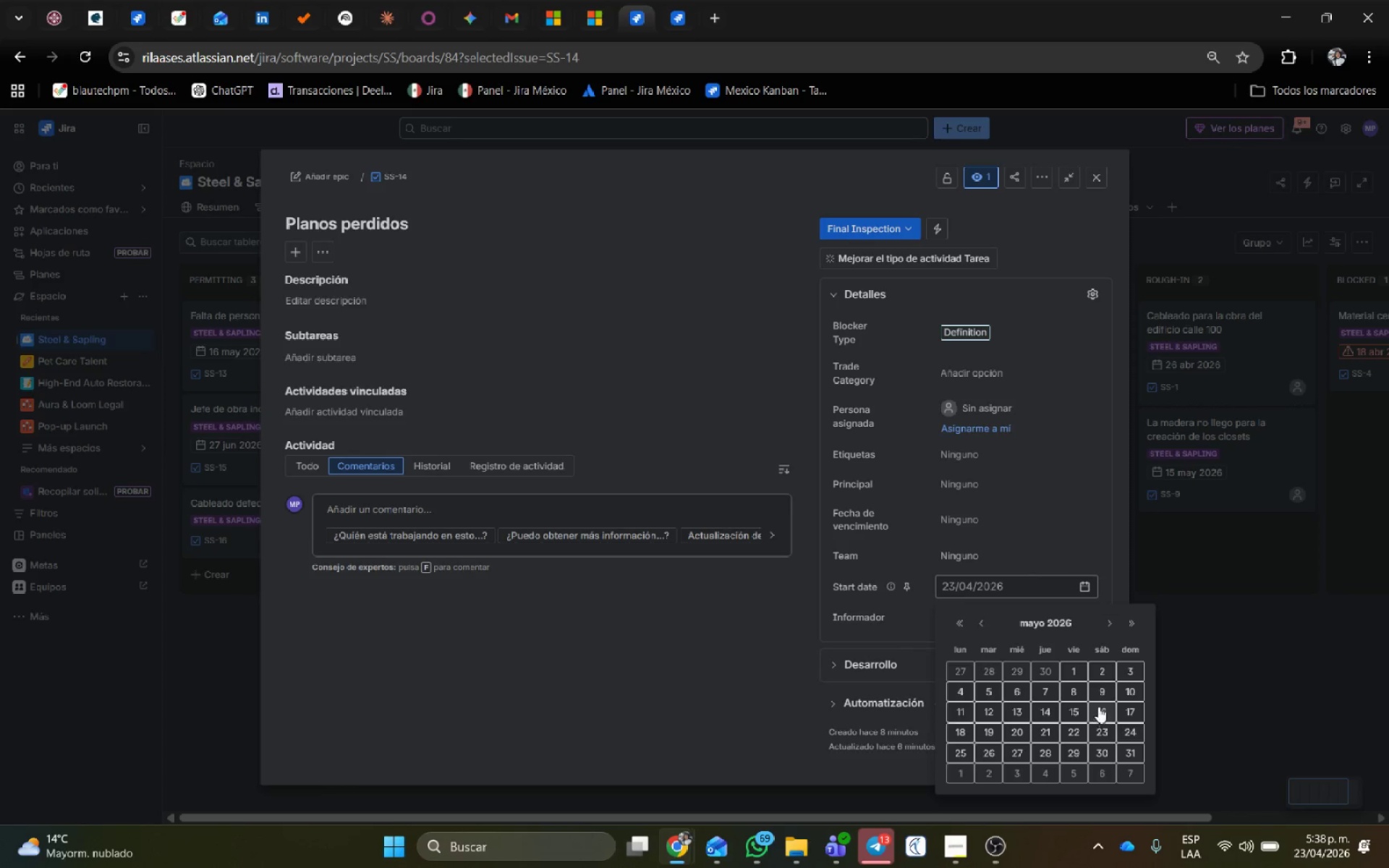 
left_click([1105, 705])
 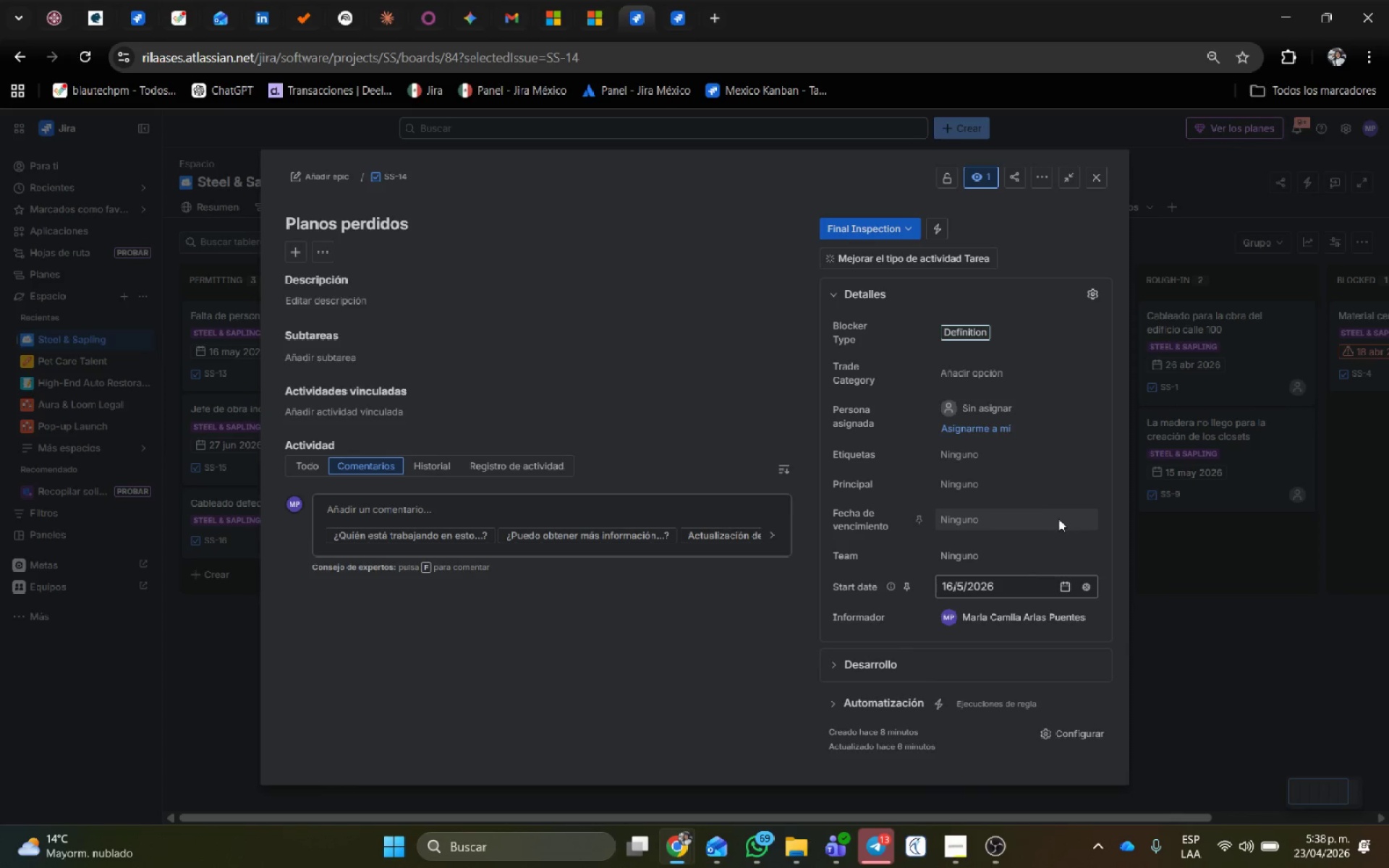 
left_click([1072, 519])
 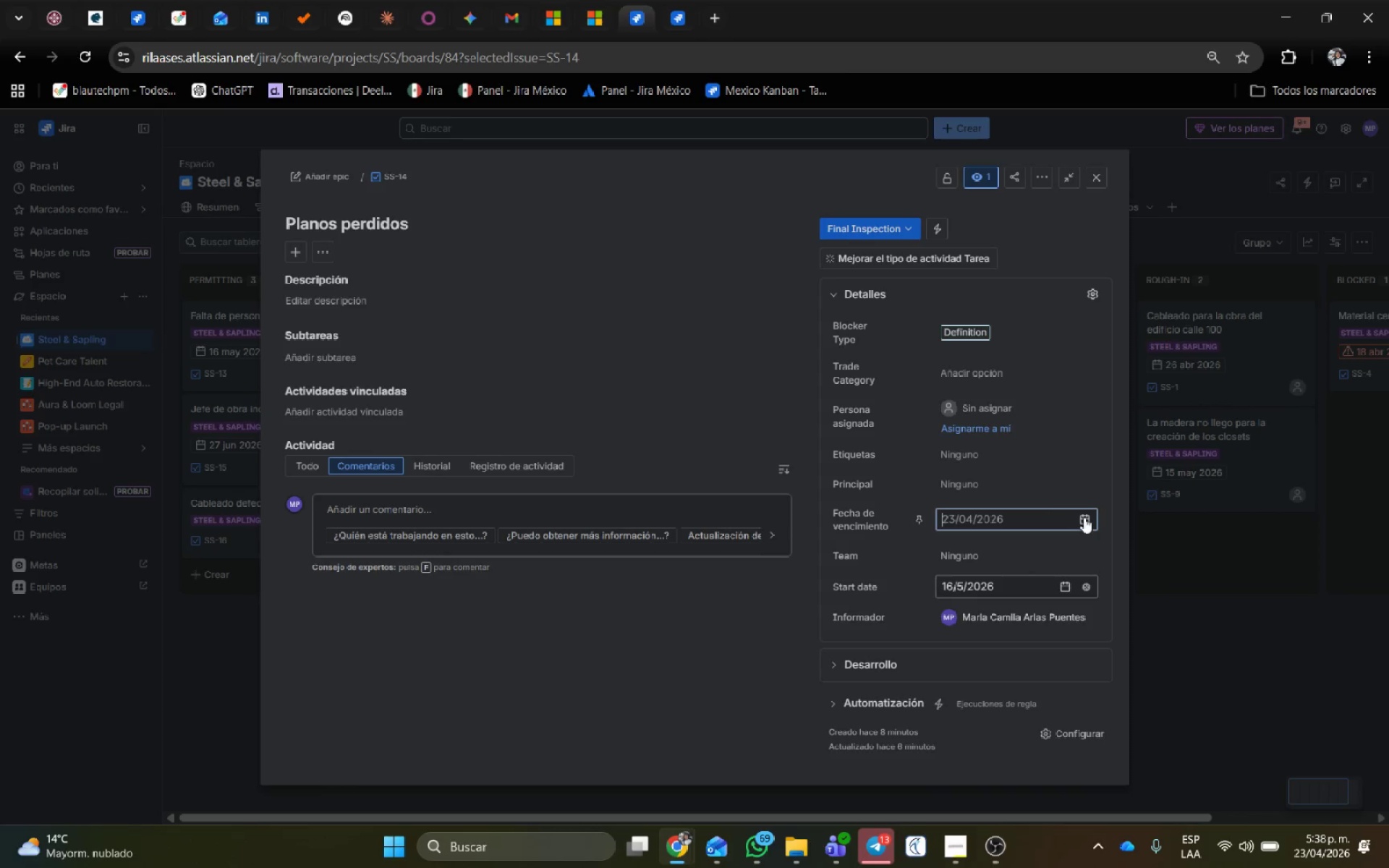 
left_click([1084, 517])
 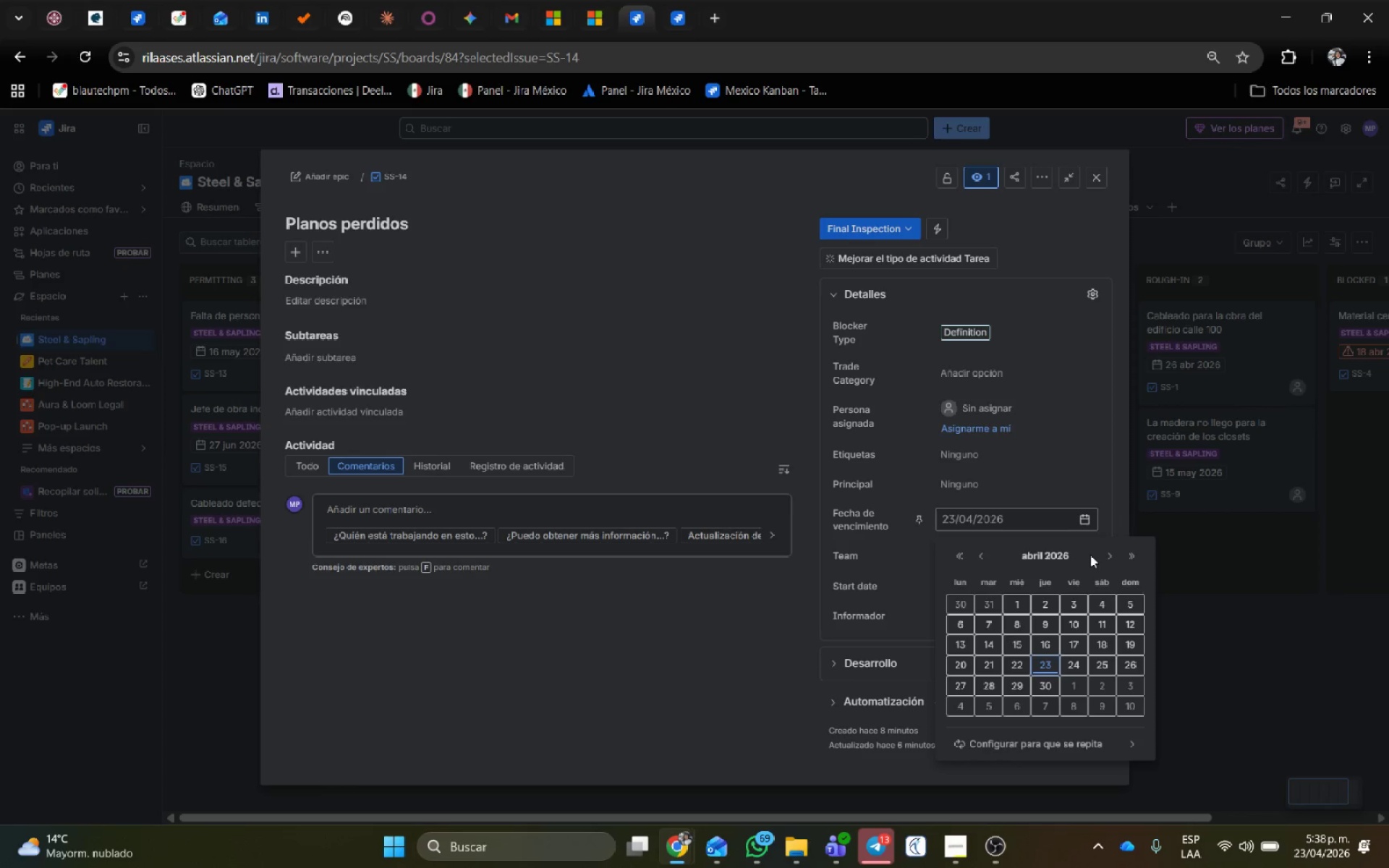 
left_click([1106, 553])
 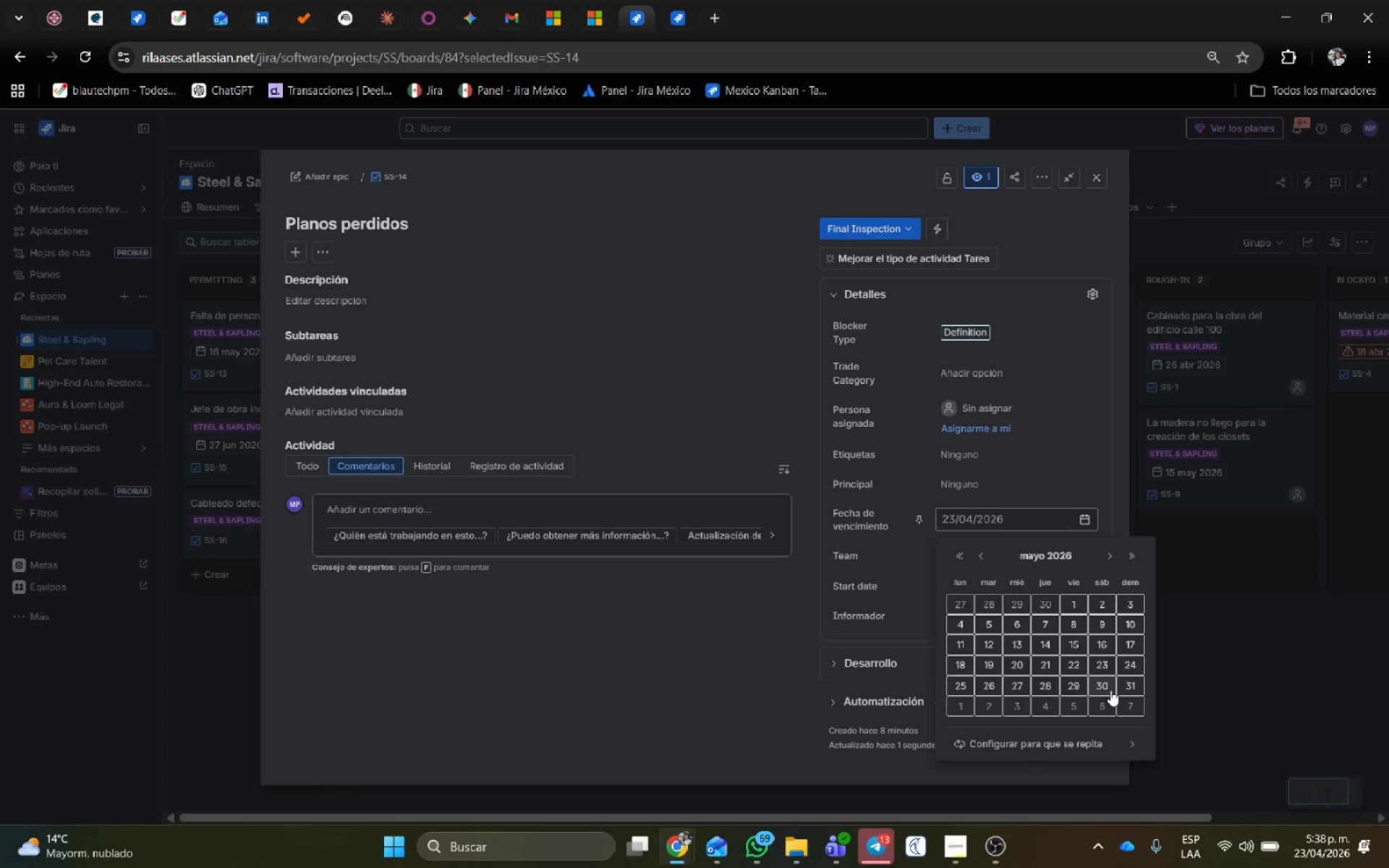 
left_click([1108, 684])
 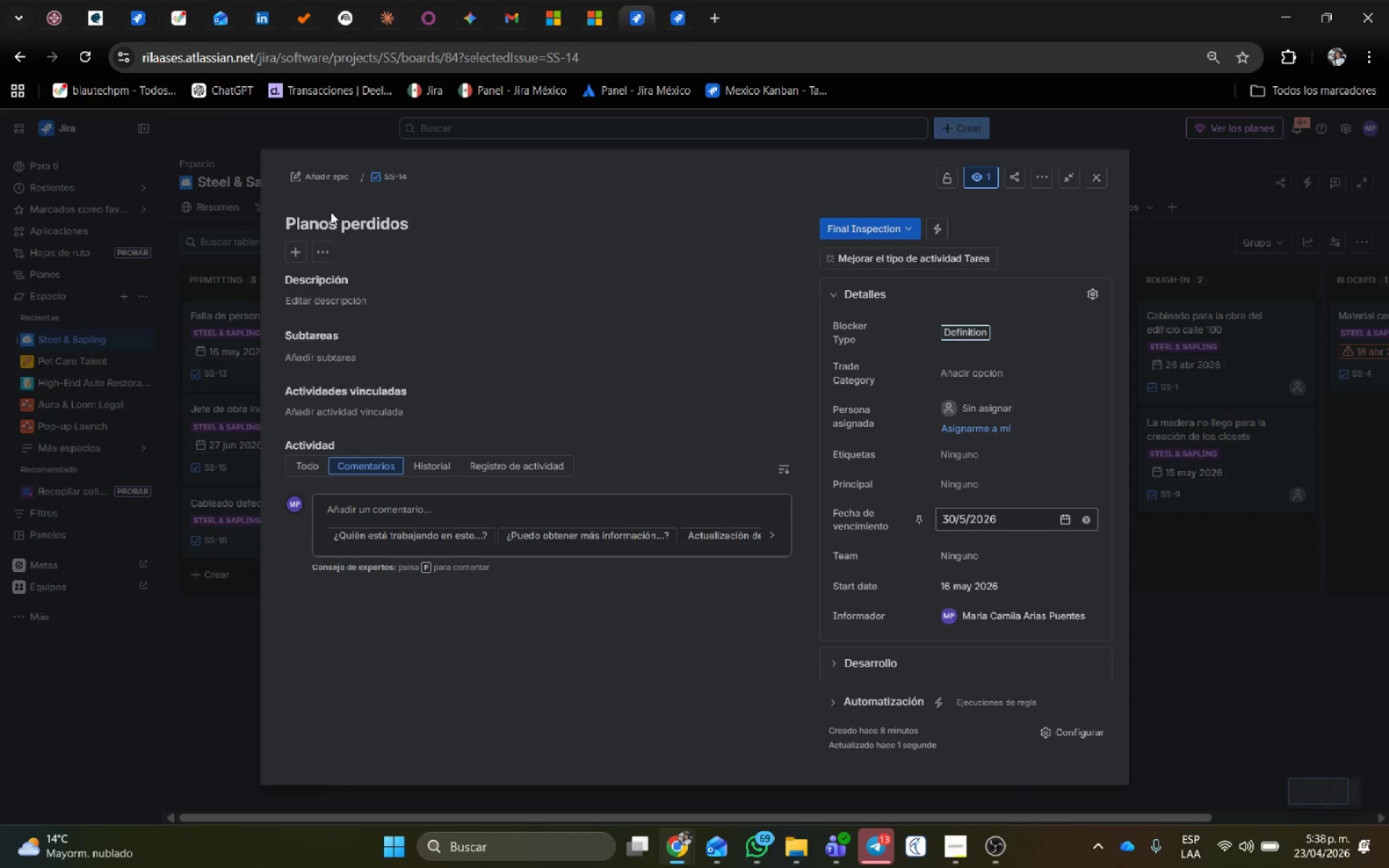 
left_click([328, 174])
 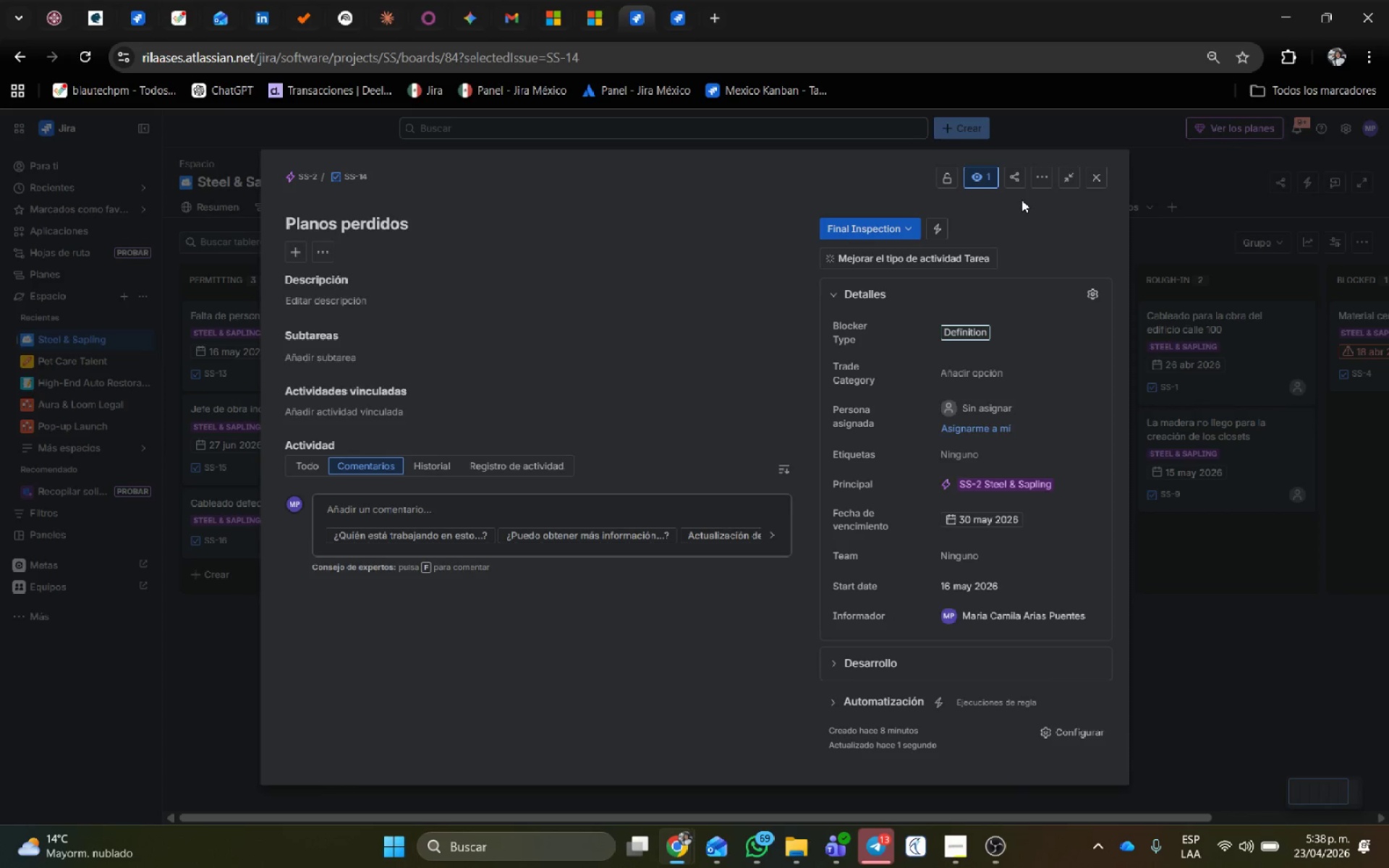 
left_click([1098, 176])
 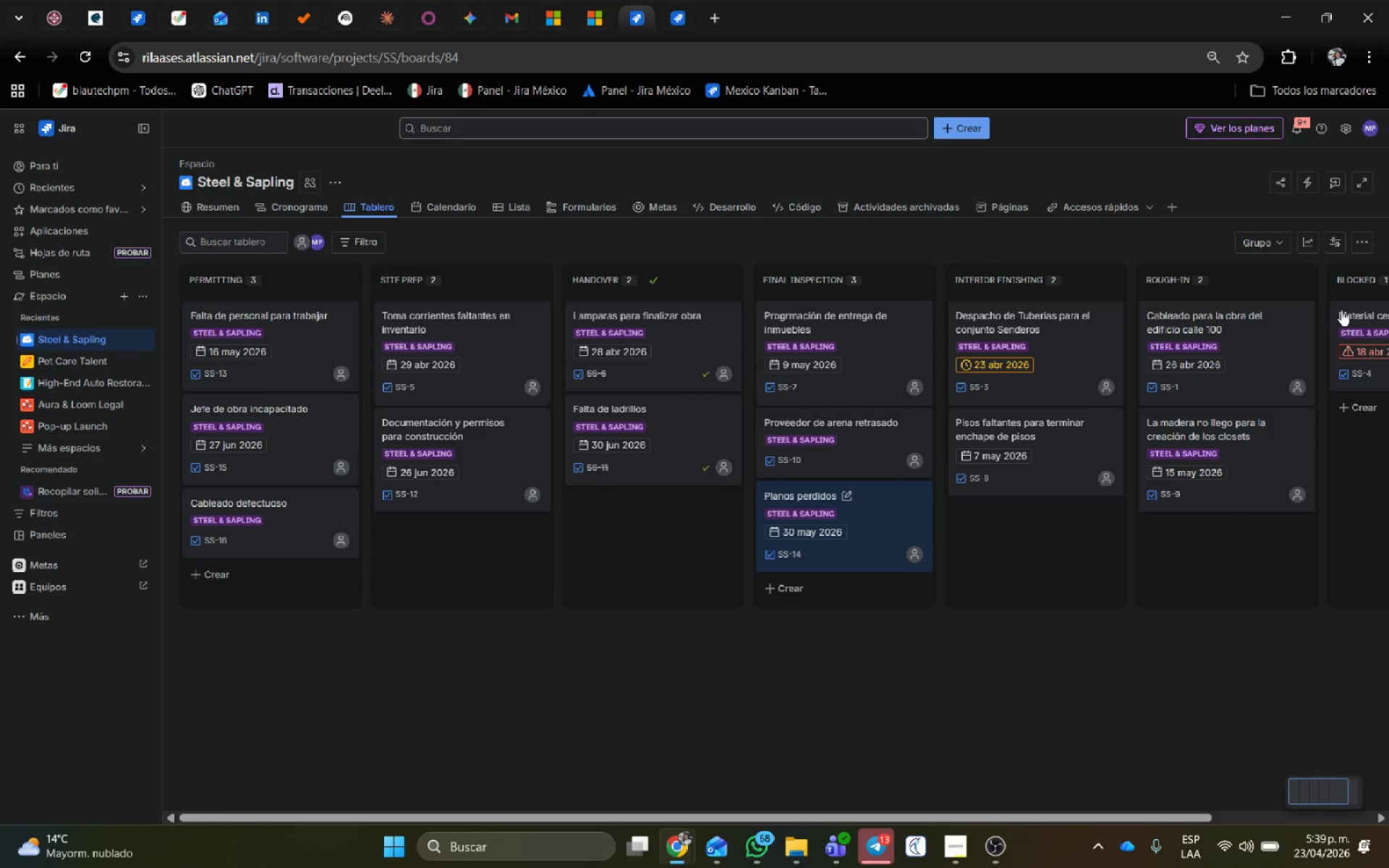 
wait(59.47)
 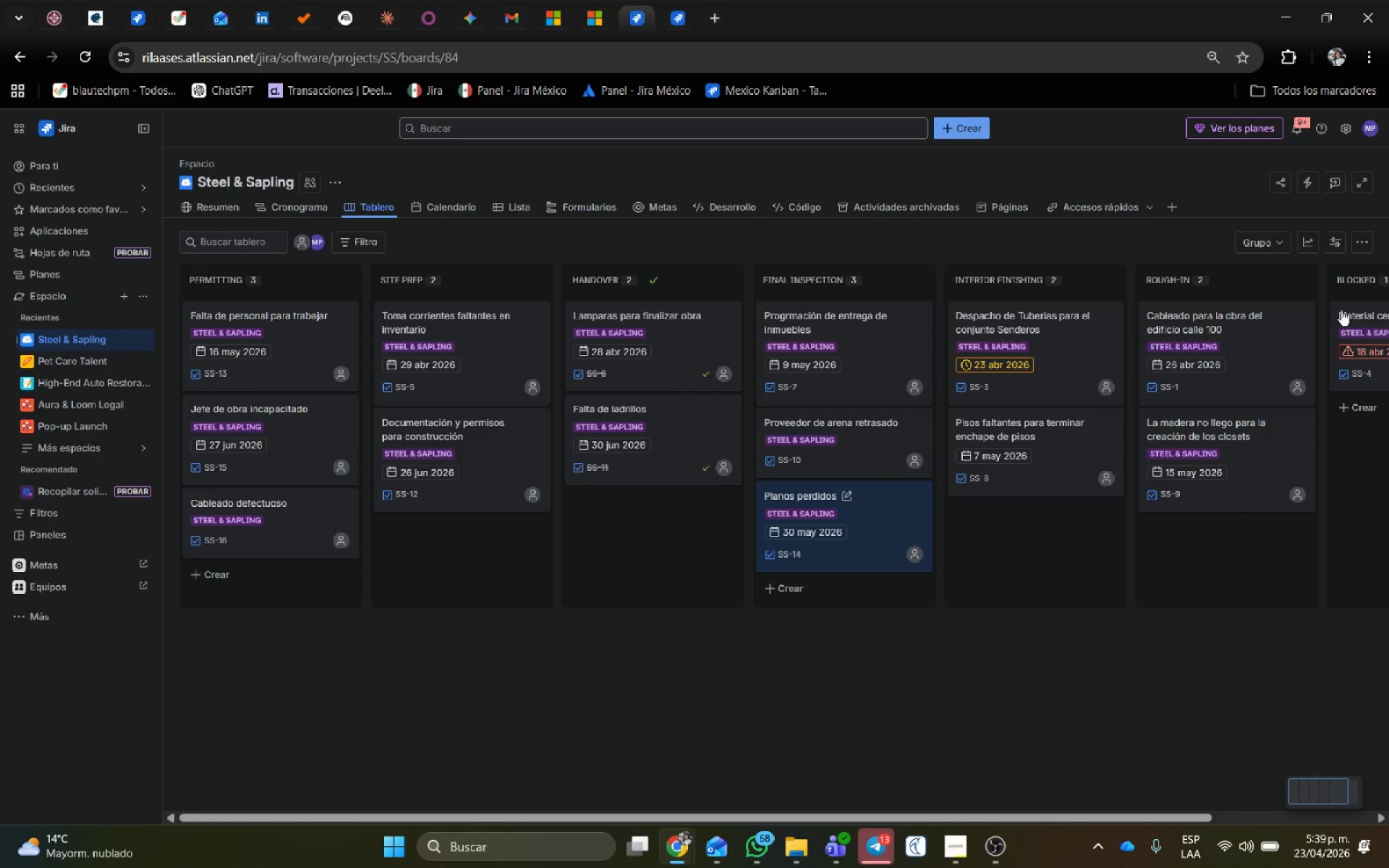 
left_click_drag(start_coordinate=[1000, 820], to_coordinate=[948, 817])
 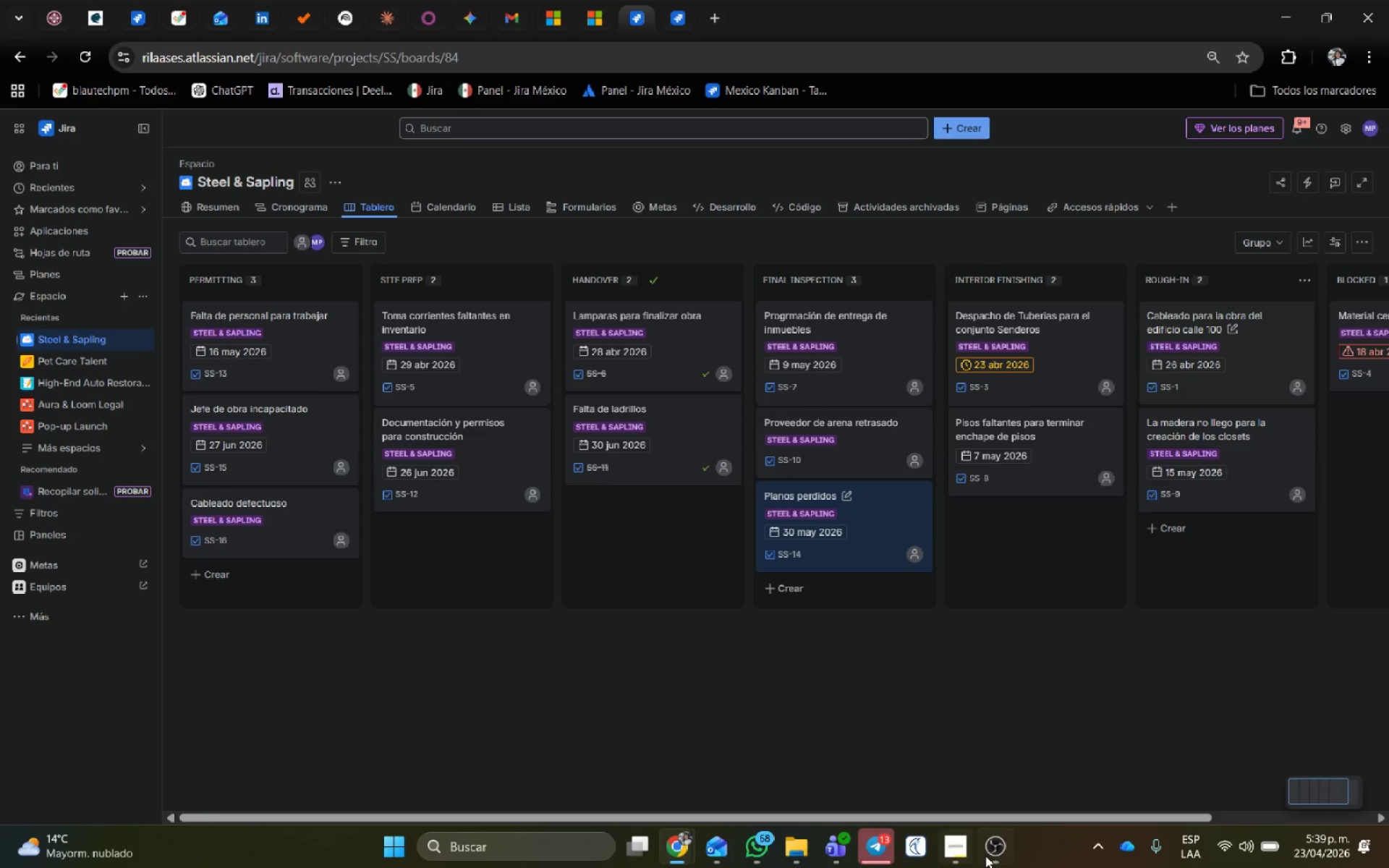 
wait(5.25)
 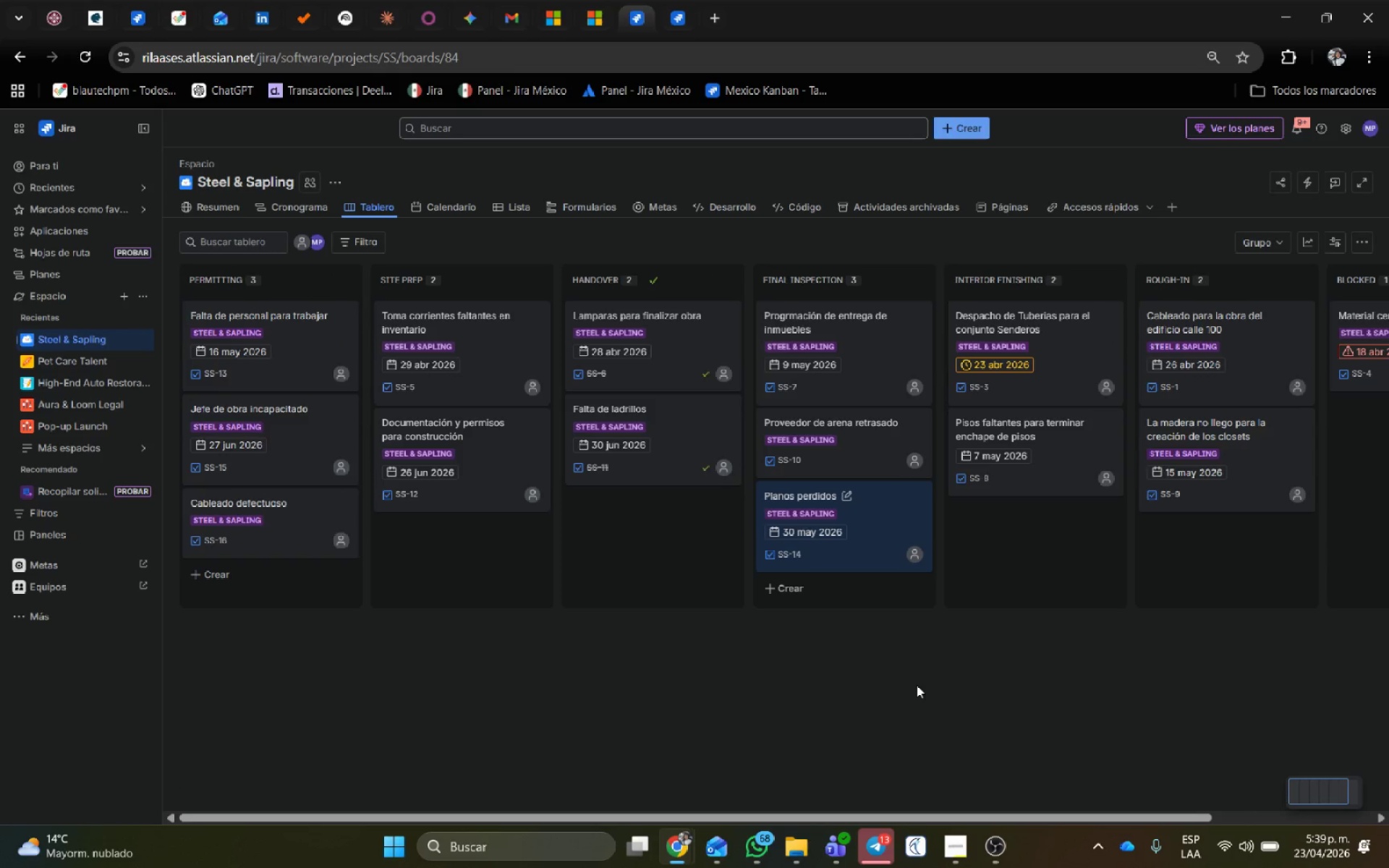 
left_click([999, 772])
 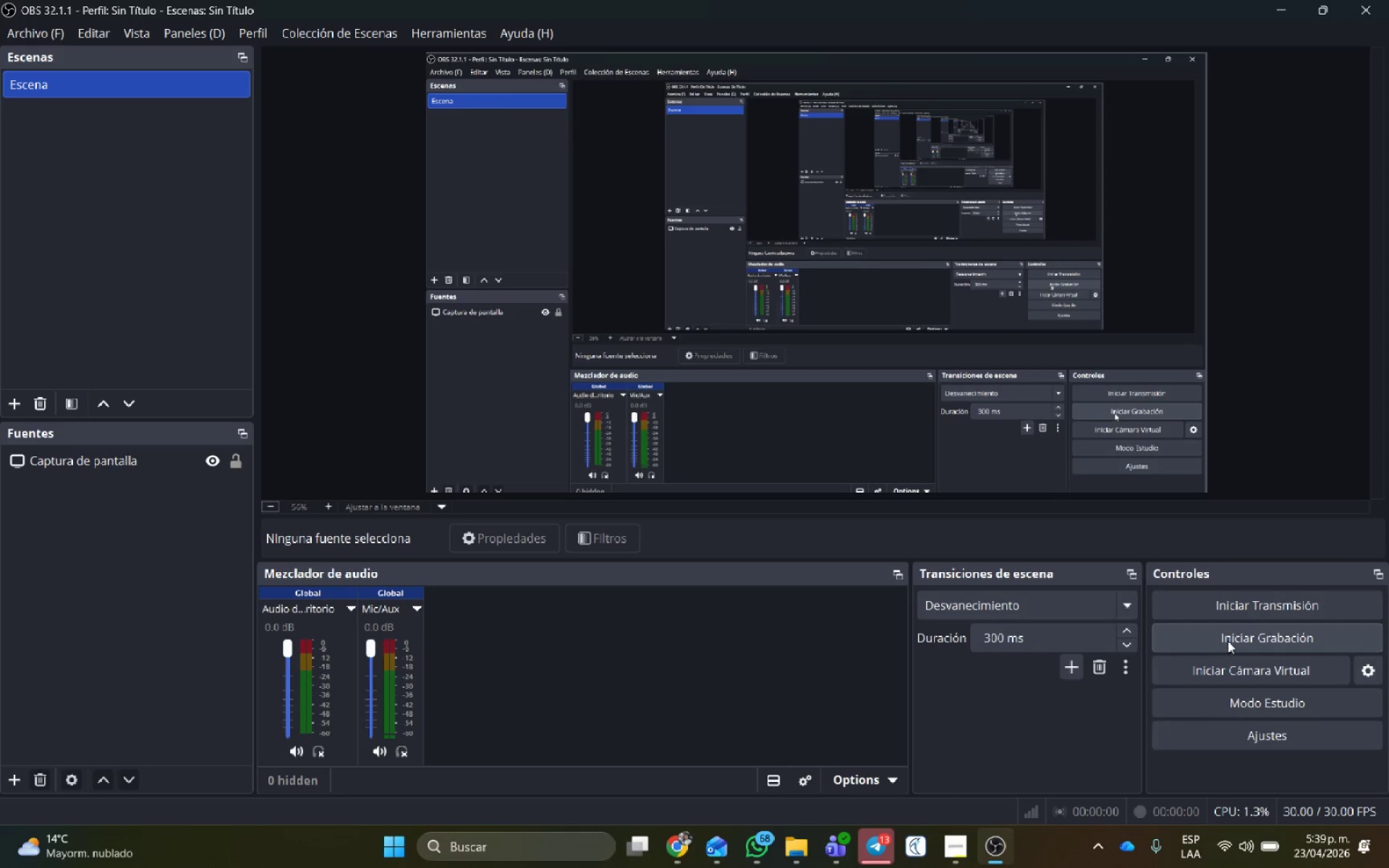 
left_click([1228, 641])
 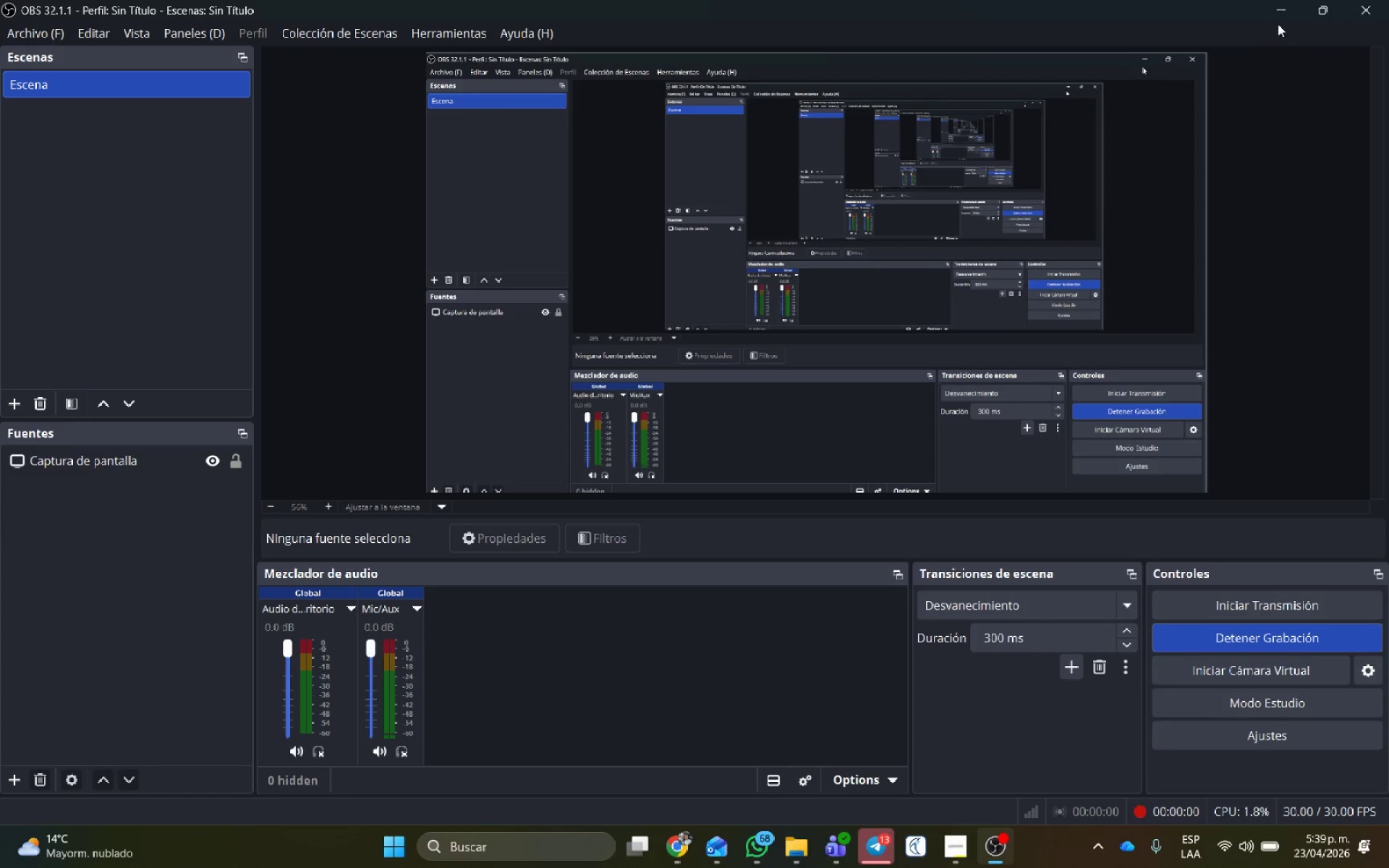 
left_click([1287, 11])
 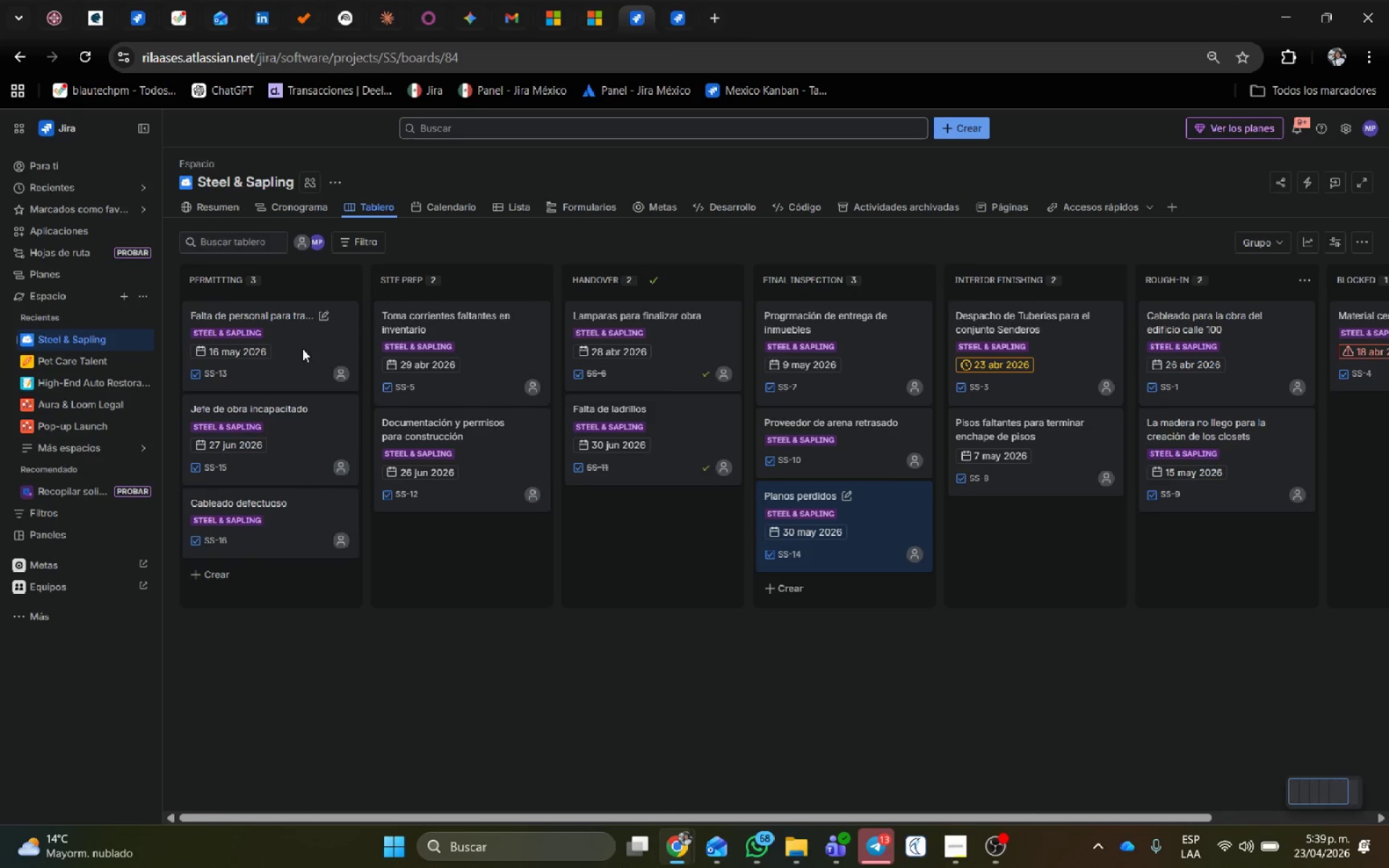 
left_click([296, 349])
 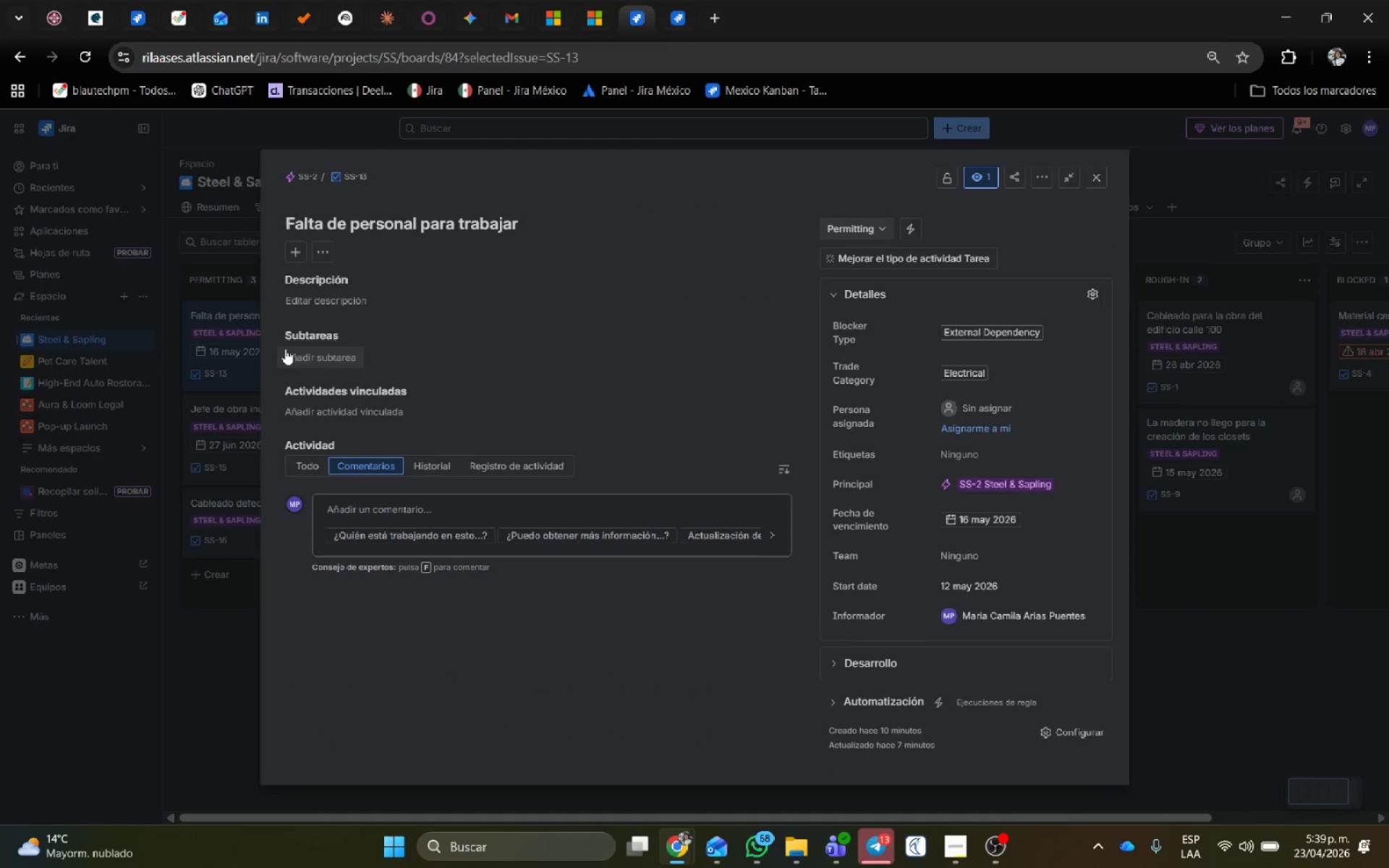 
wait(11.86)
 